 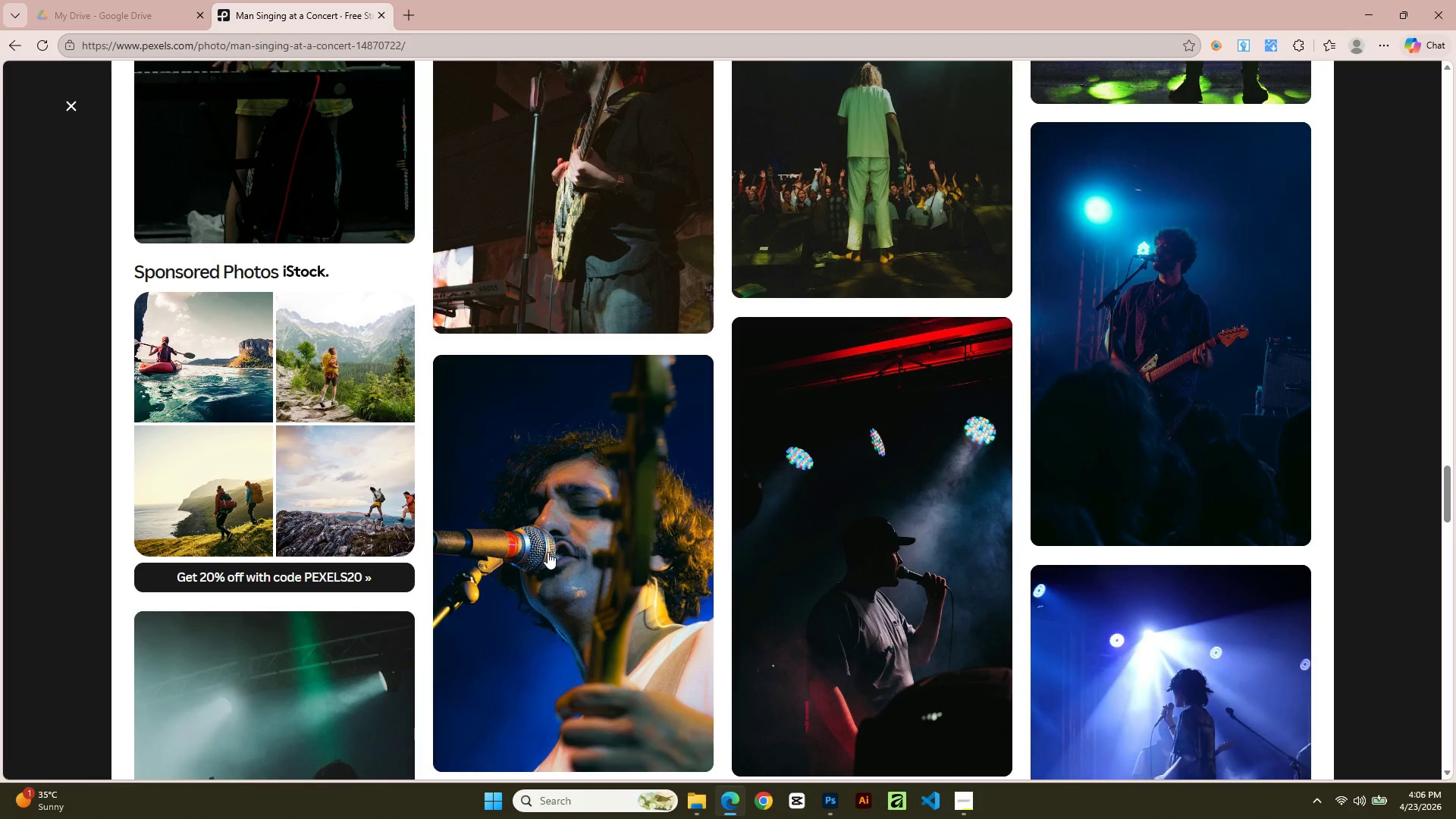 
key(Control+O)
 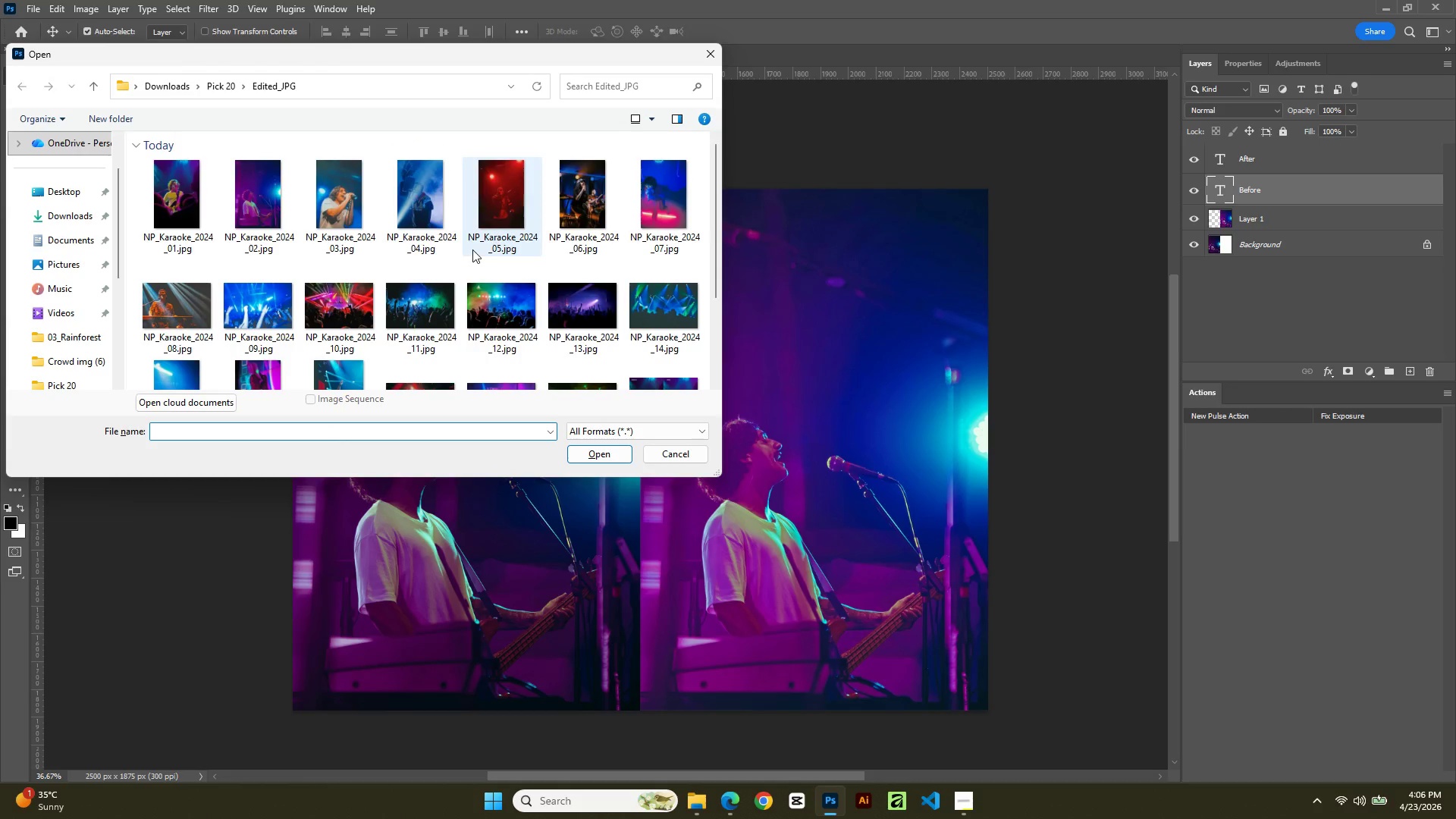 
scroll: coordinate [445, 240], scroll_direction: down, amount: 2.0
 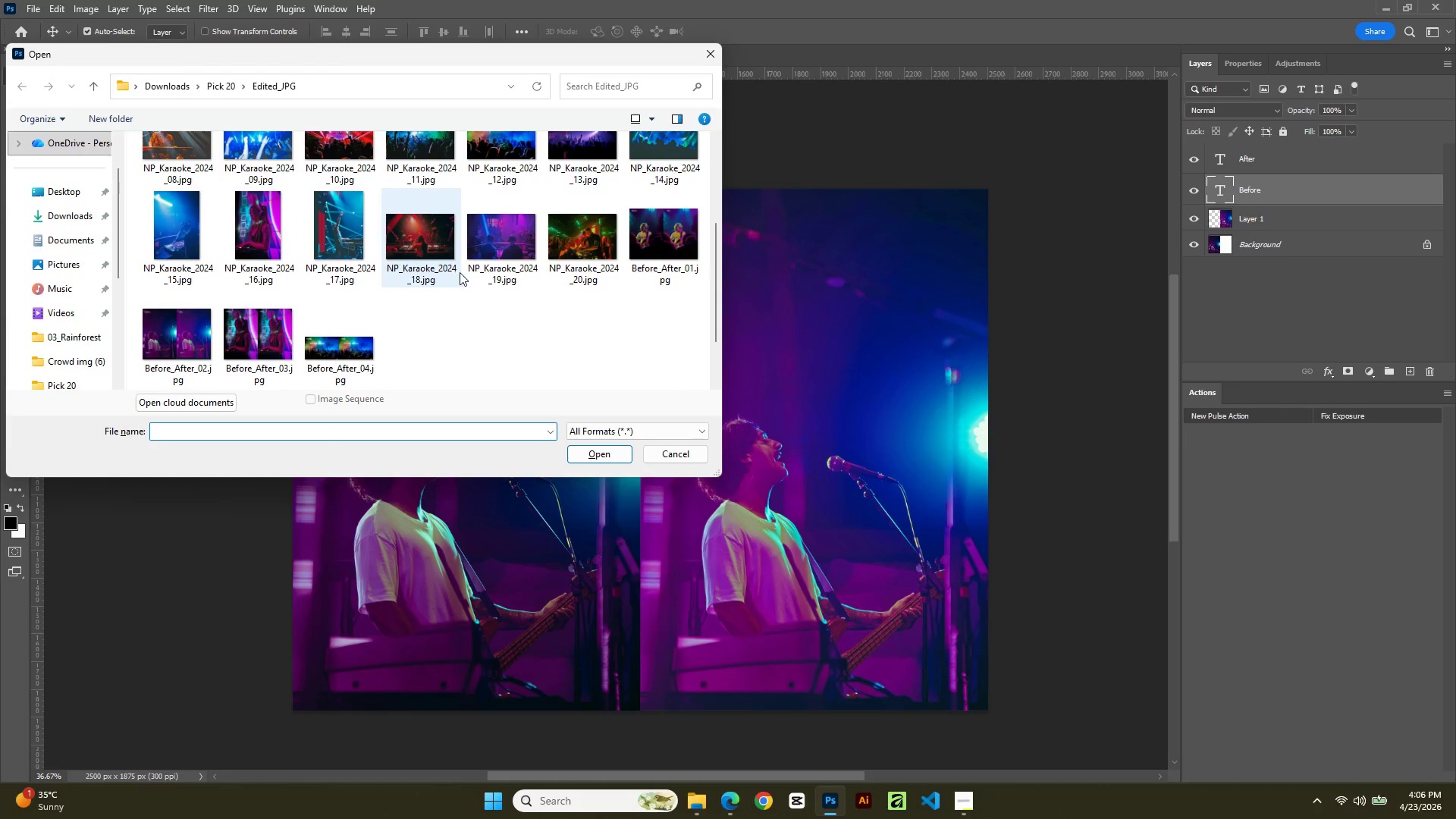 
double_click([590, 245])
 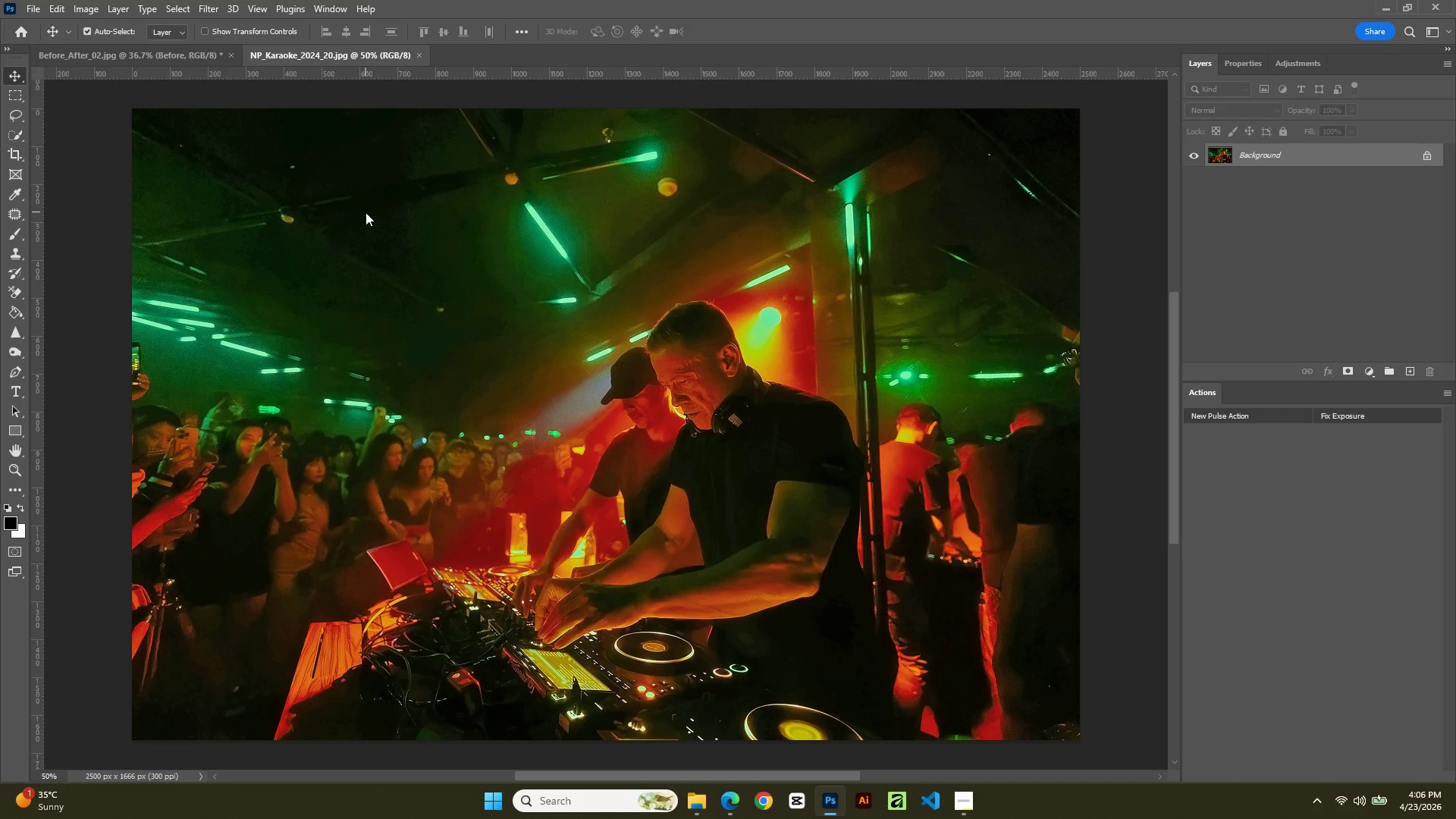 
key(Control+O)
 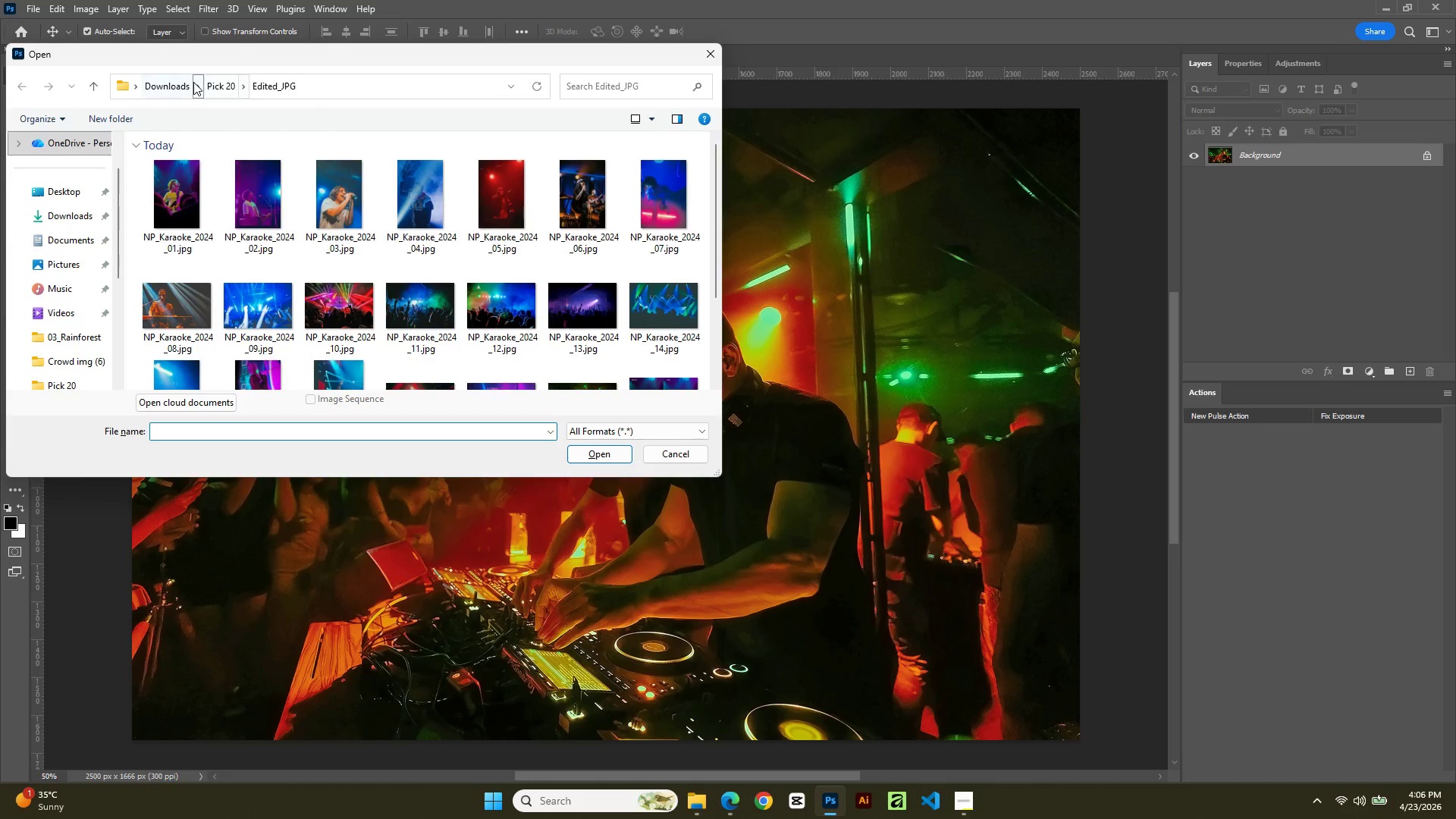 
left_click([226, 86])
 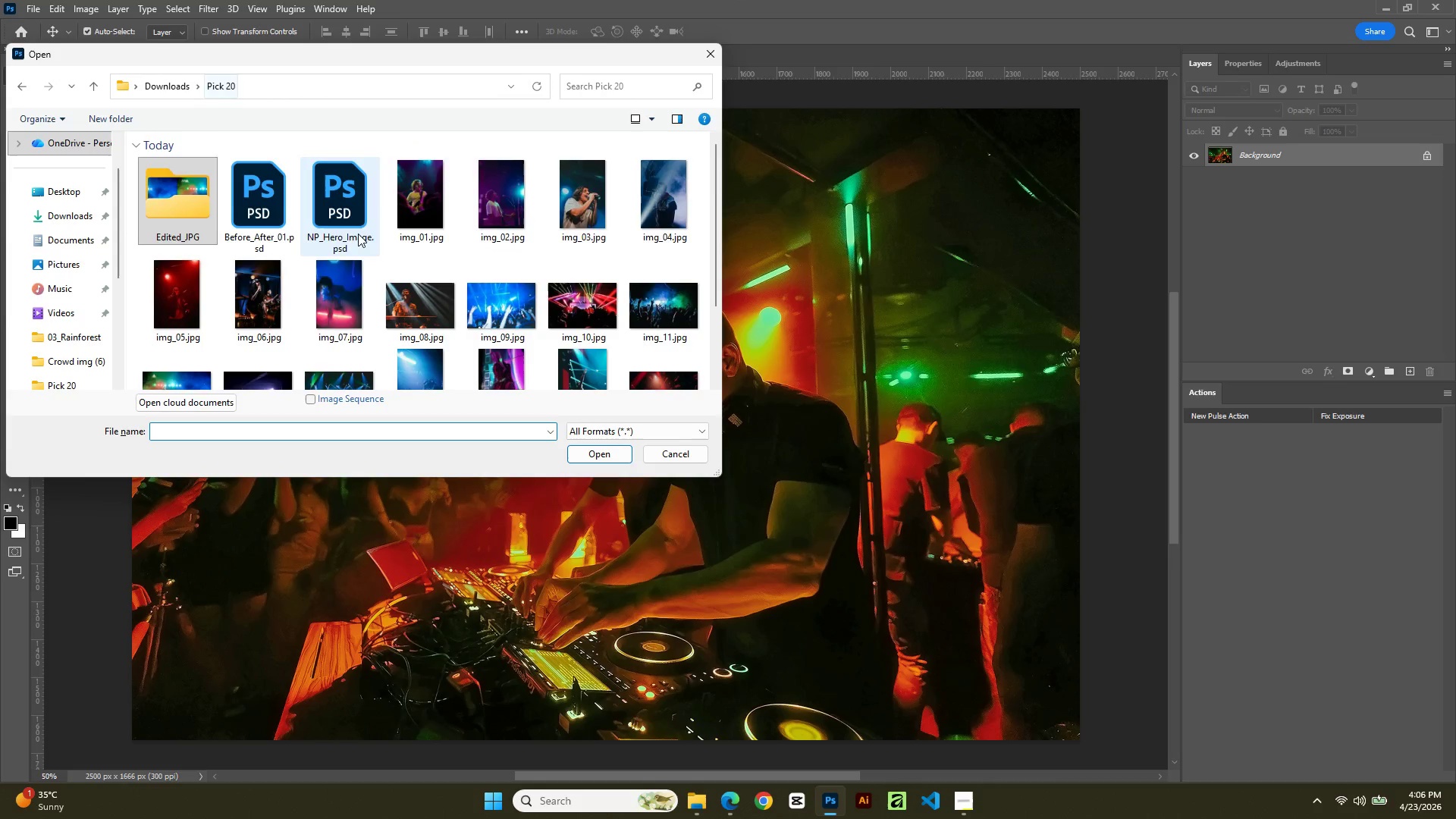 
scroll: coordinate [358, 234], scroll_direction: down, amount: 2.0
 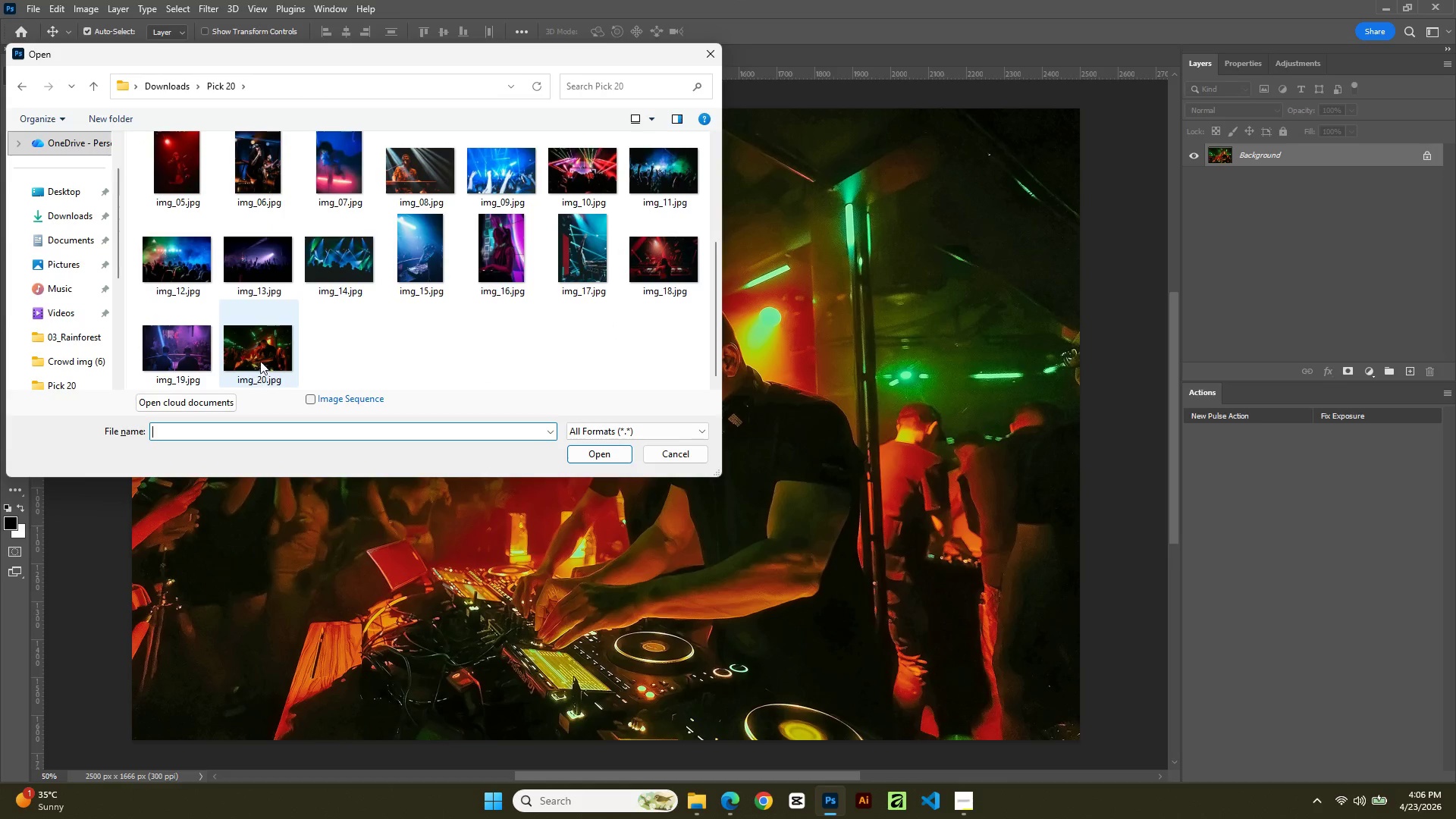 
double_click([261, 359])
 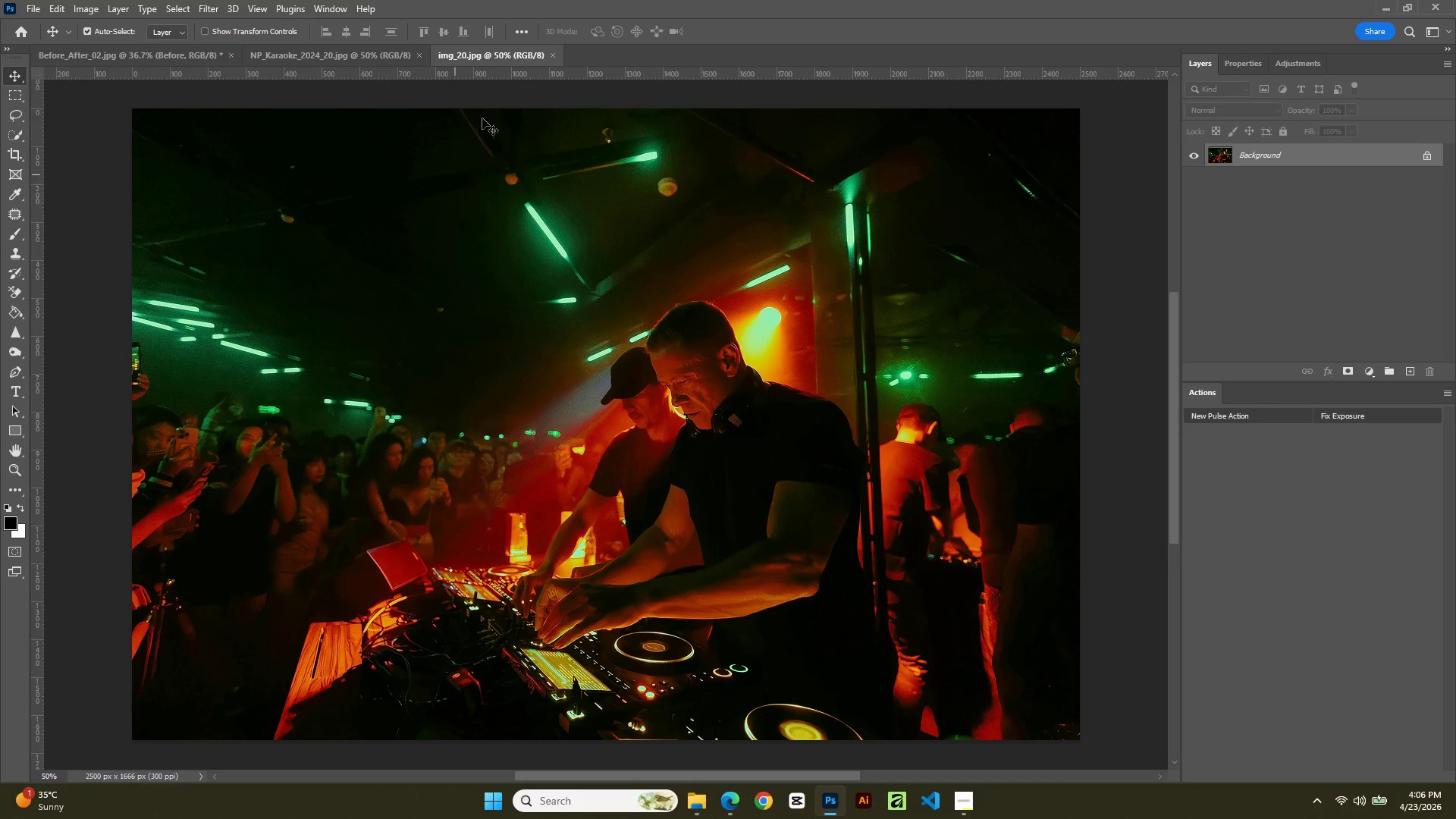 
left_click_drag(start_coordinate=[491, 53], to_coordinate=[267, 49])
 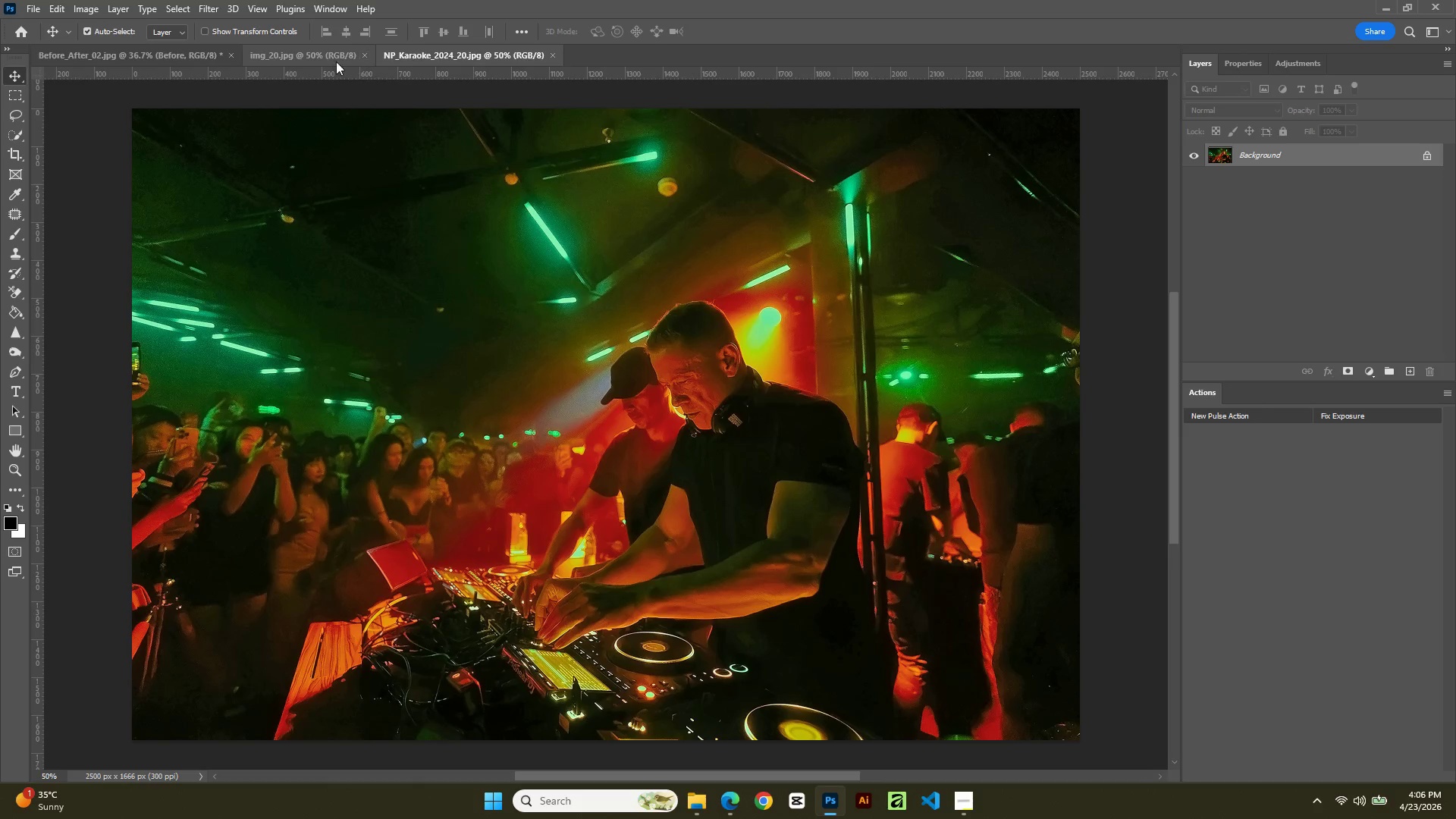 
left_click([307, 61])
 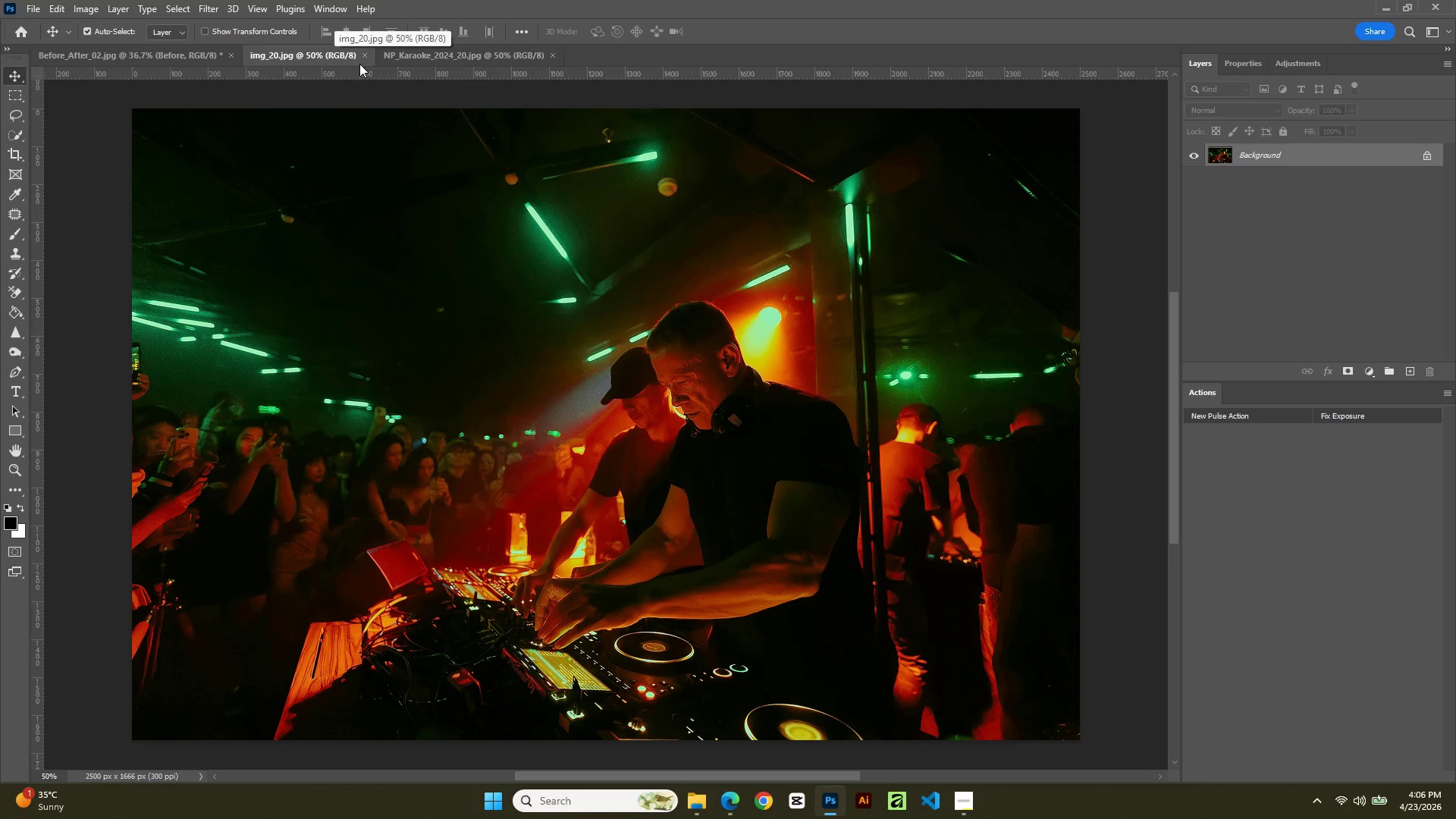 
left_click_drag(start_coordinate=[422, 52], to_coordinate=[425, 52])
 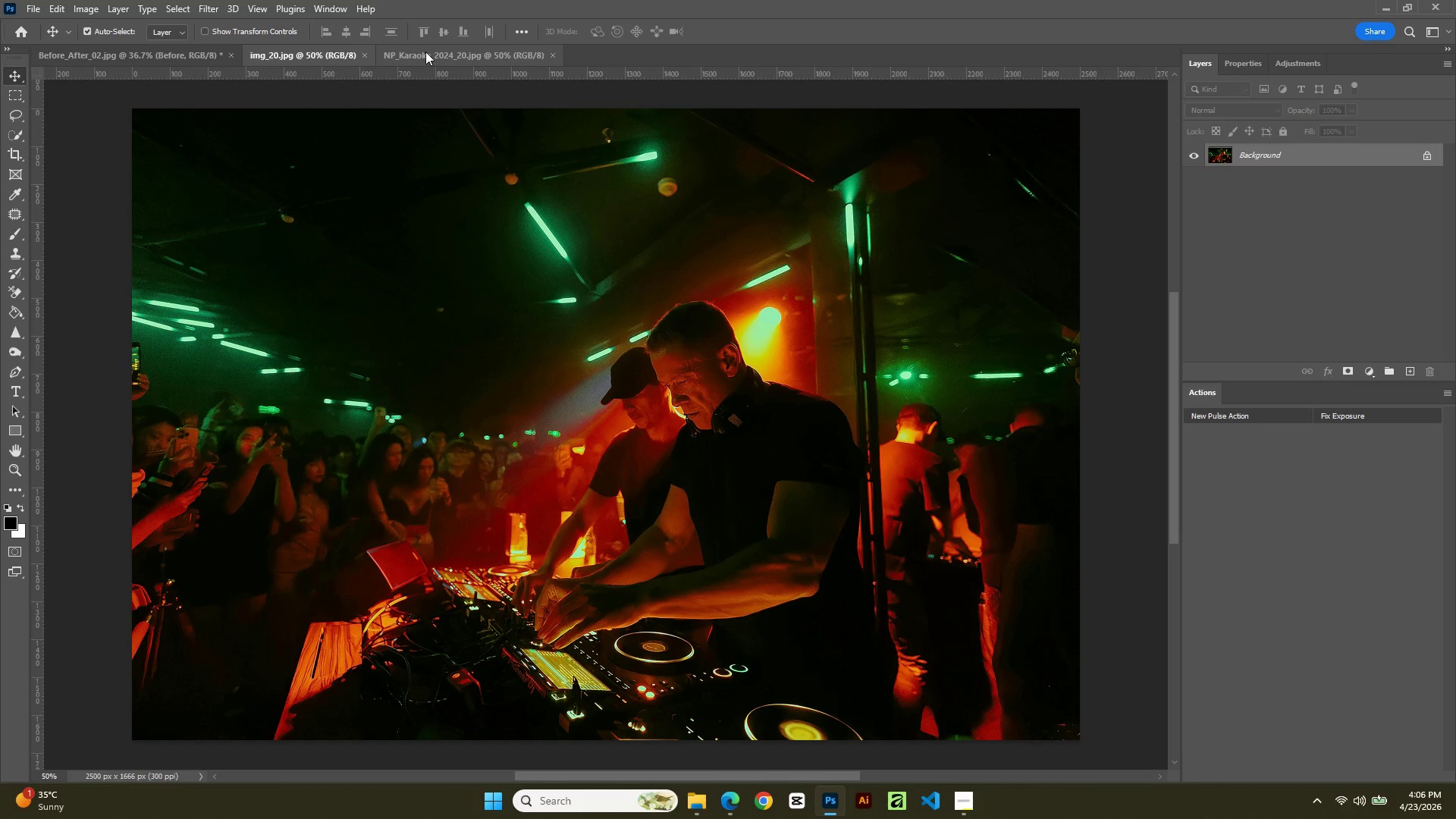 
left_click([425, 52])
 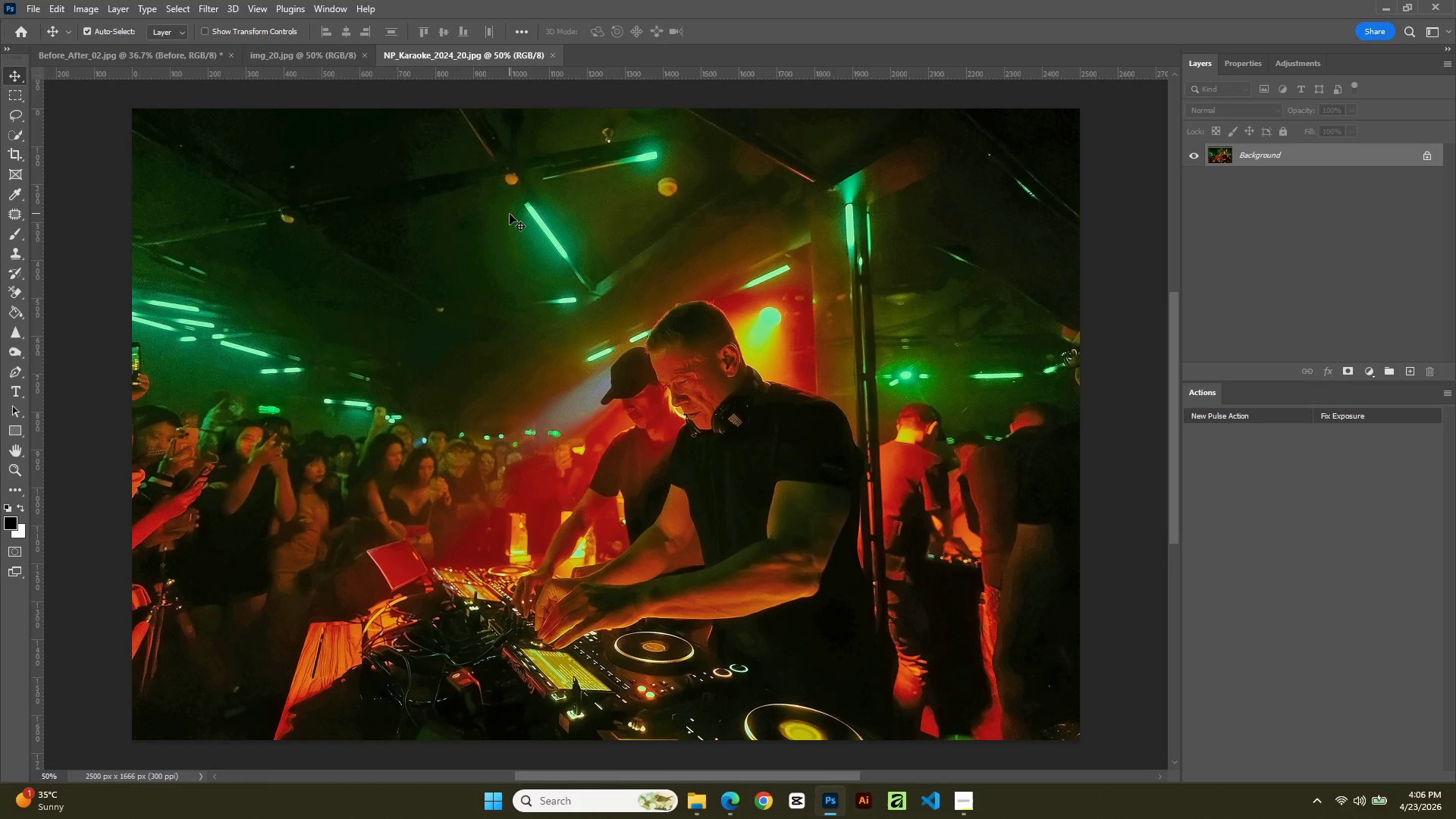 
wait(5.59)
 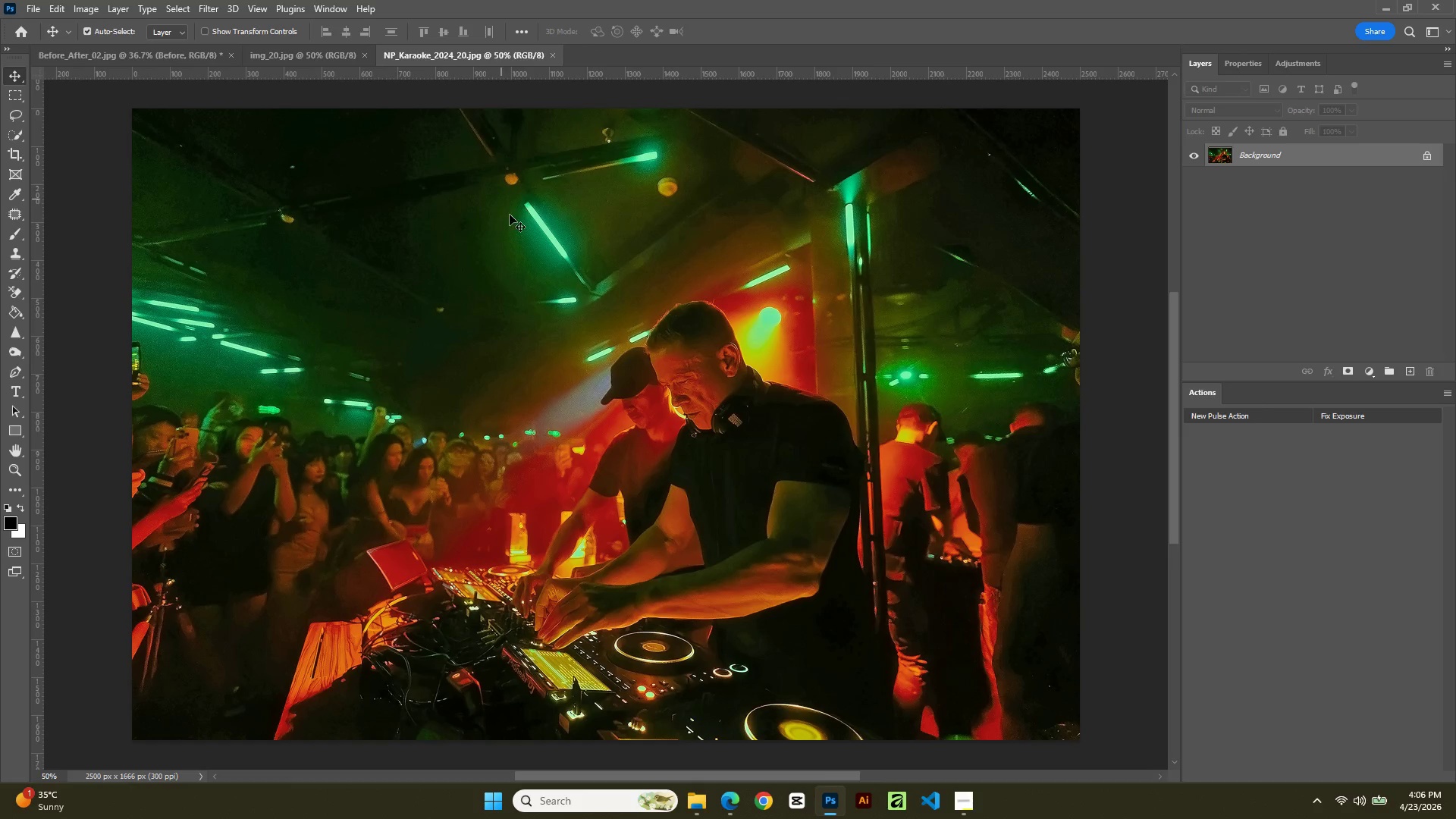 
key(Control+A)
 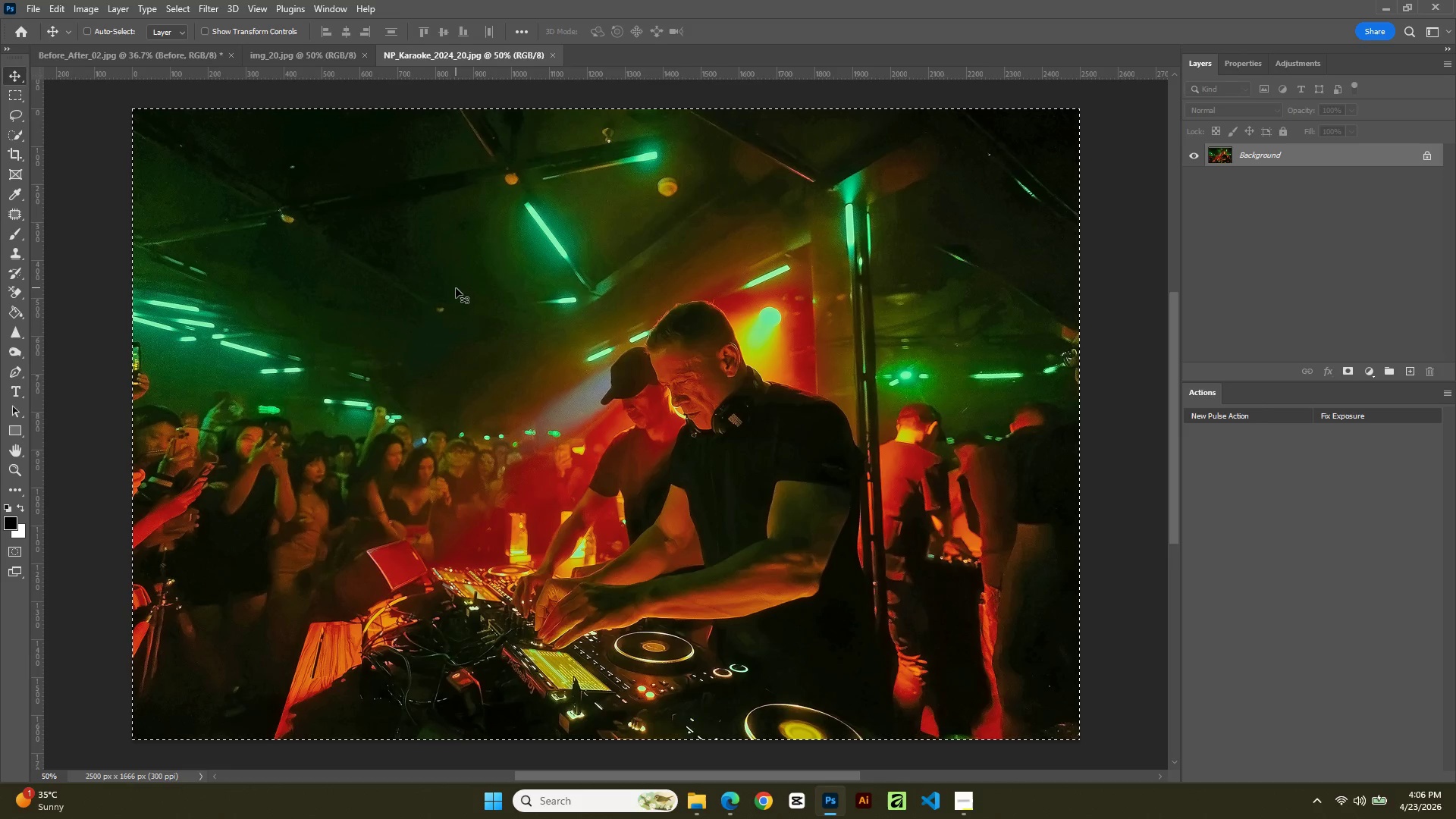 
key(Control+C)
 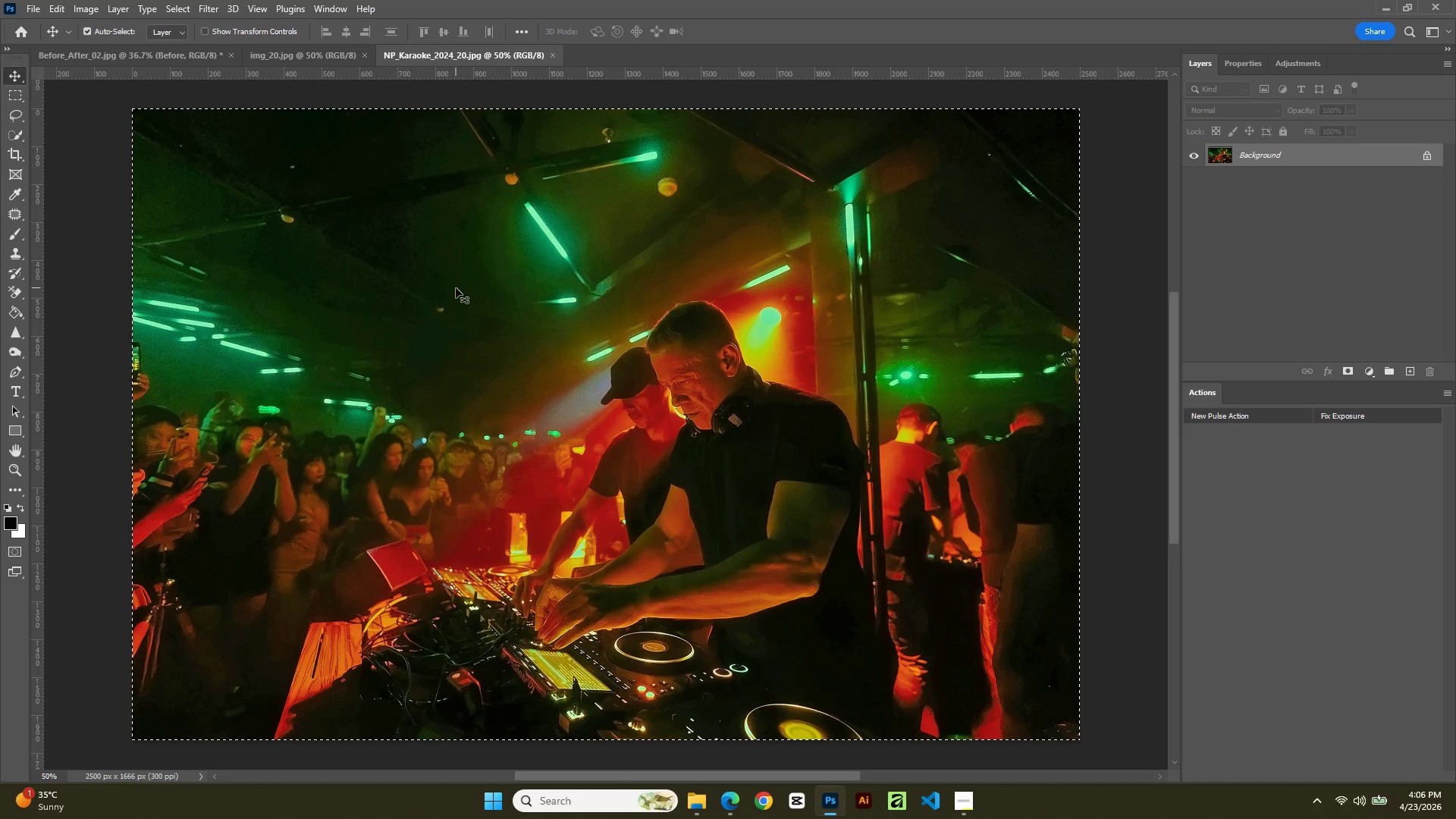 
wait(10.98)
 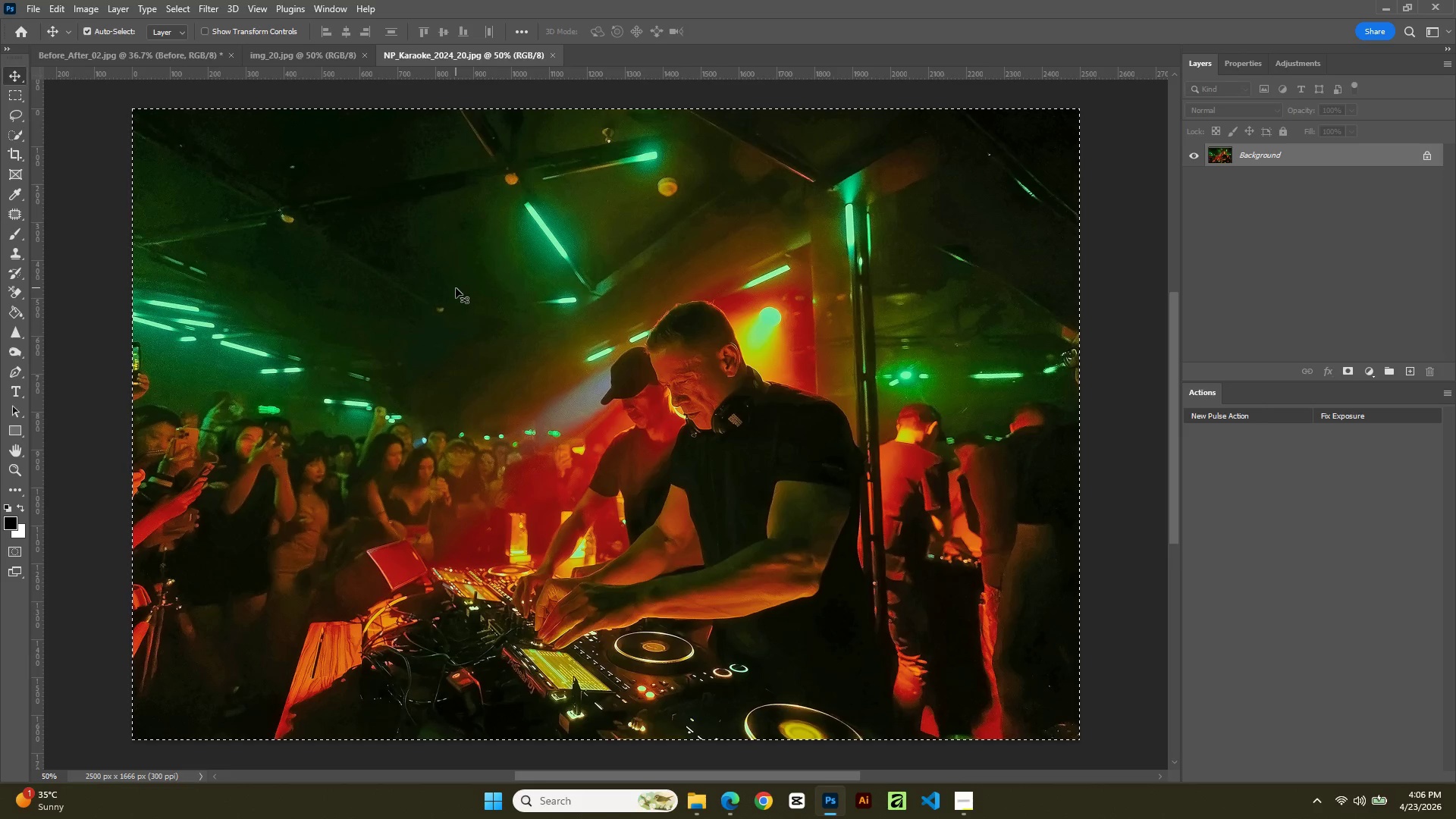 
key(Control+C)
 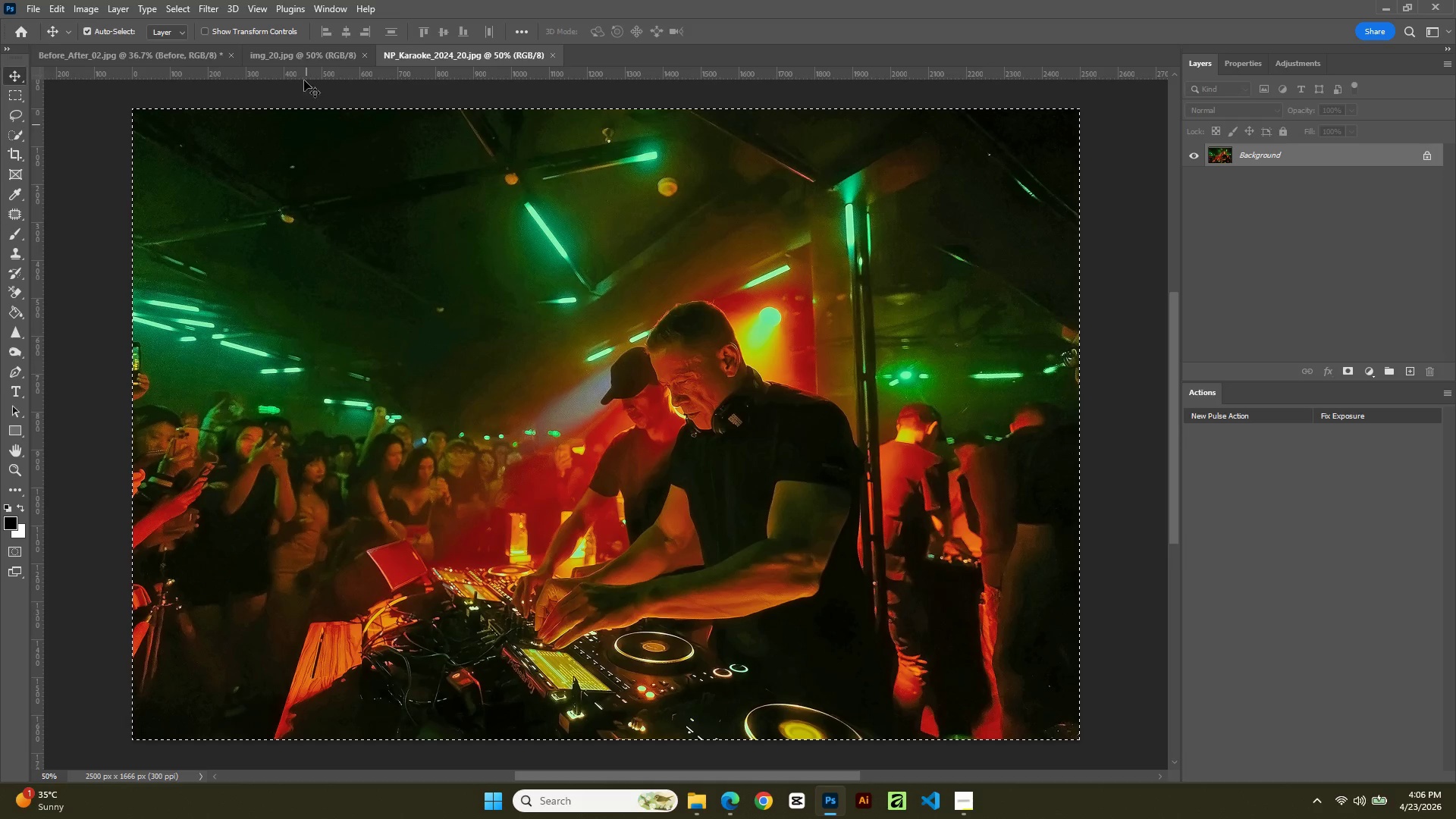 
left_click([304, 58])
 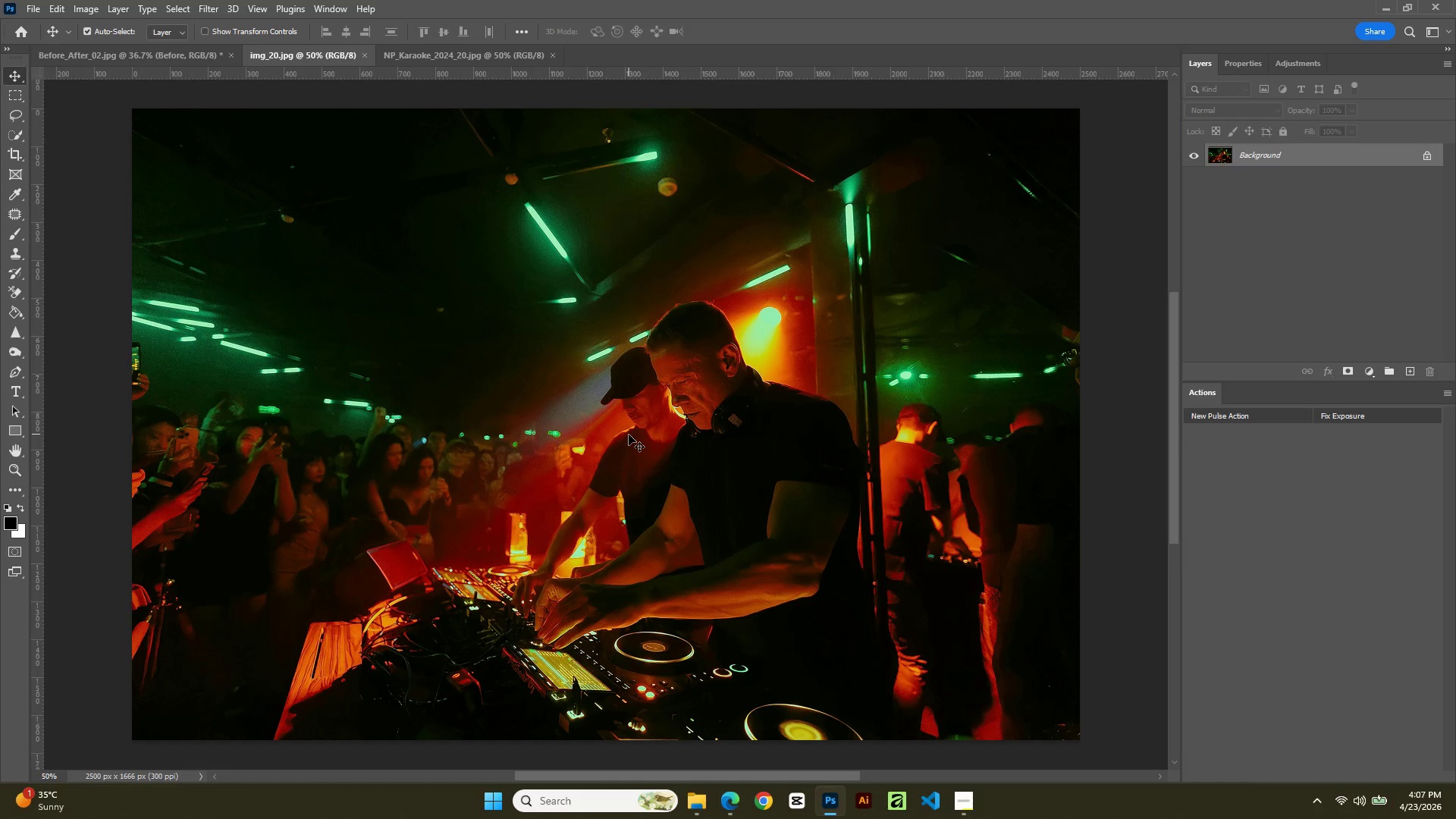 
key(Control+V)
 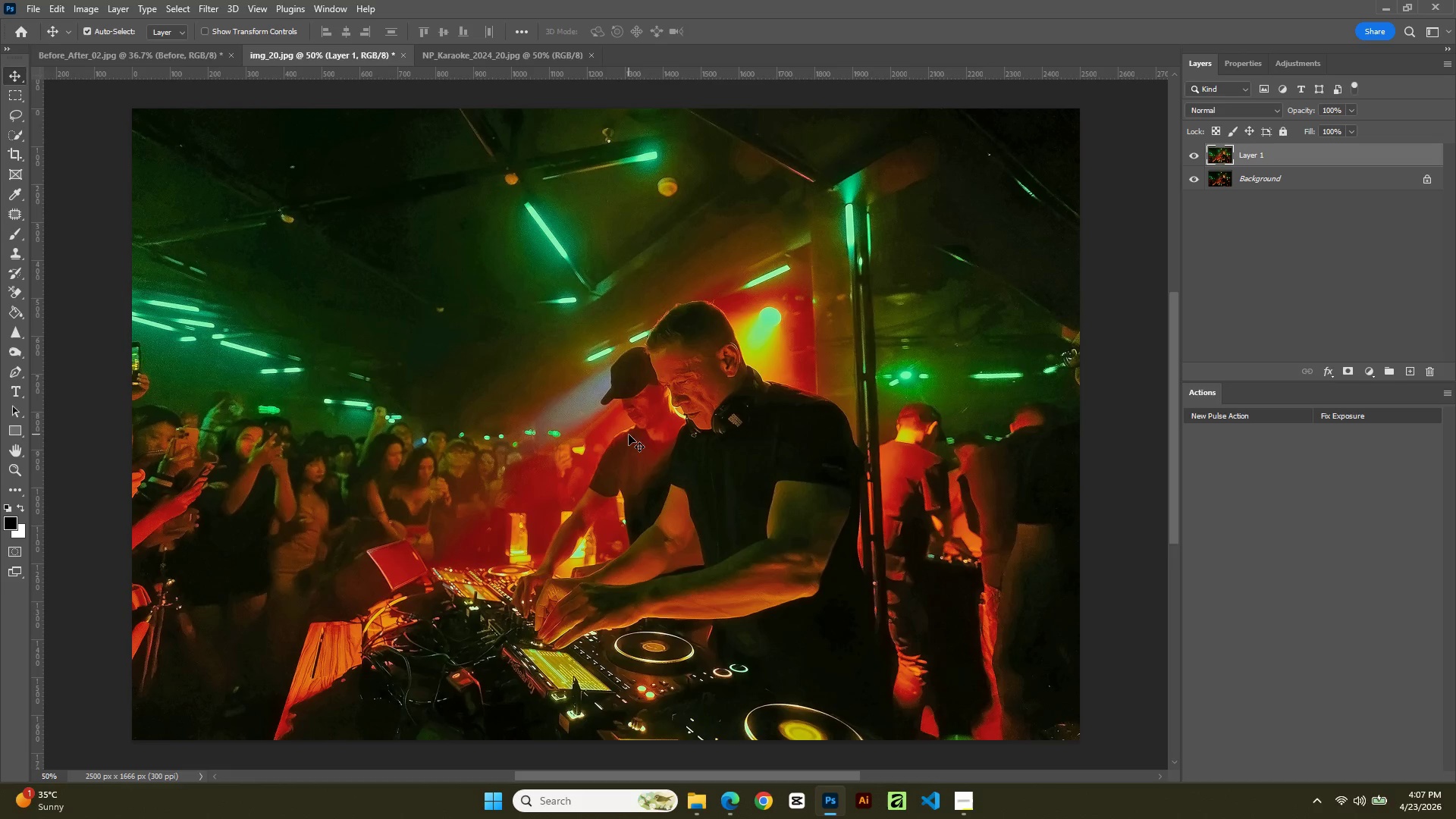 
hold_key(key=AltLeft, duration=0.48)
scroll: coordinate [717, 441], scroll_direction: down, amount: 2.0
 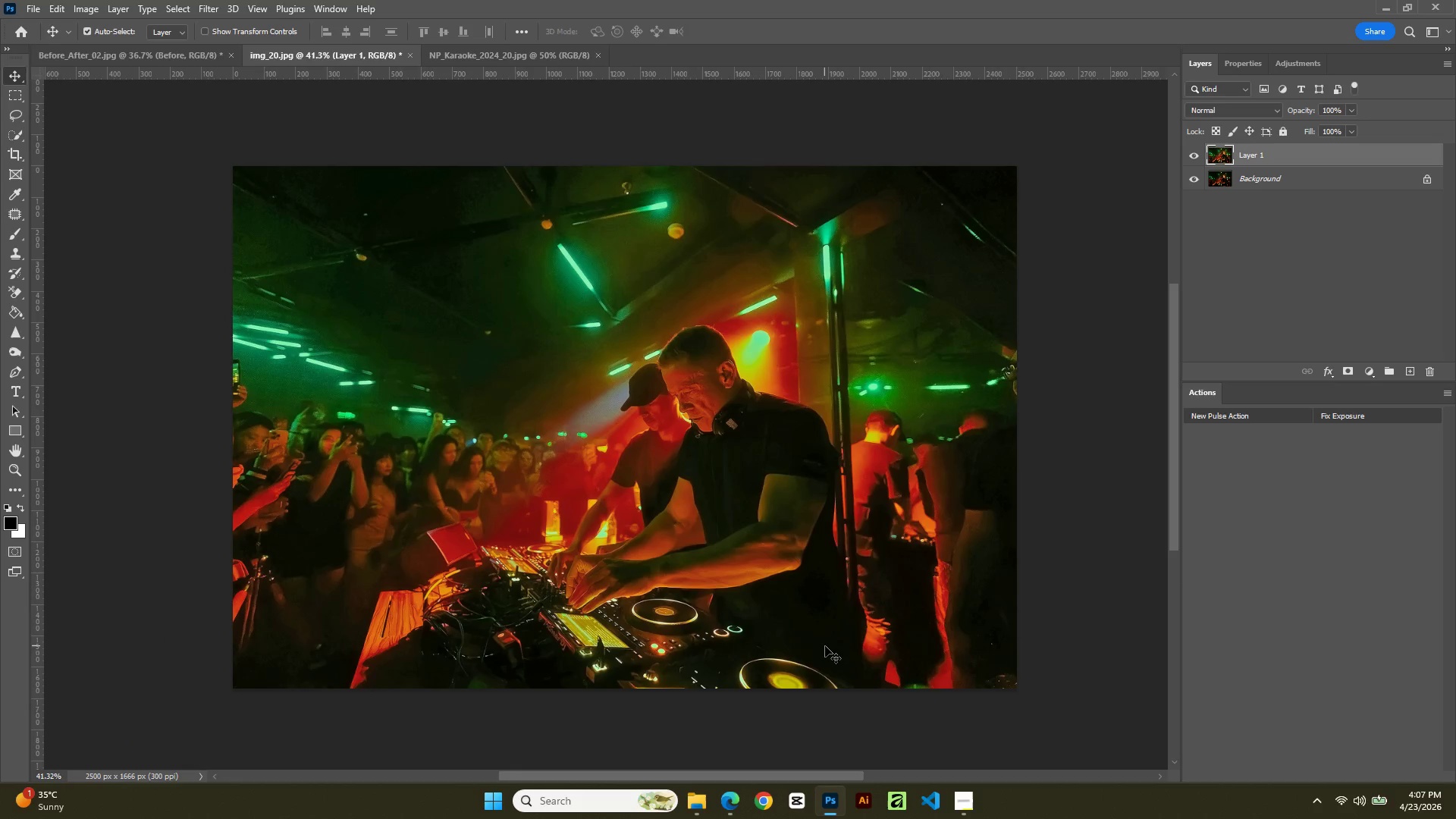 
hold_key(key=Space, duration=0.81)
 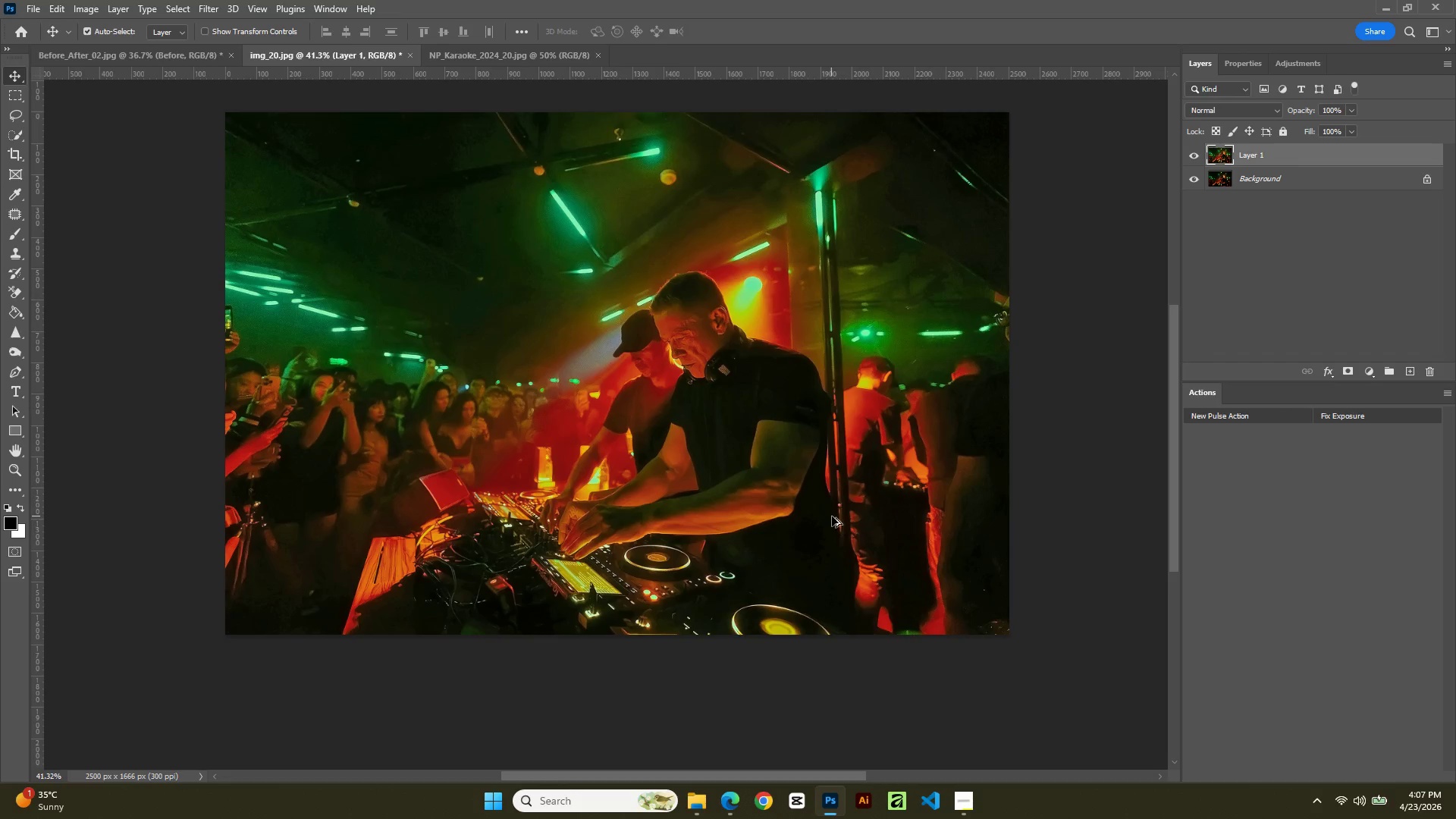 
left_click_drag(start_coordinate=[839, 570], to_coordinate=[832, 516])
 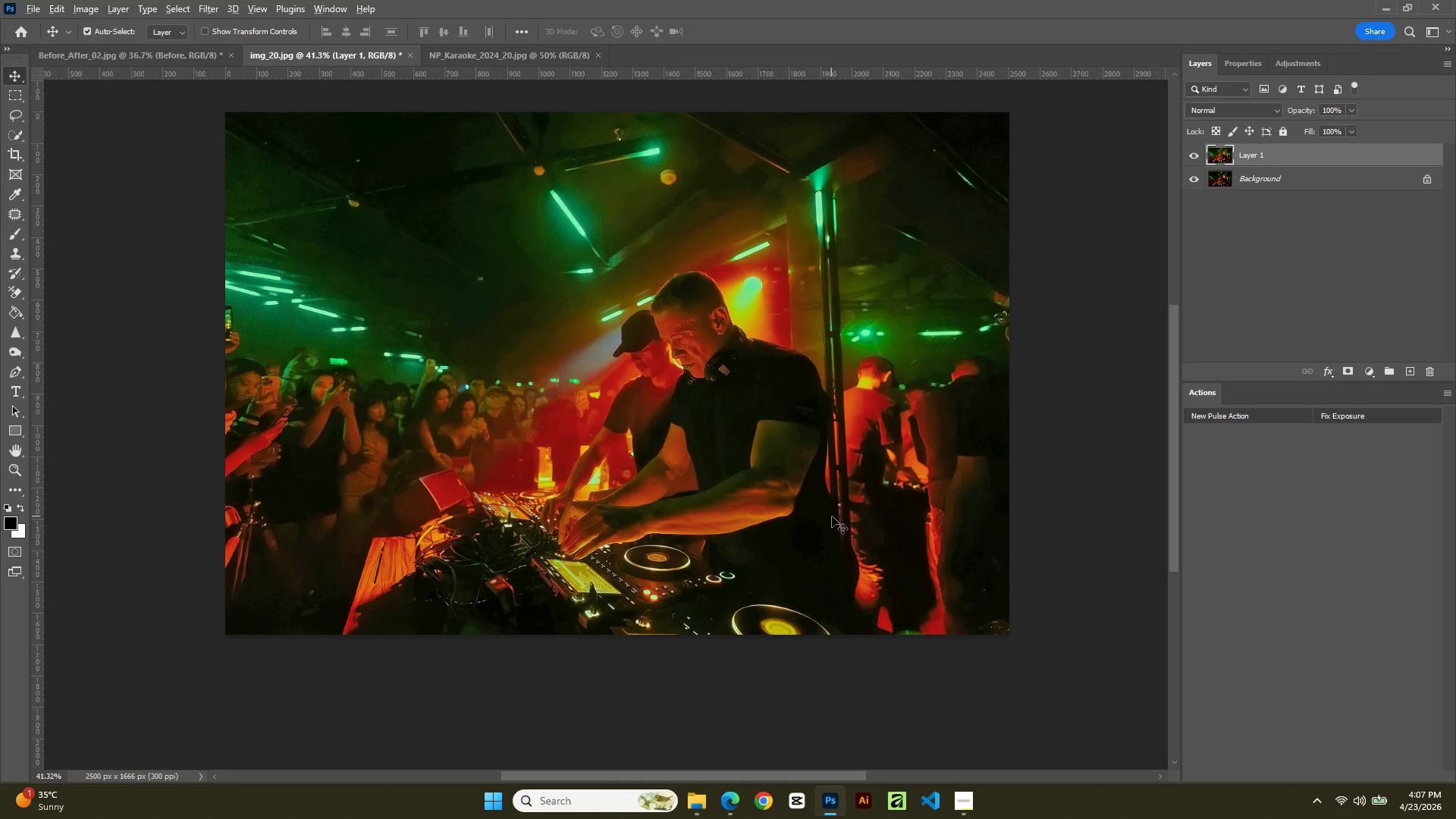 
hold_key(key=AltLeft, duration=0.78)
left_click_drag(start_coordinate=[832, 516], to_coordinate=[843, 564])
 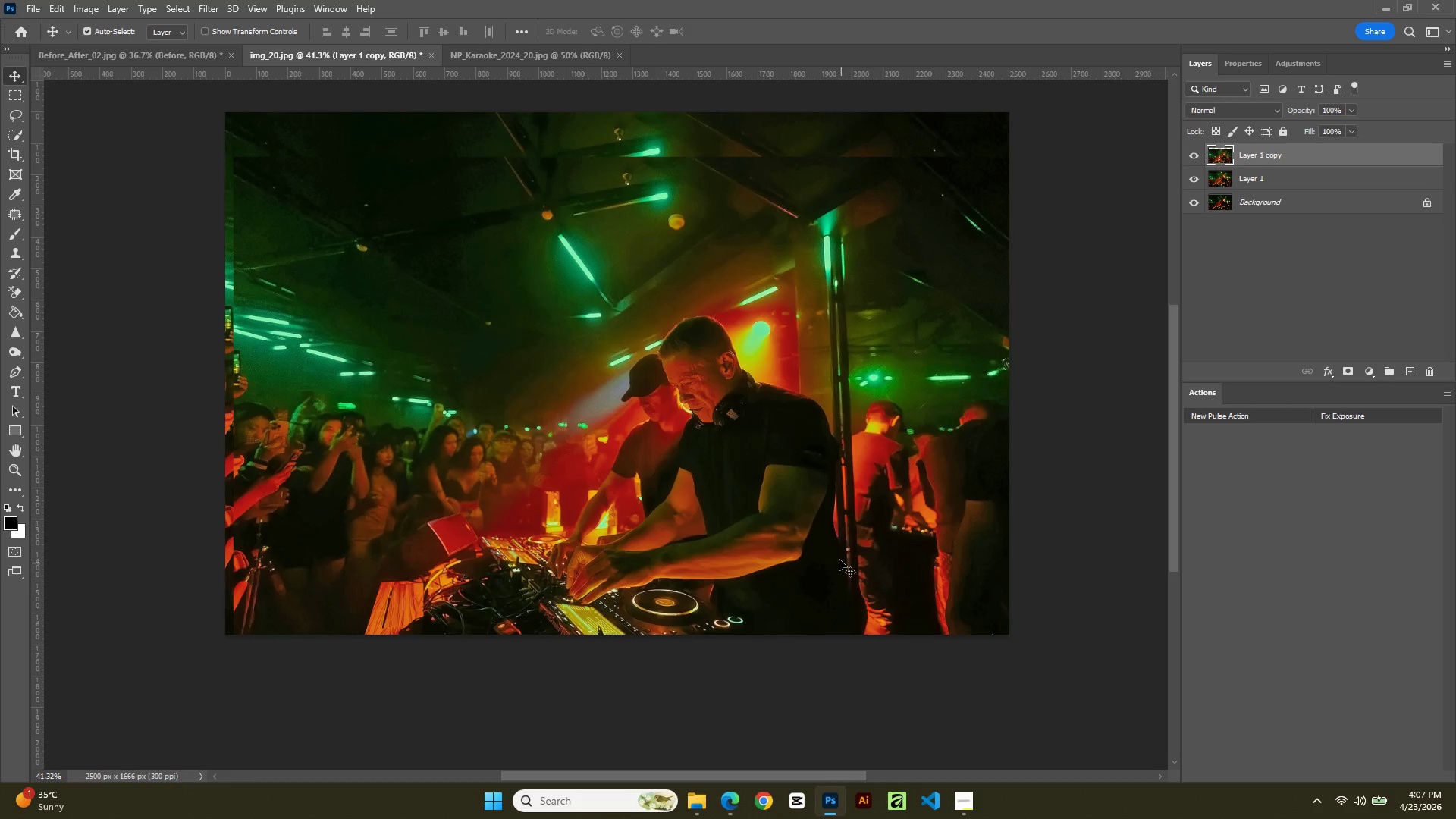 
key(Control+Z)
 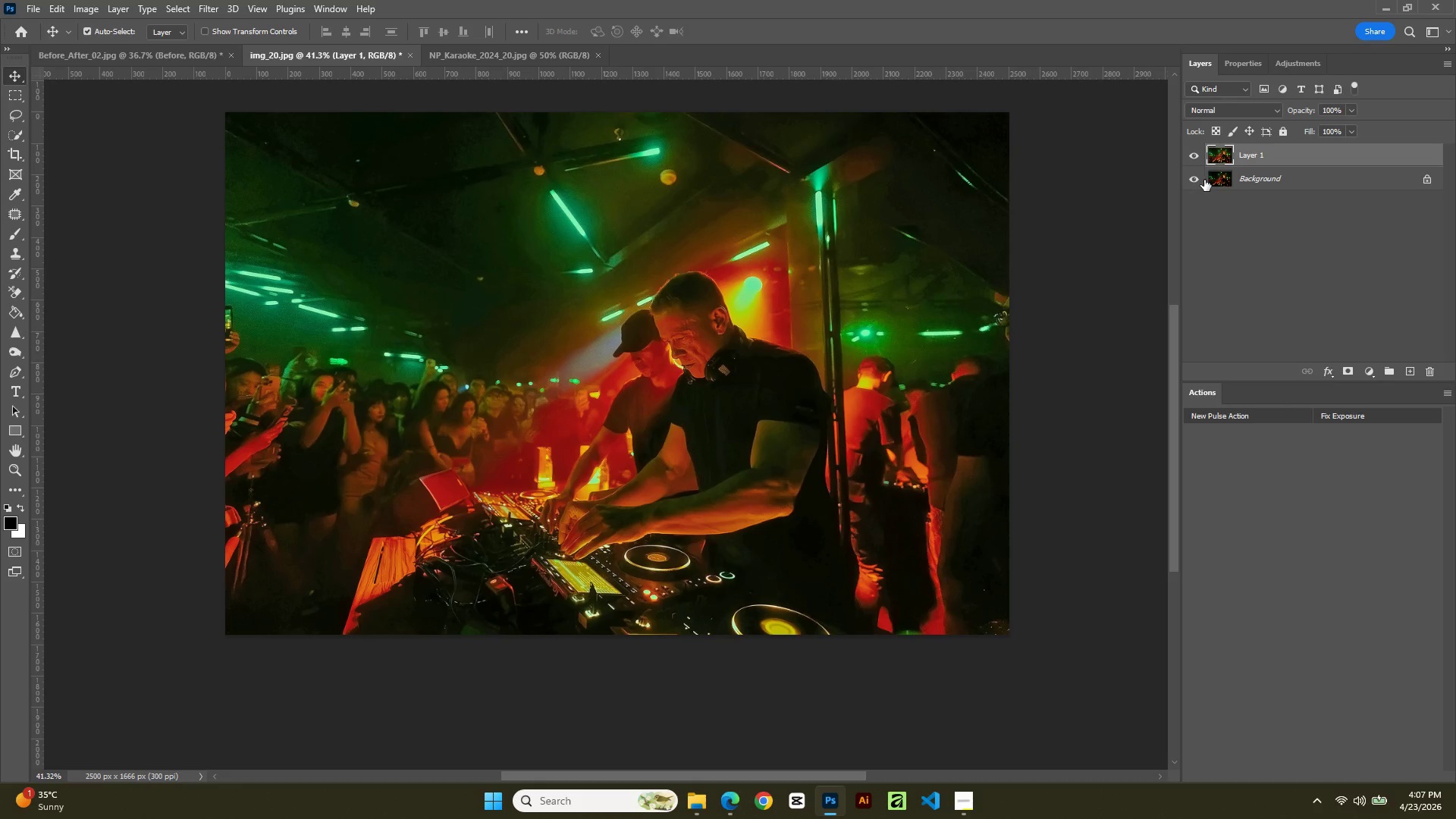 
left_click([1194, 155])
 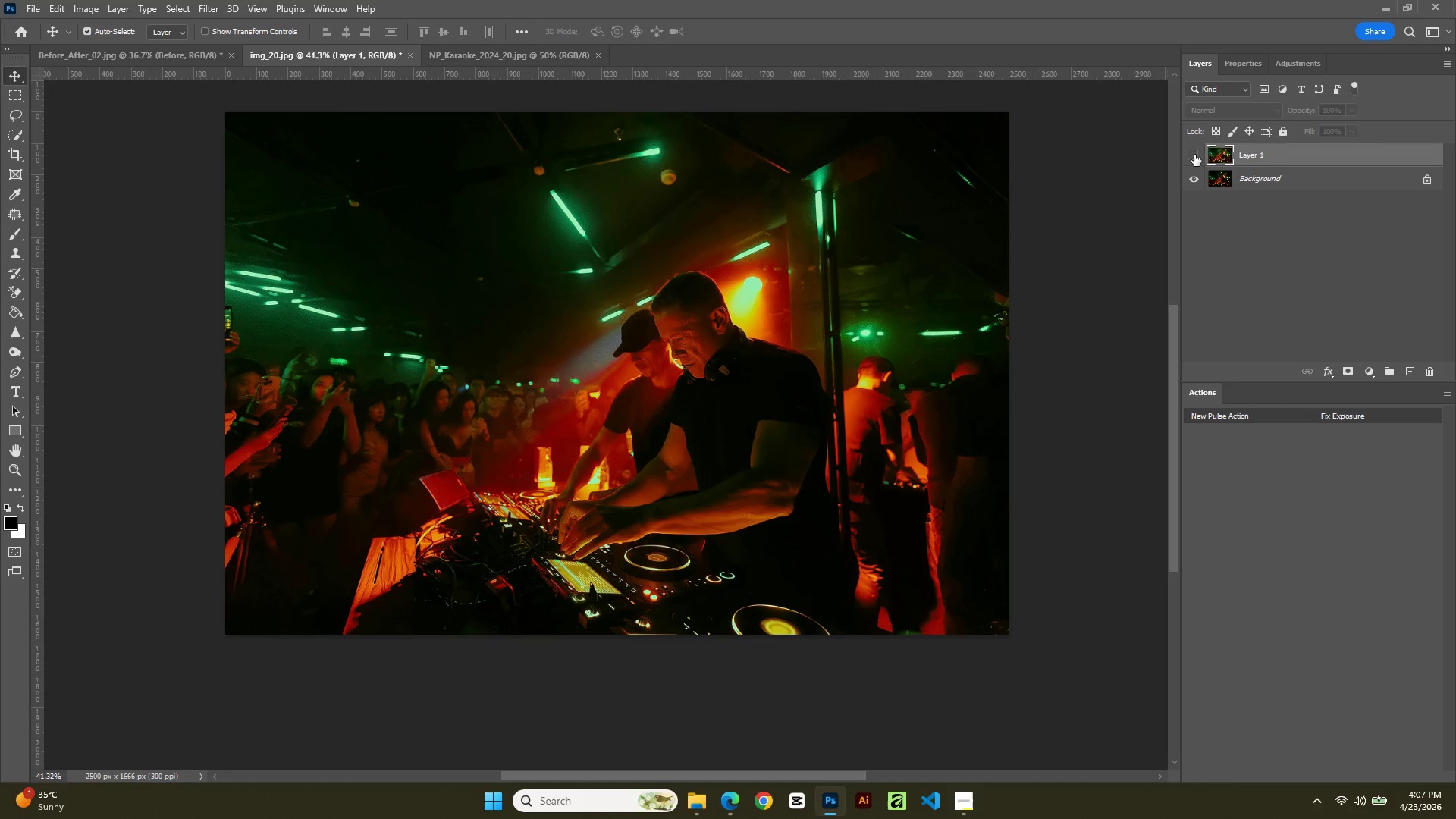 
left_click([1194, 155])
 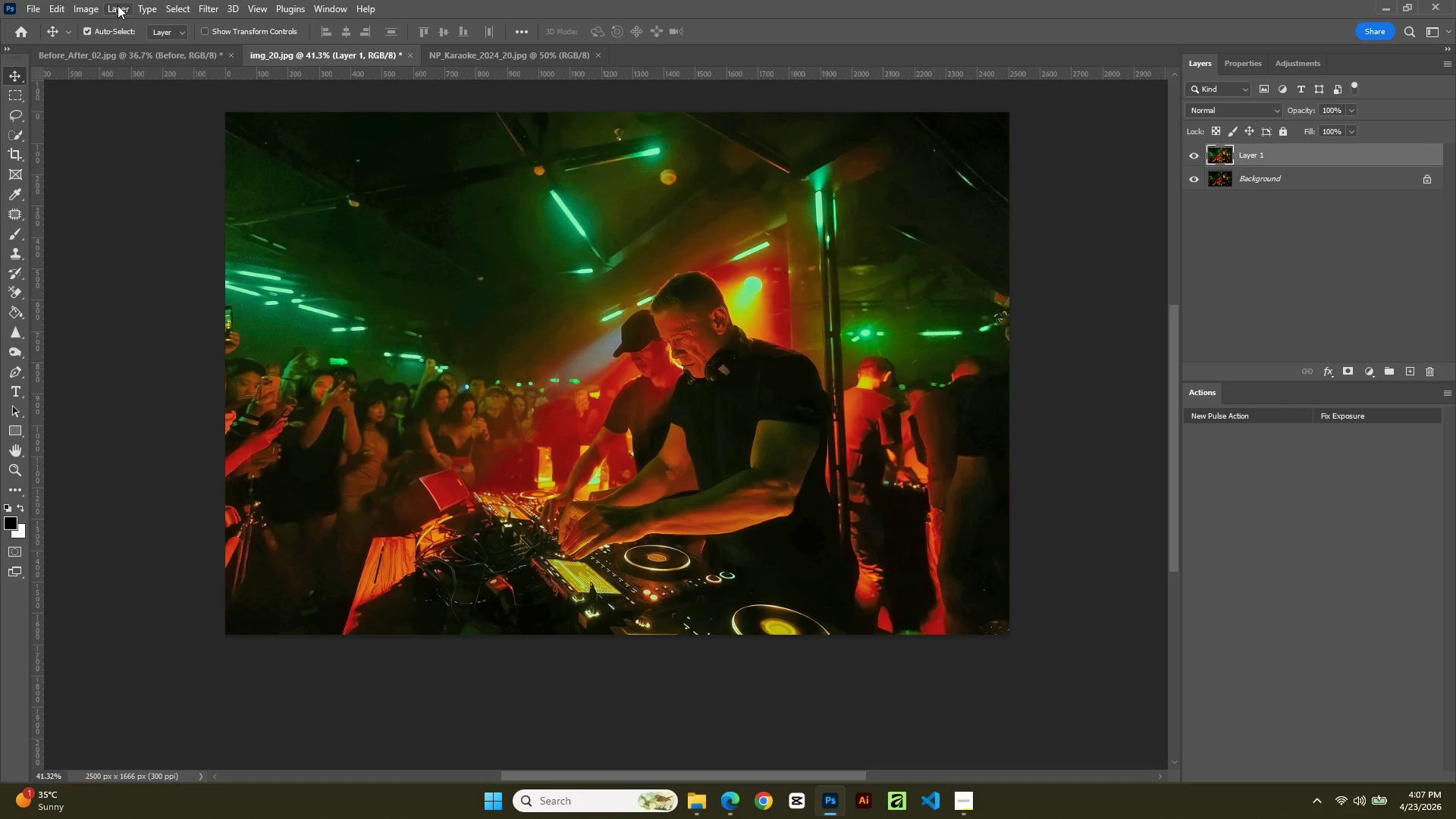 
left_click([93, 5])
 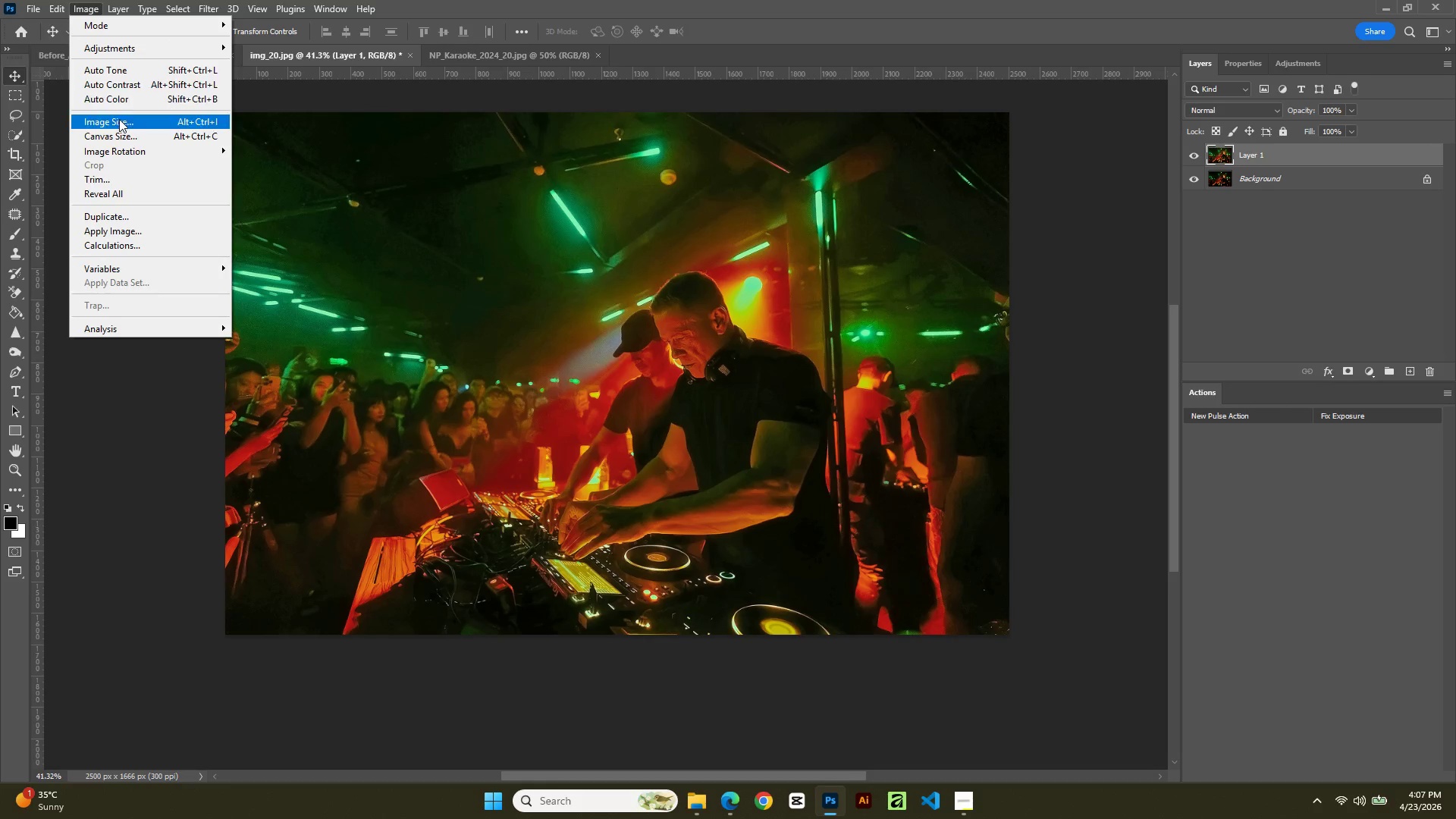 
left_click([119, 135])
 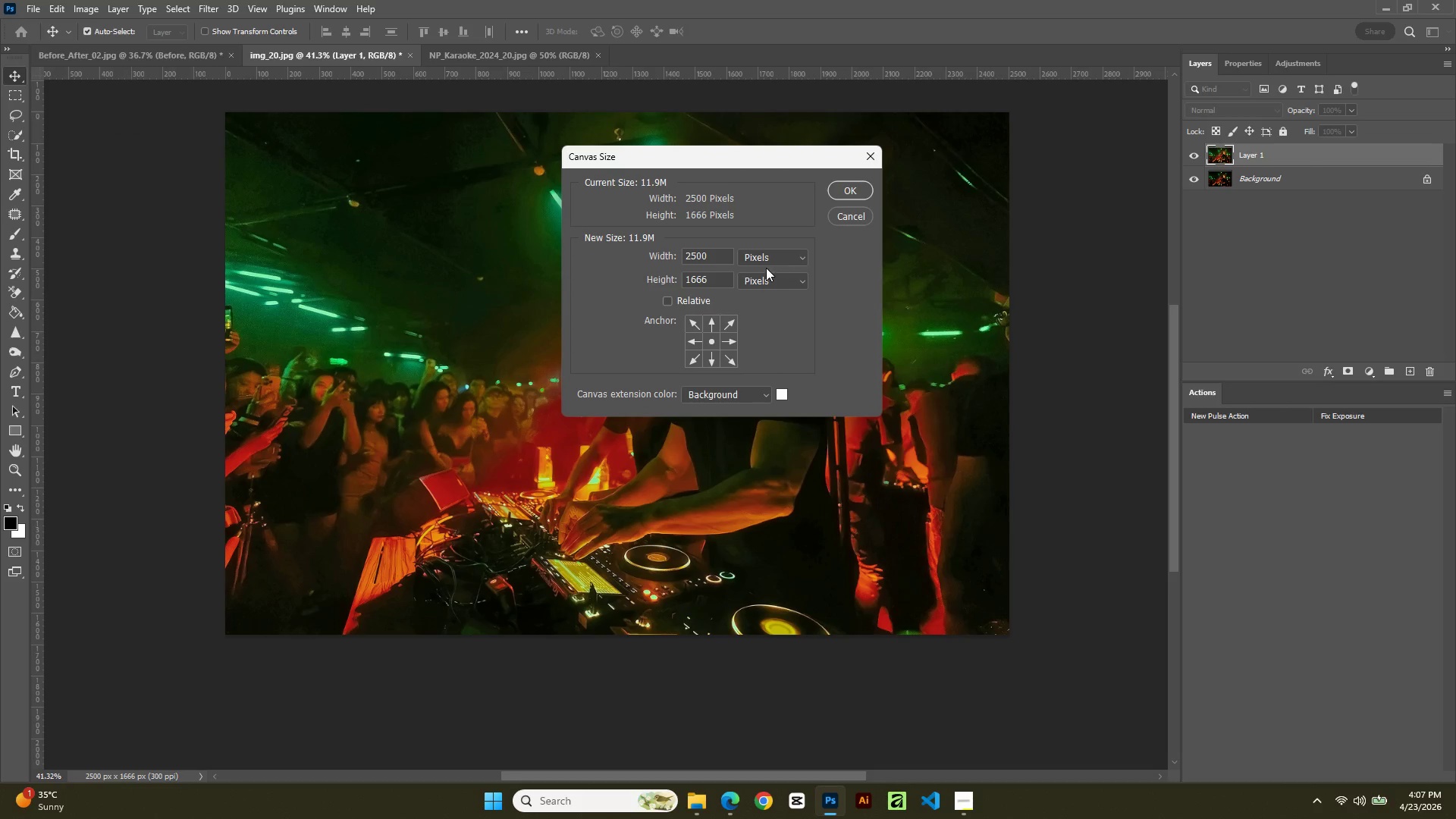 
left_click([780, 246])
 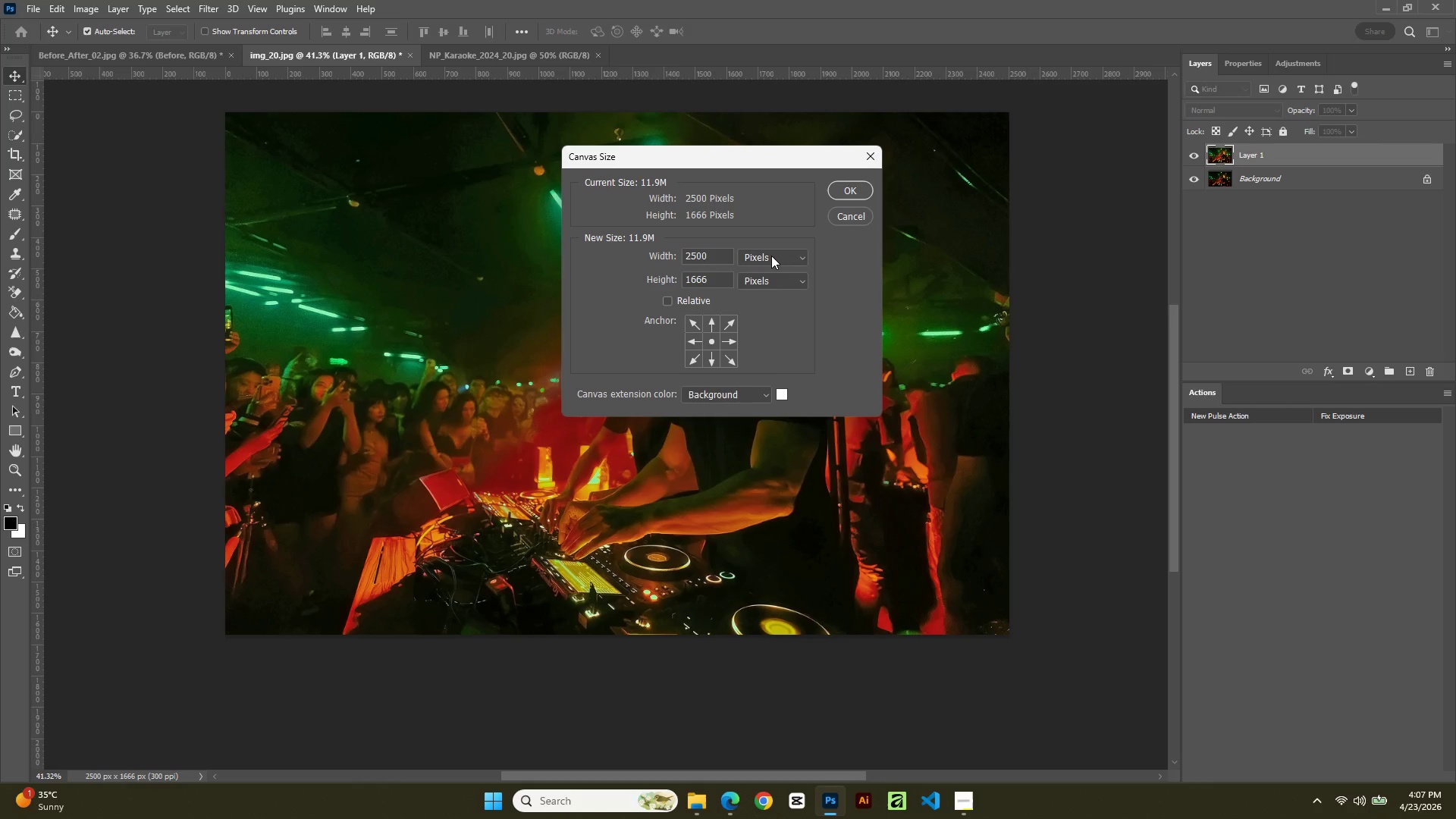 
left_click([771, 255])
 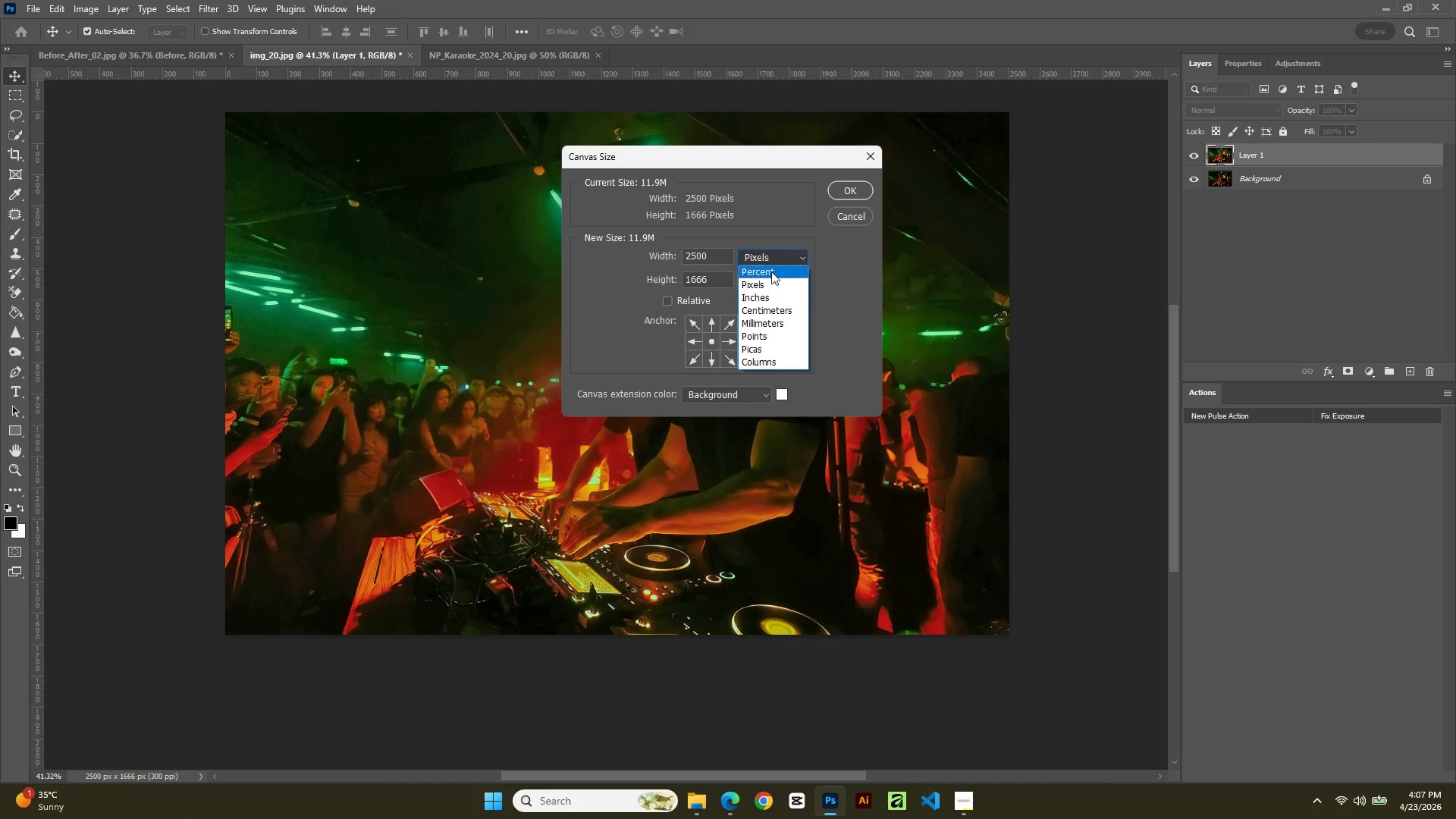 
left_click([770, 278])
 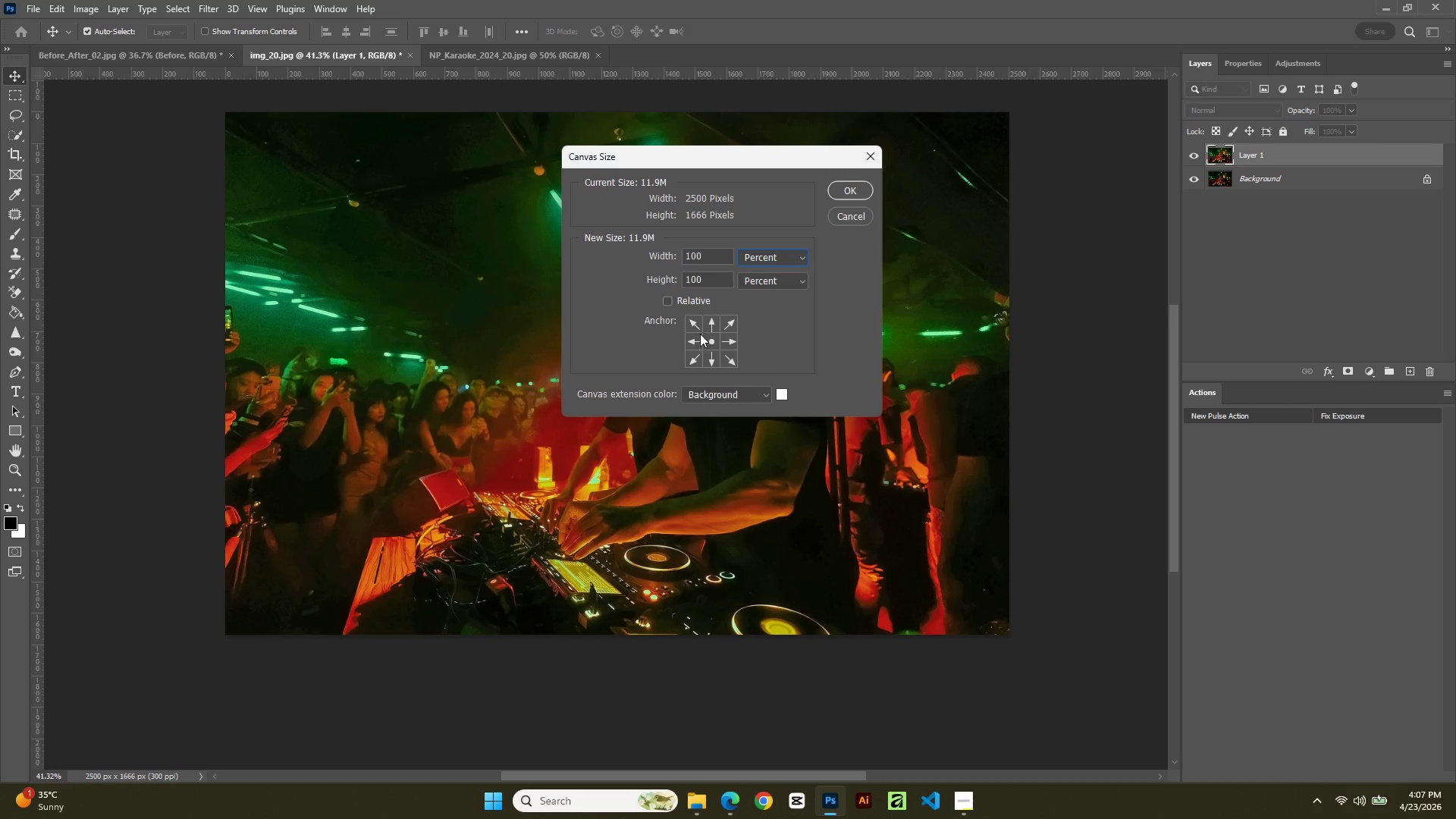 
left_click([692, 339])
 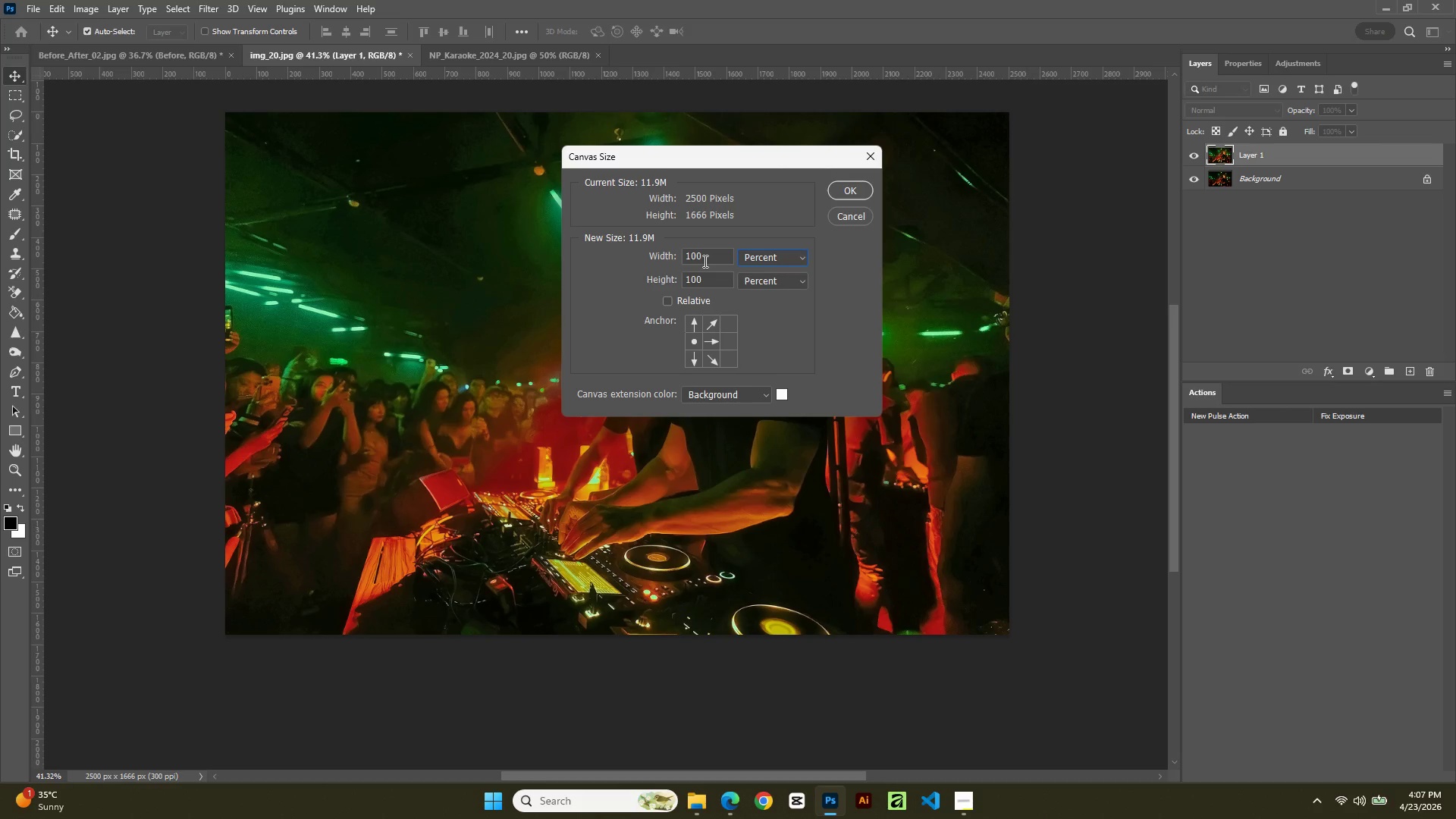 
double_click([704, 261])
 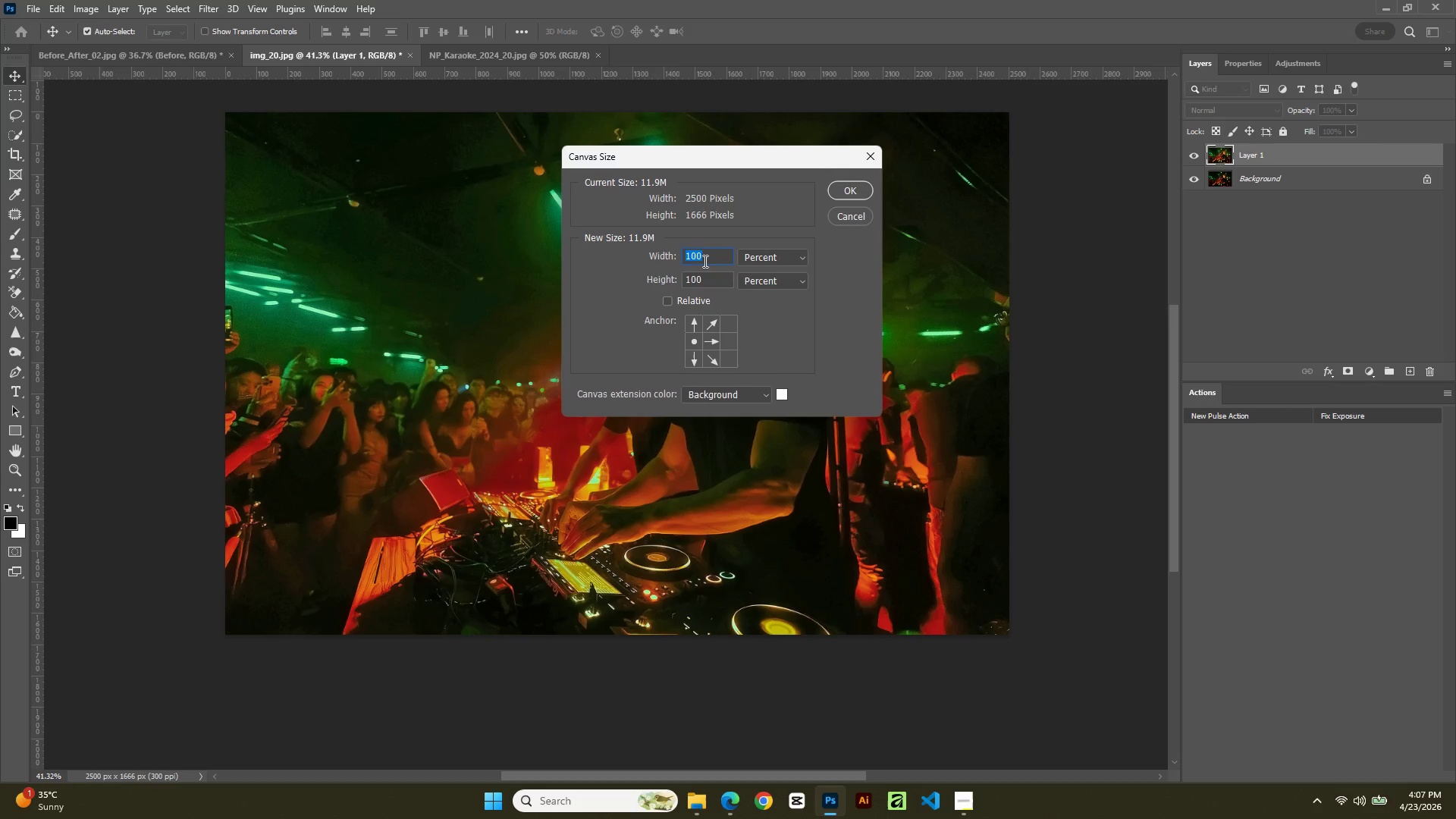 
key(Numpad2)
 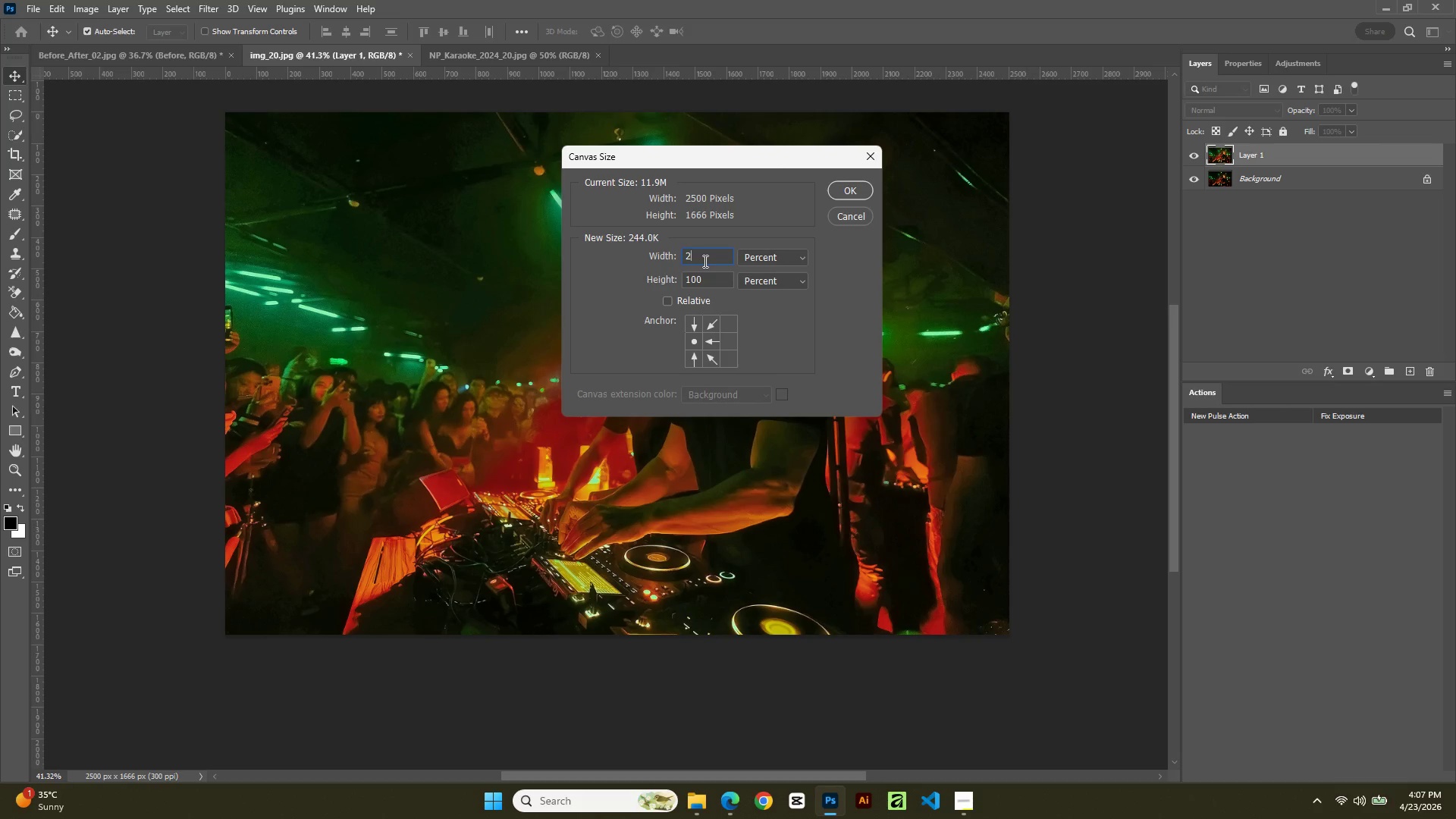 
key(Numpad0)
 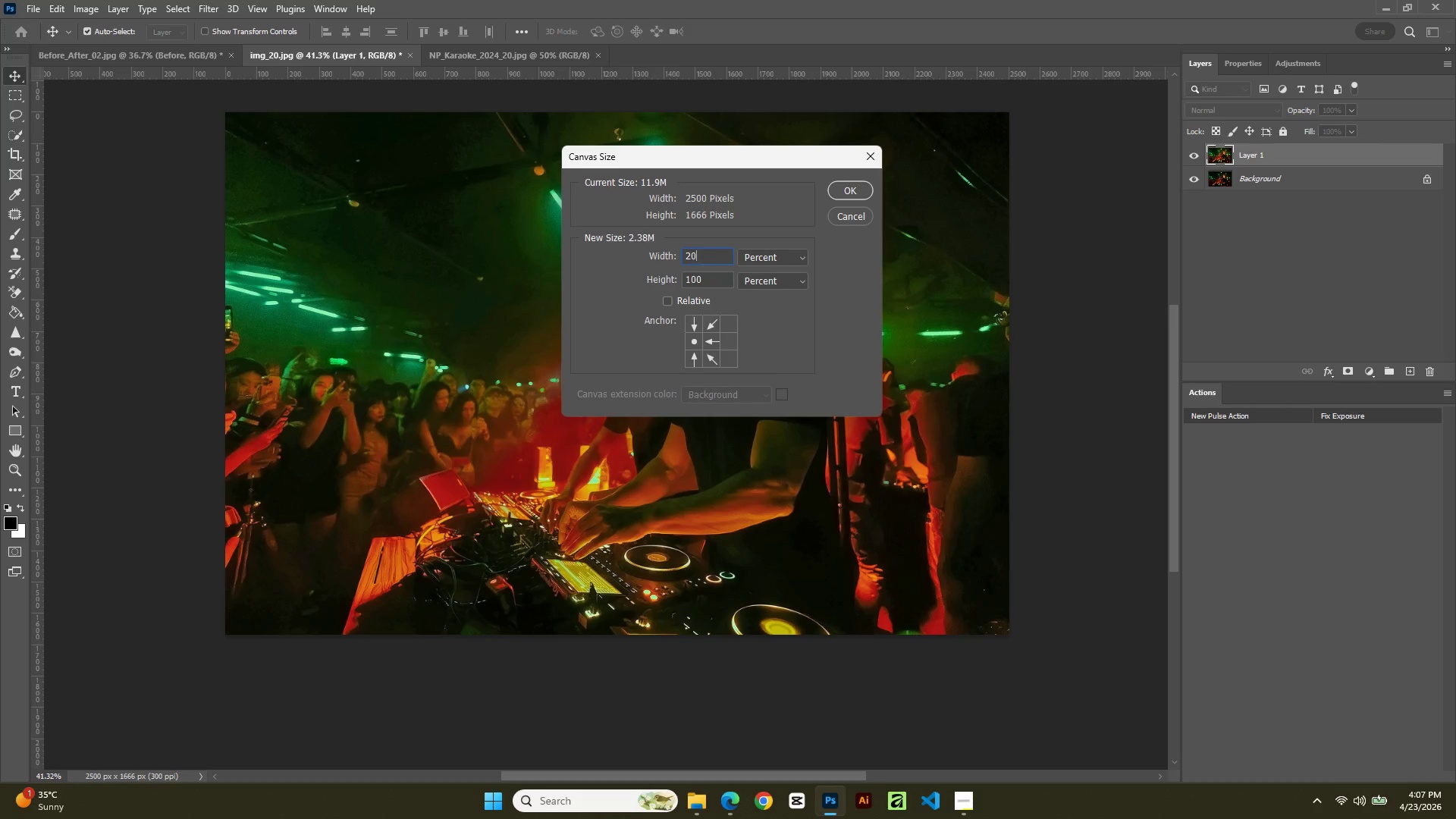 
key(Numpad0)
 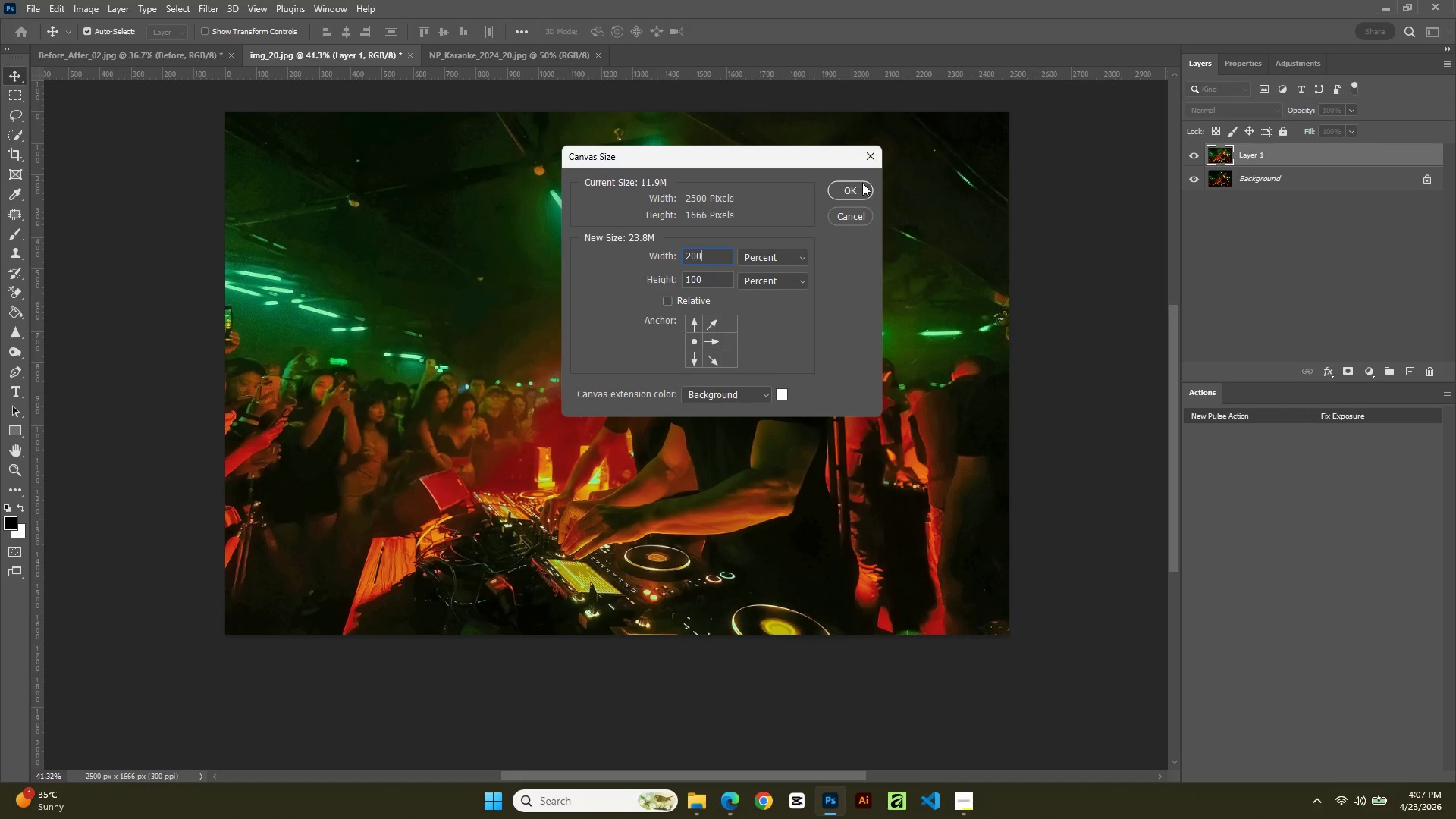 
left_click([863, 186])
 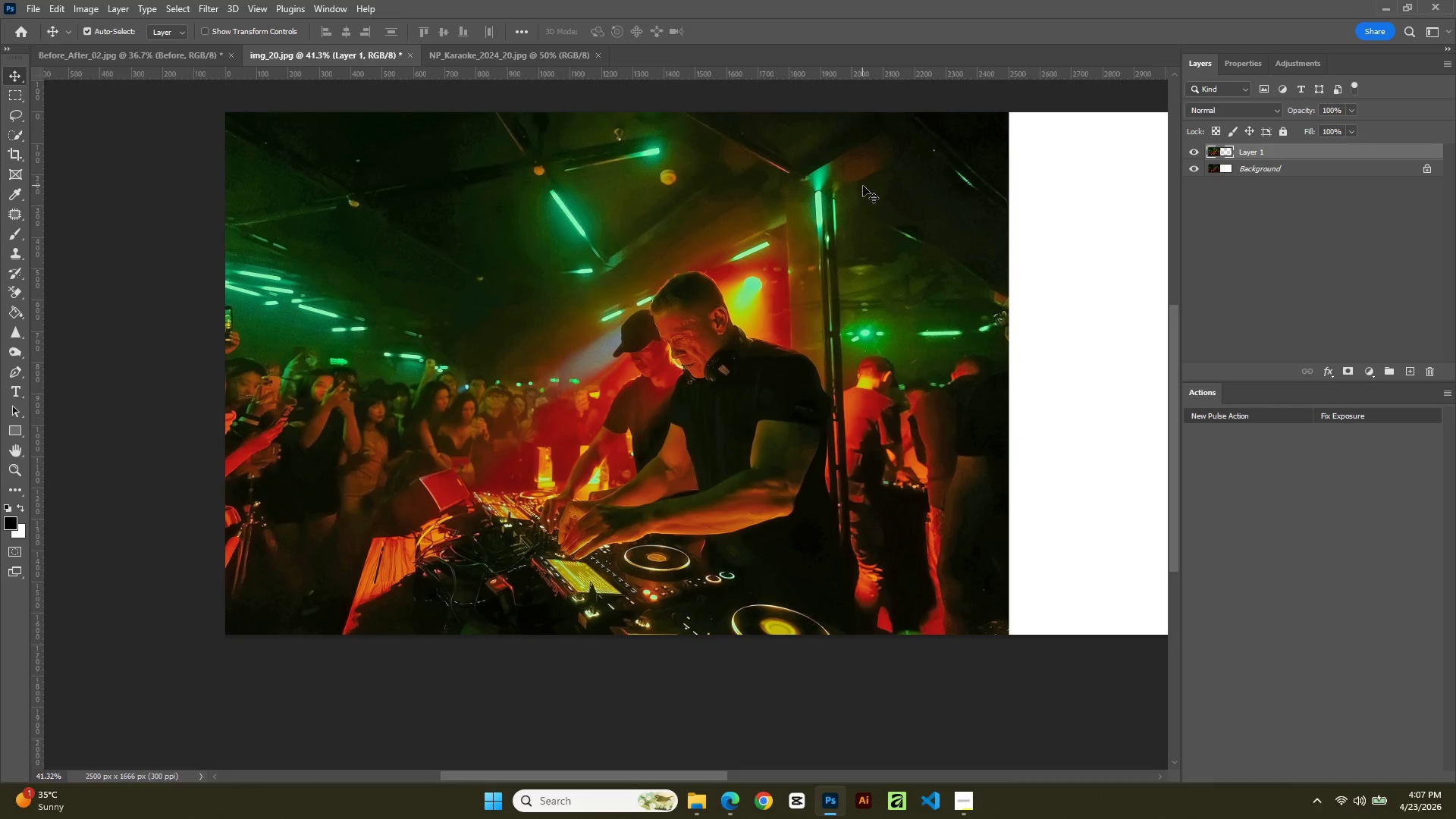 
hold_key(key=AltLeft, duration=0.64)
scroll: coordinate [801, 351], scroll_direction: down, amount: 4.0
 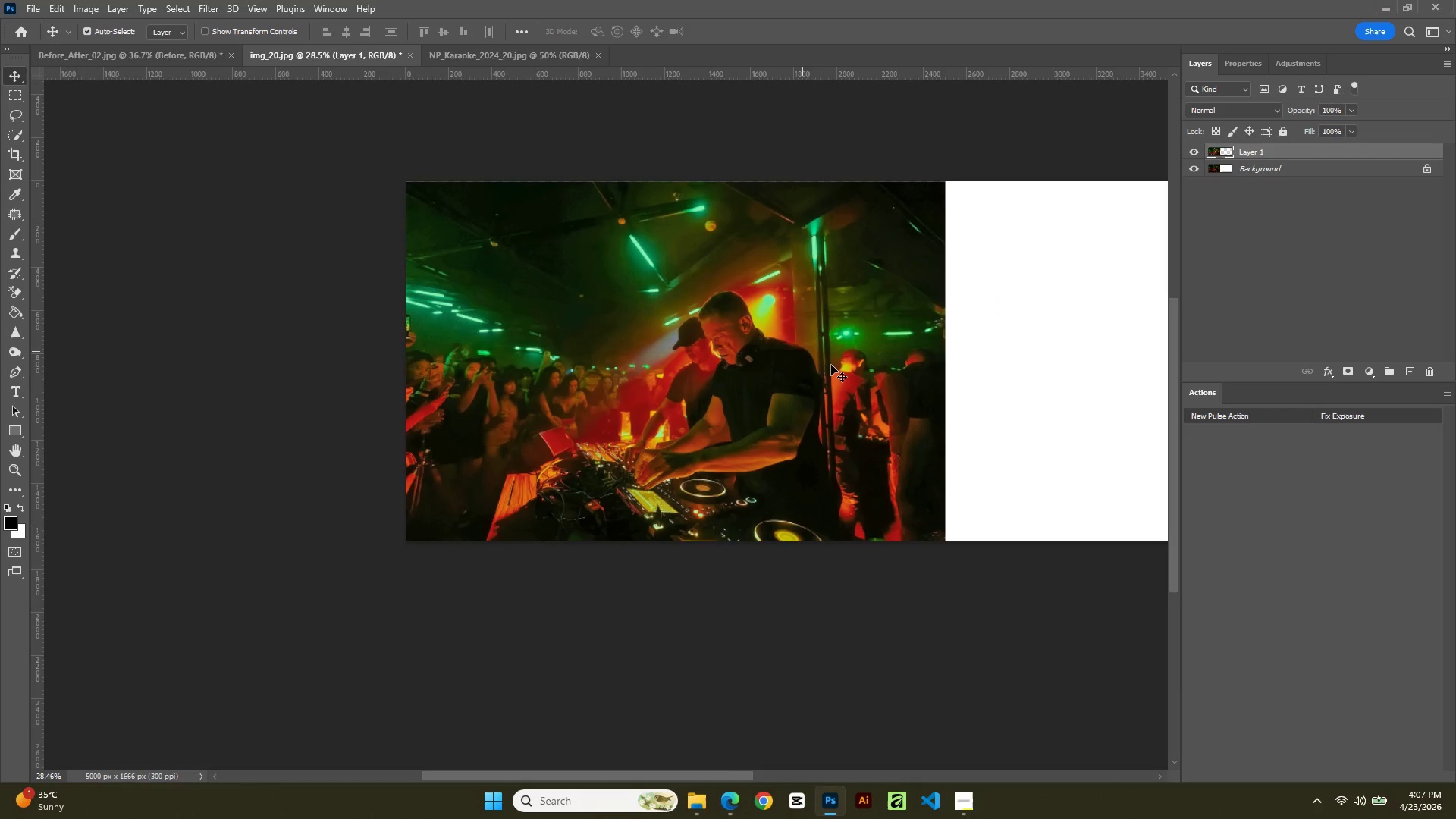 
hold_key(key=Space, duration=0.83)
 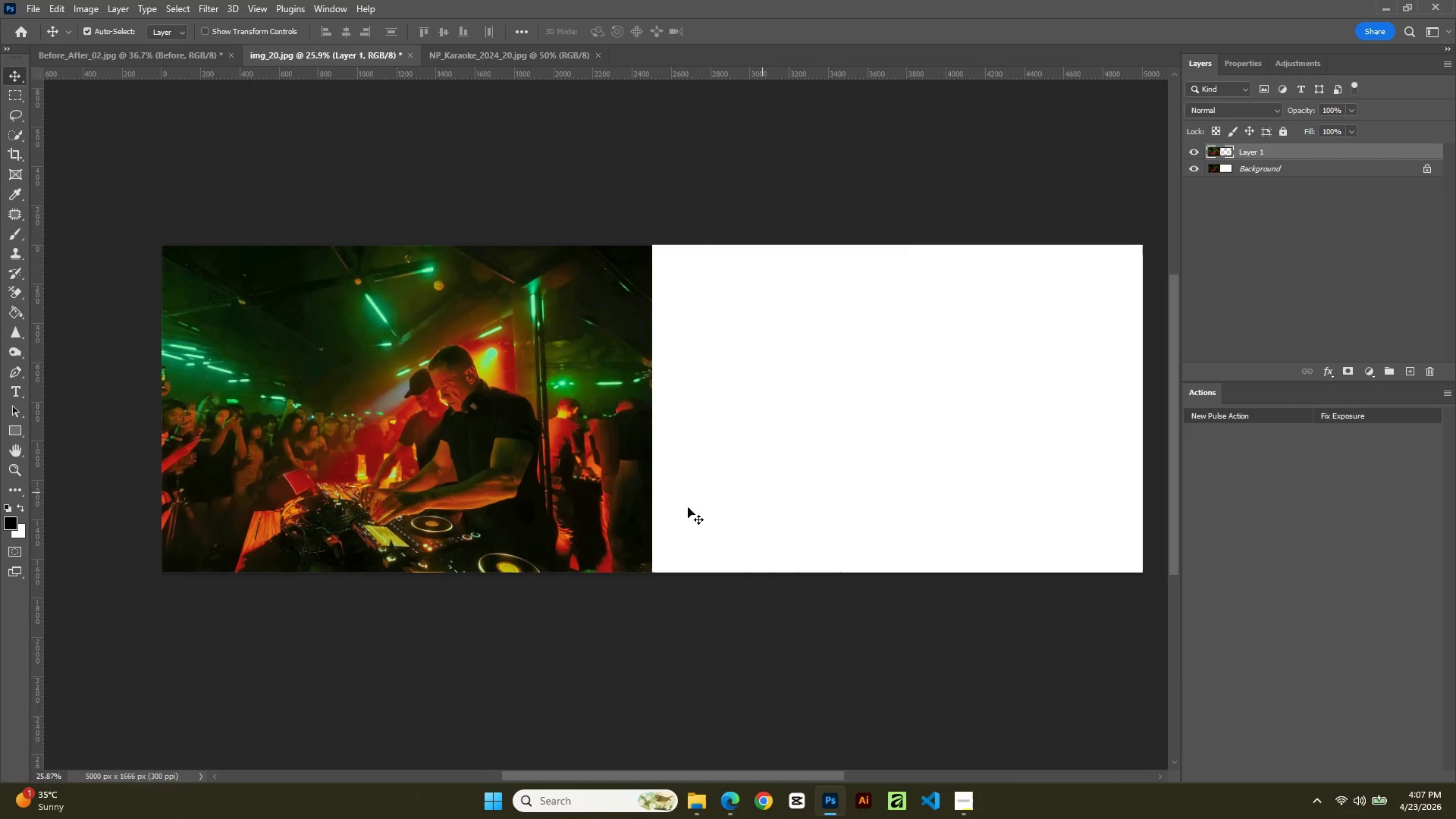 
left_click_drag(start_coordinate=[1077, 453], to_coordinate=[772, 493])
 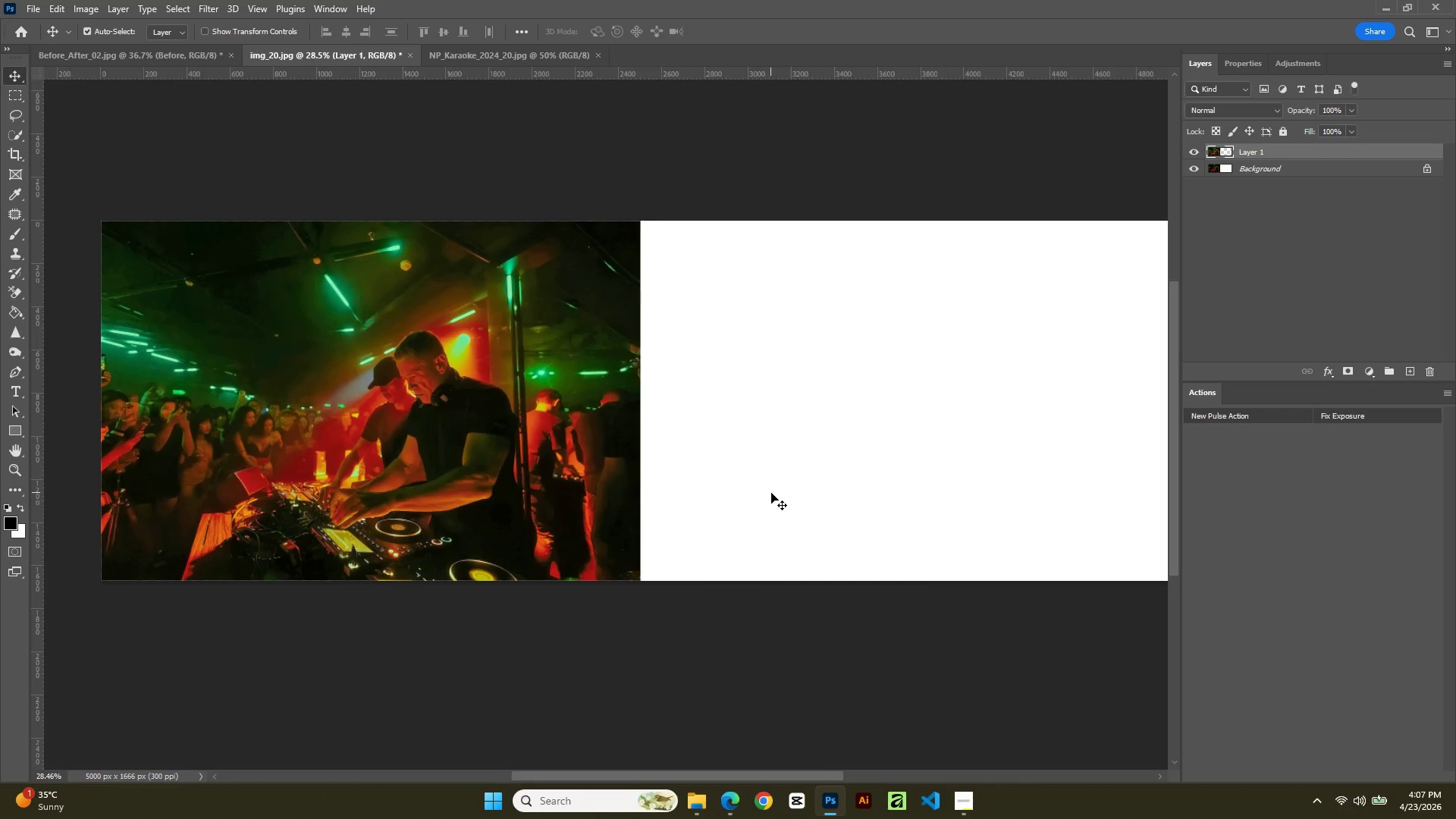 
hold_key(key=AltLeft, duration=0.36)
scroll: coordinate [771, 493], scroll_direction: down, amount: 1.0
 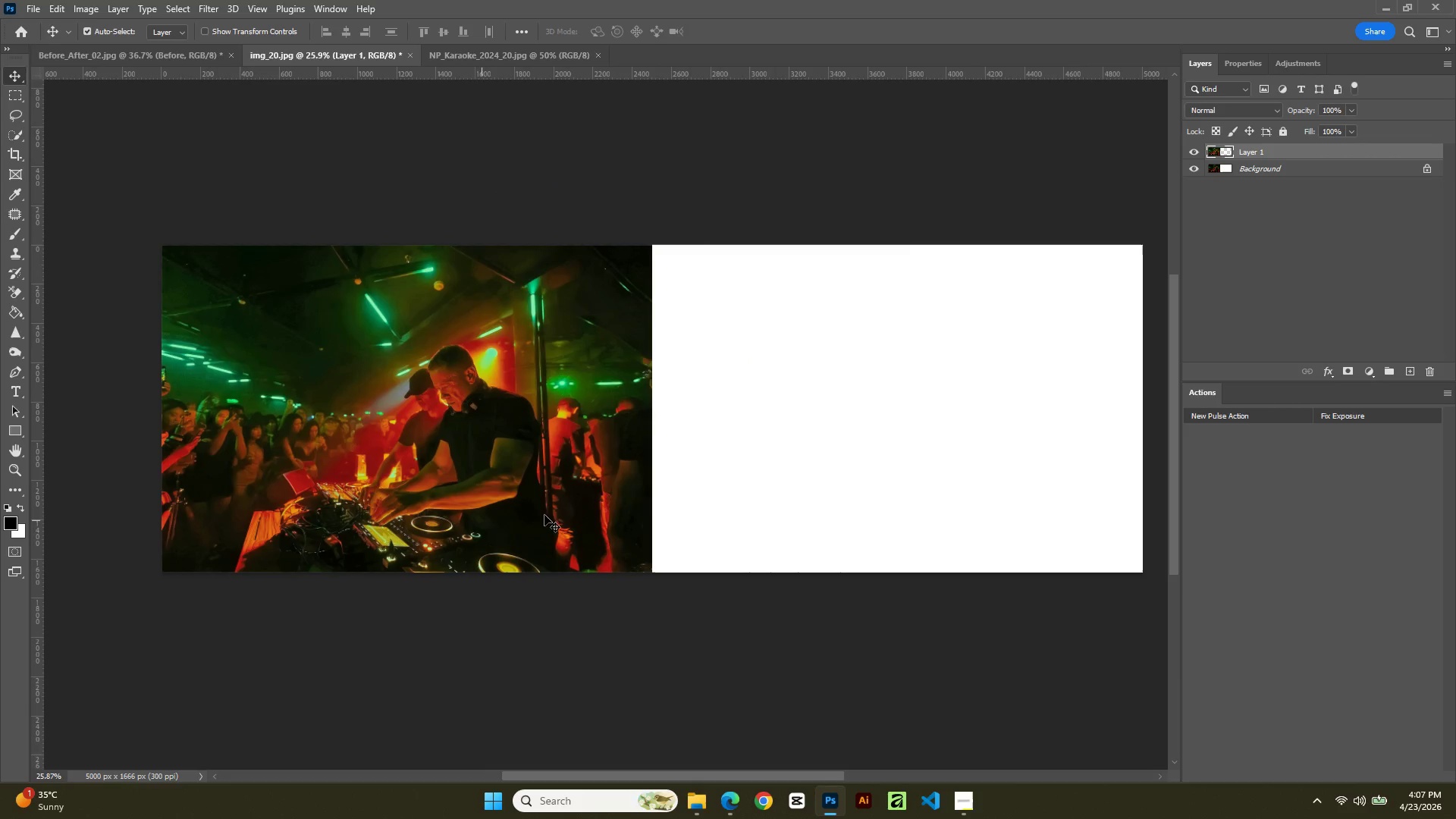 
hold_key(key=AltLeft, duration=0.34)
scroll: coordinate [950, 445], scroll_direction: down, amount: 1.0
 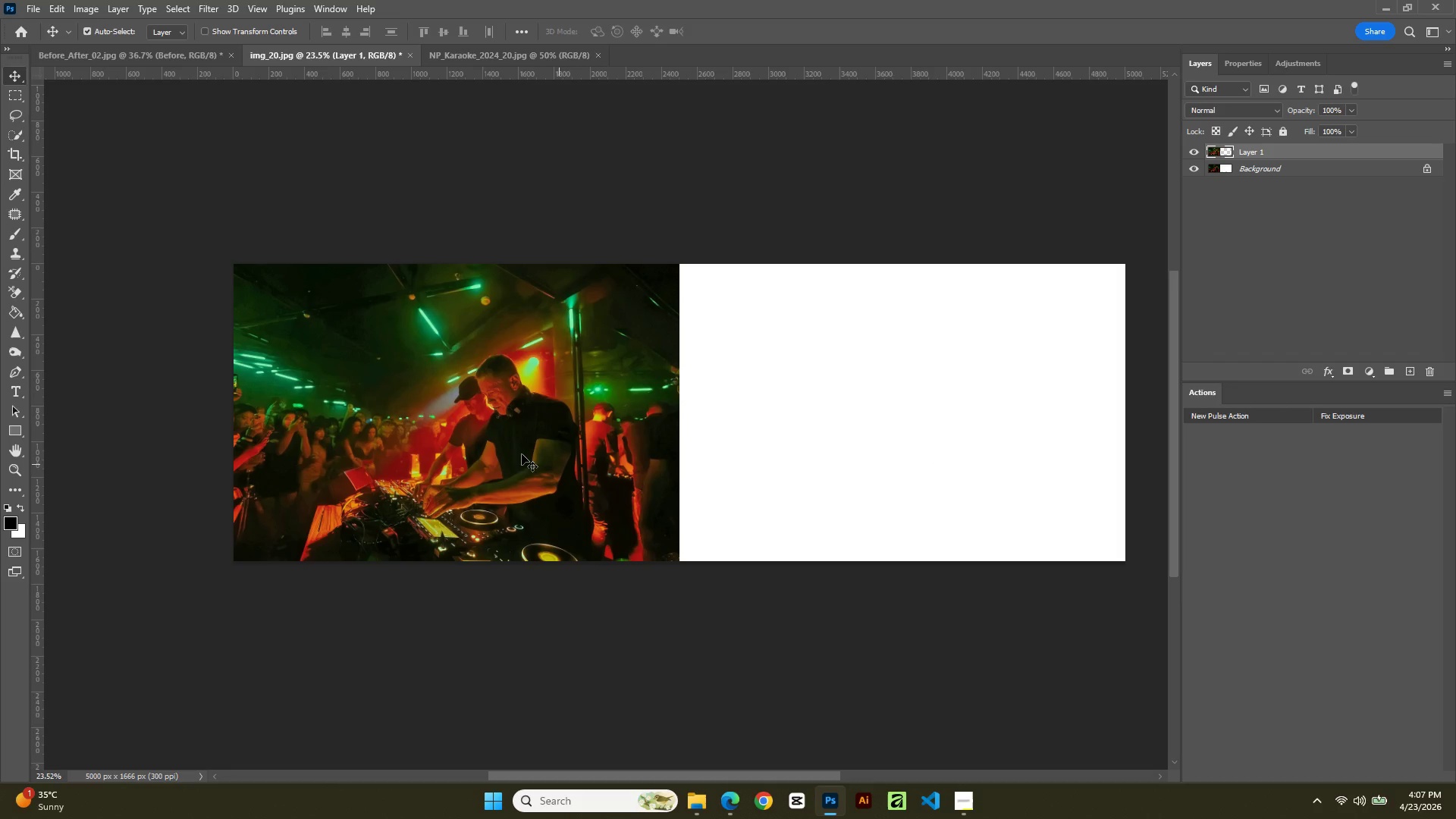 
left_click_drag(start_coordinate=[476, 438], to_coordinate=[927, 440])
 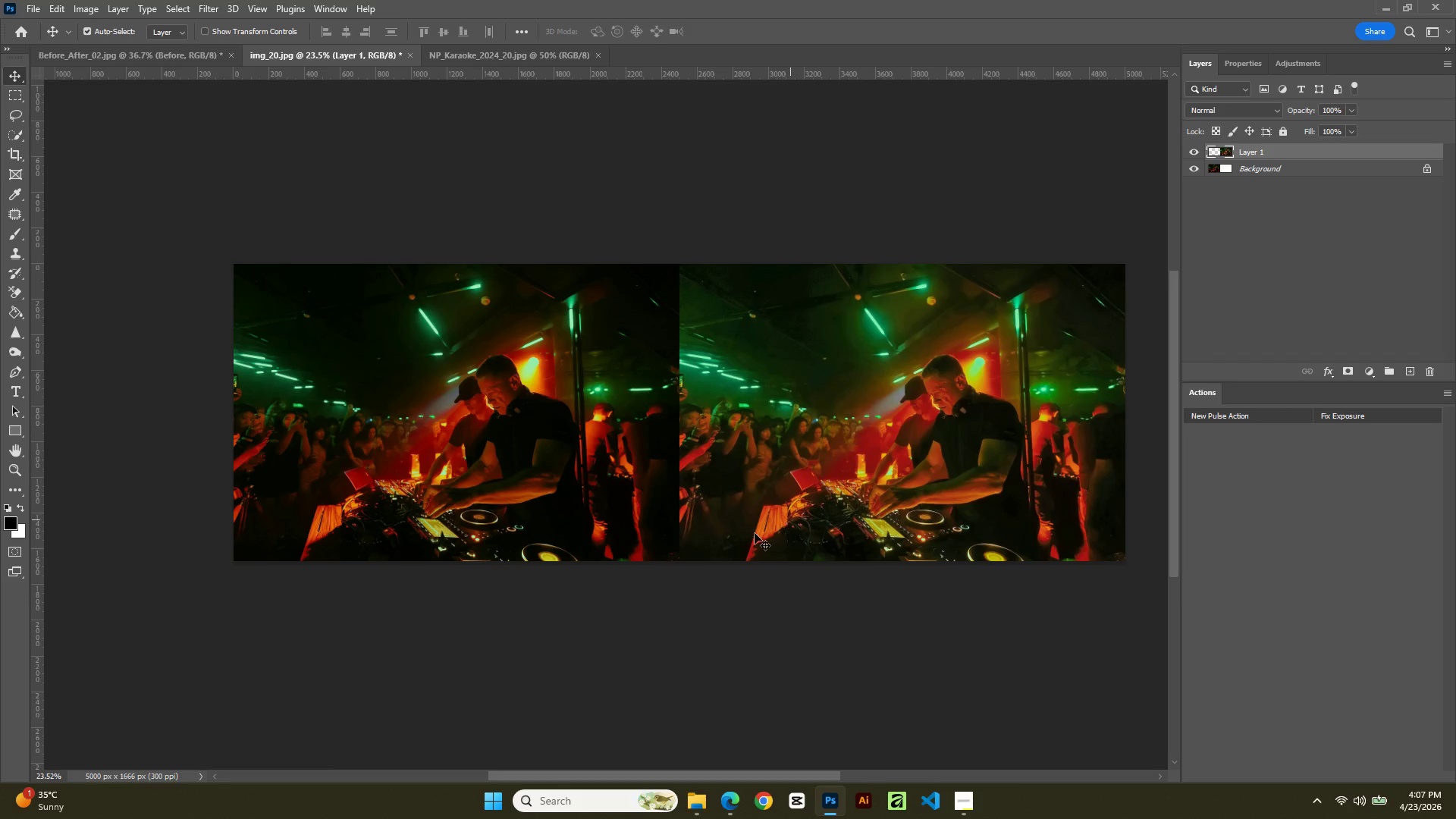 
hold_key(key=AltLeft, duration=2.45)
scroll: coordinate [746, 535], scroll_direction: none, amount: 0.0
 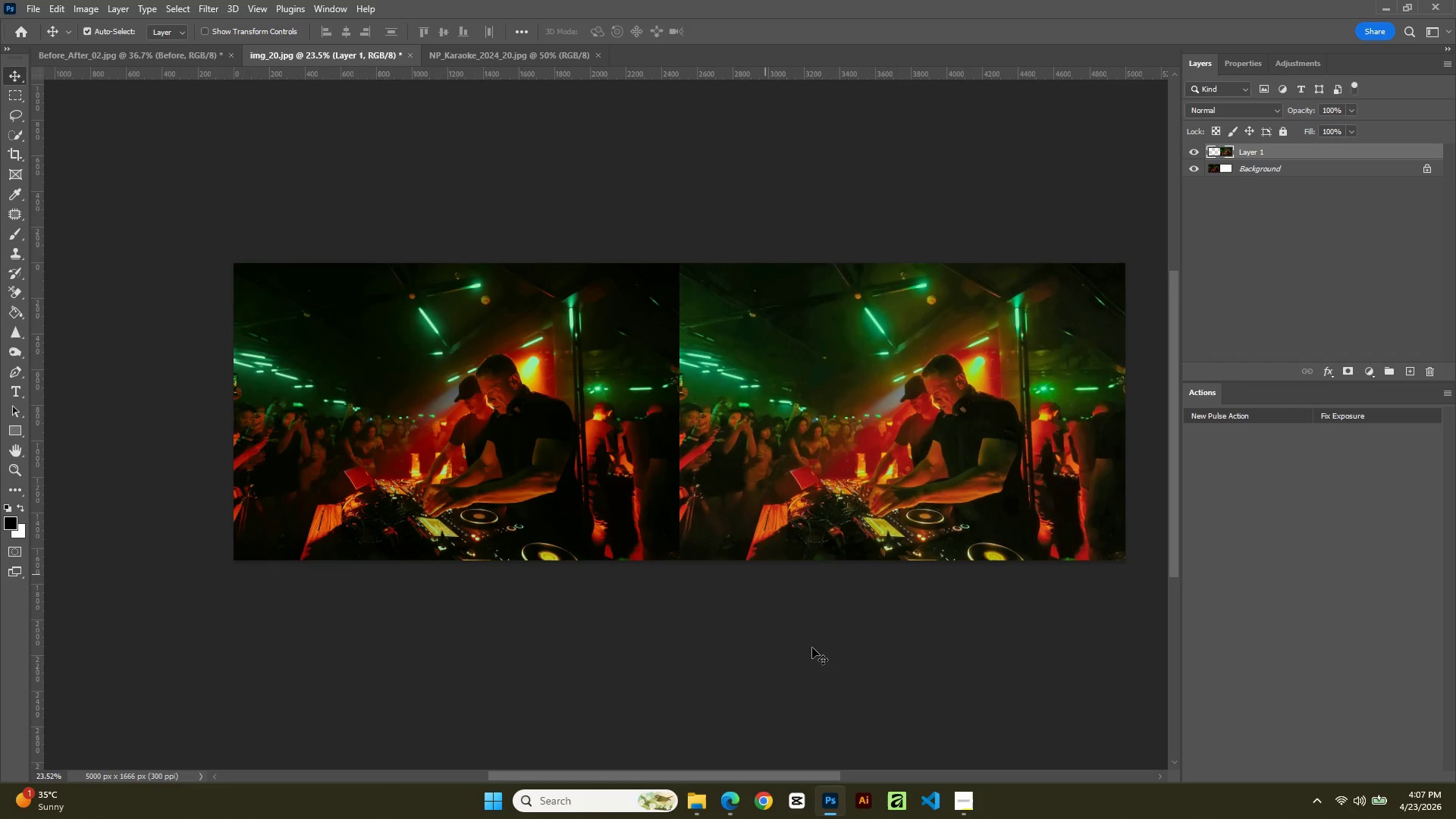 
hold_key(key=Space, duration=1.51)
 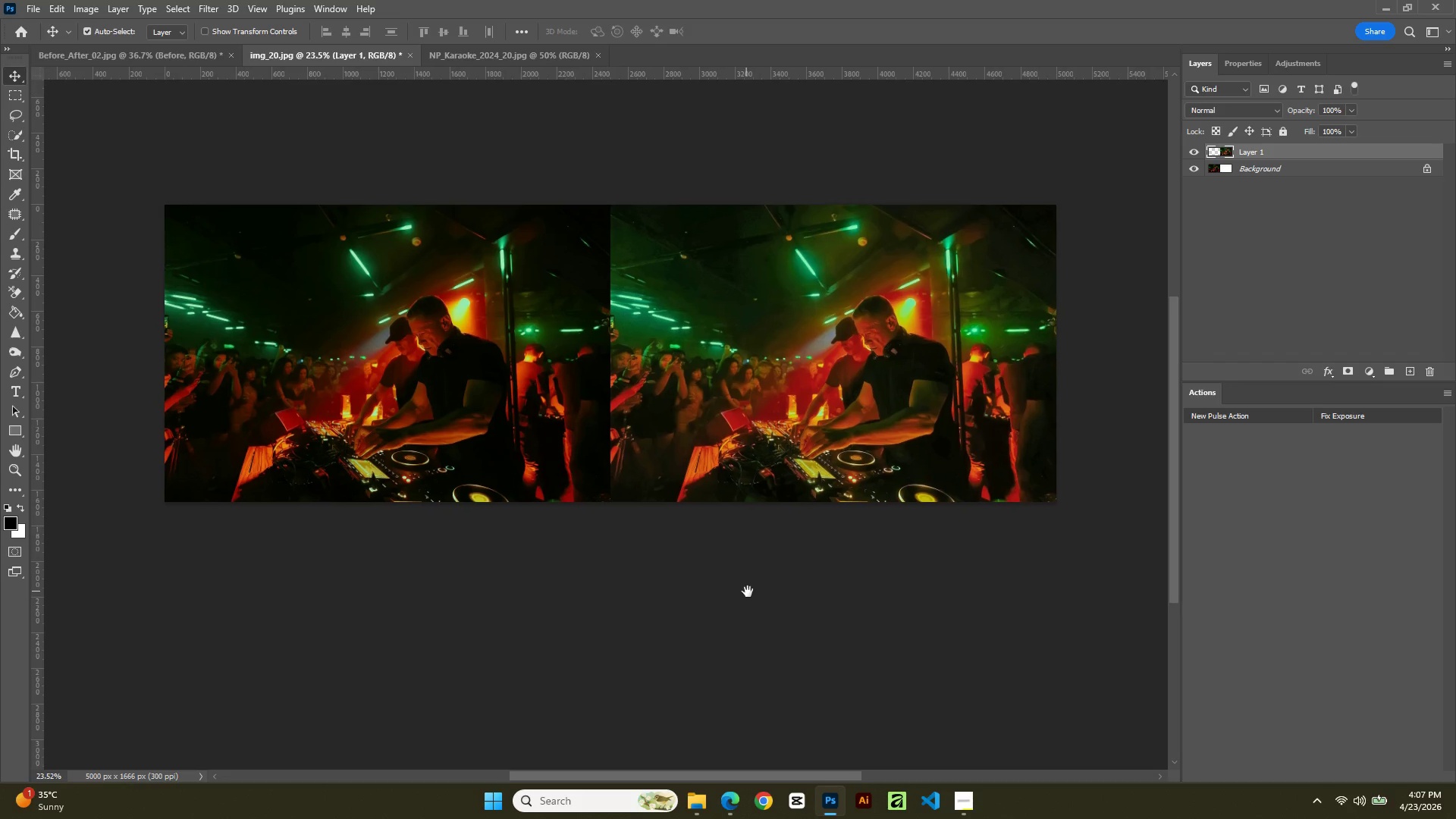 
left_click_drag(start_coordinate=[817, 650], to_coordinate=[748, 592])
 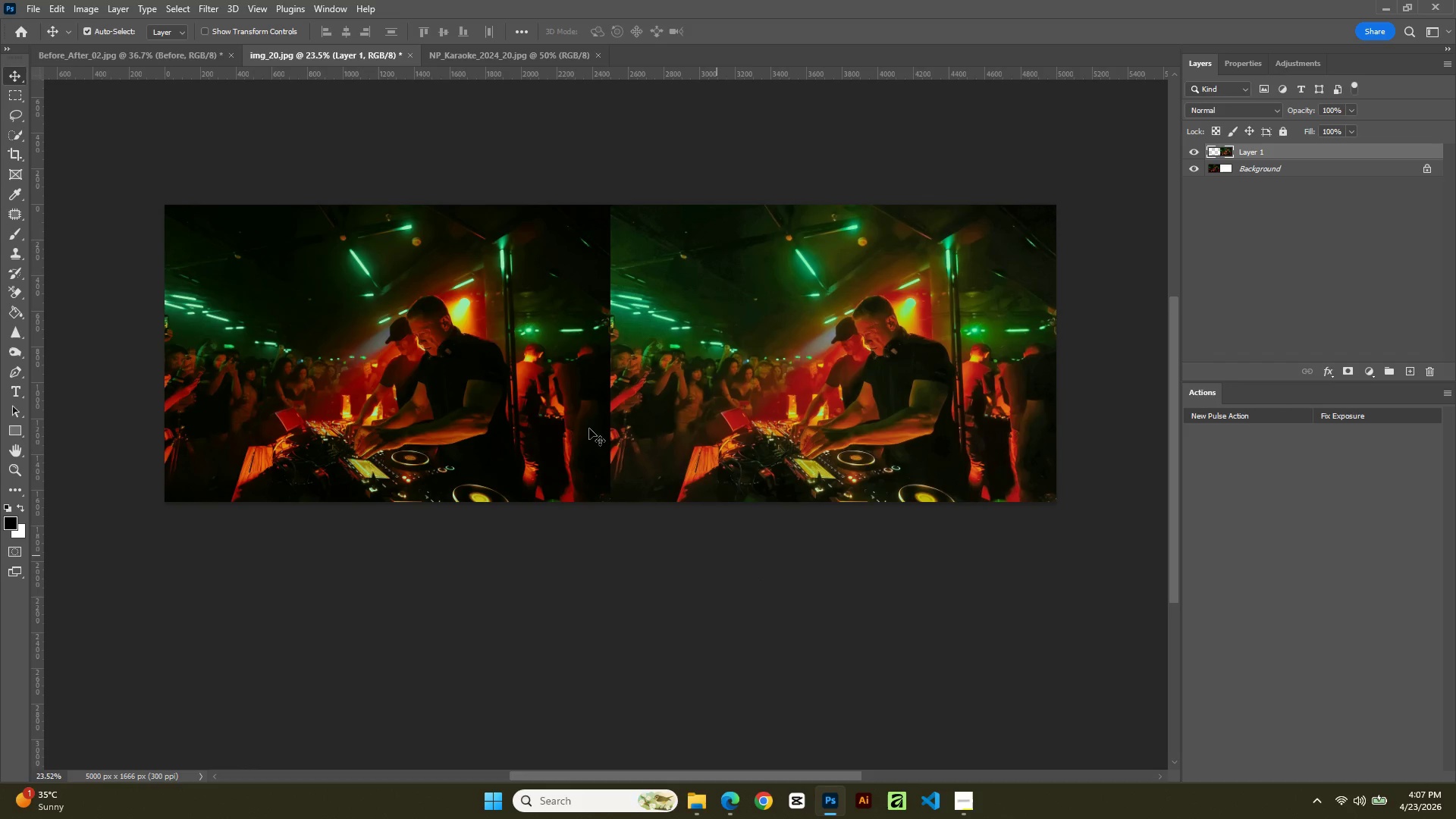 
hold_key(key=Space, duration=0.69)
 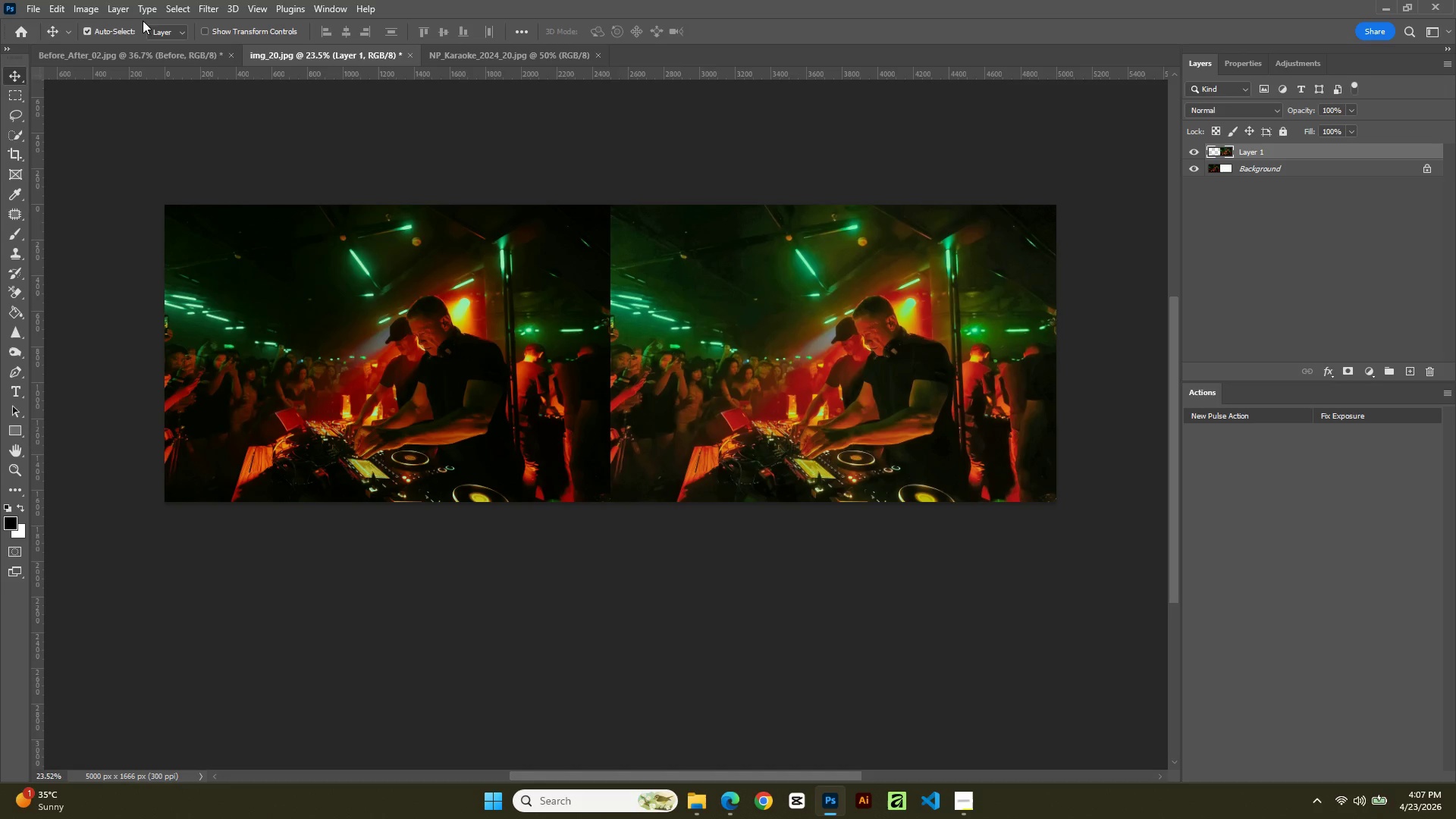 
left_click([83, 4])
 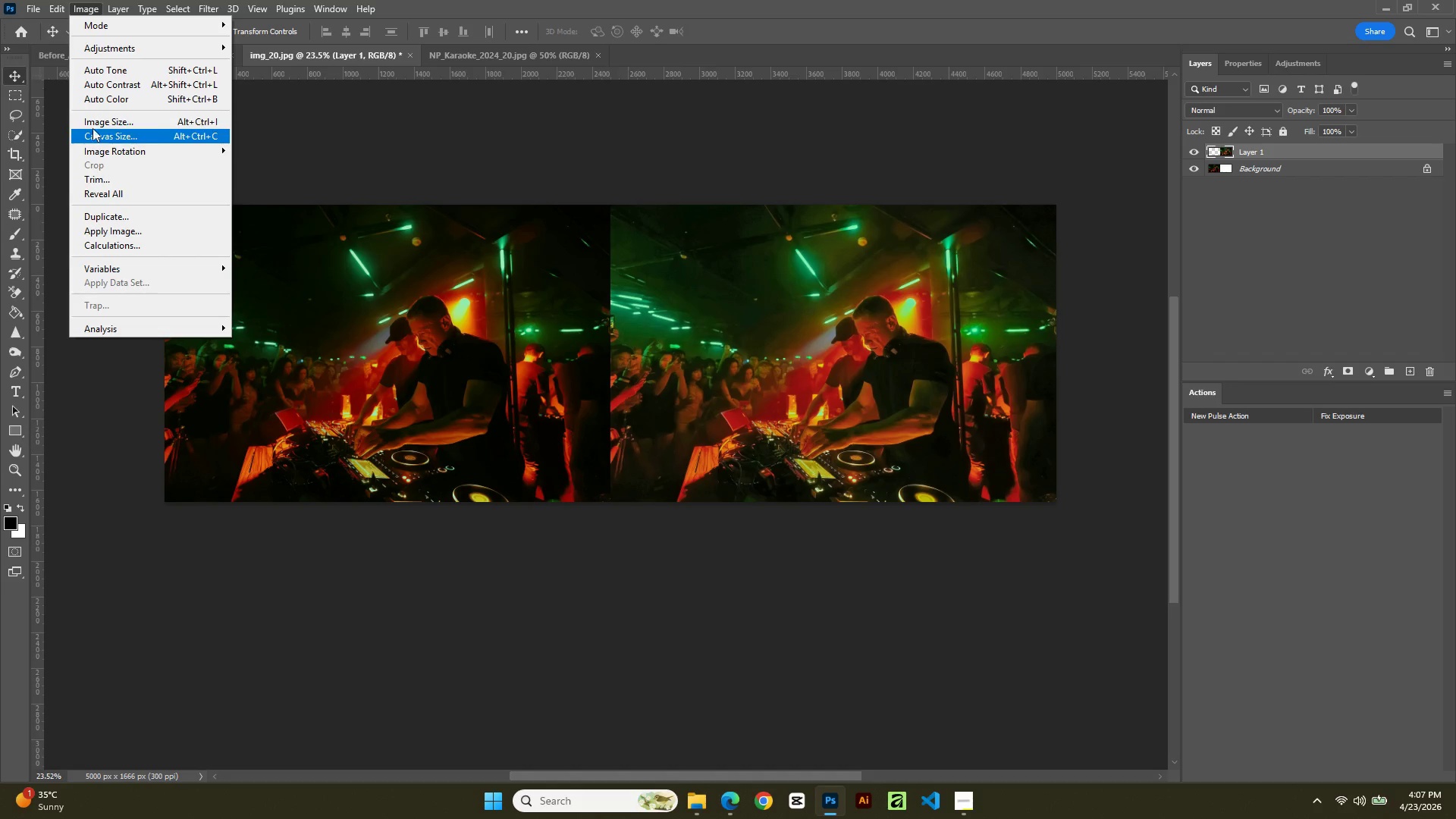 
left_click([93, 126])
 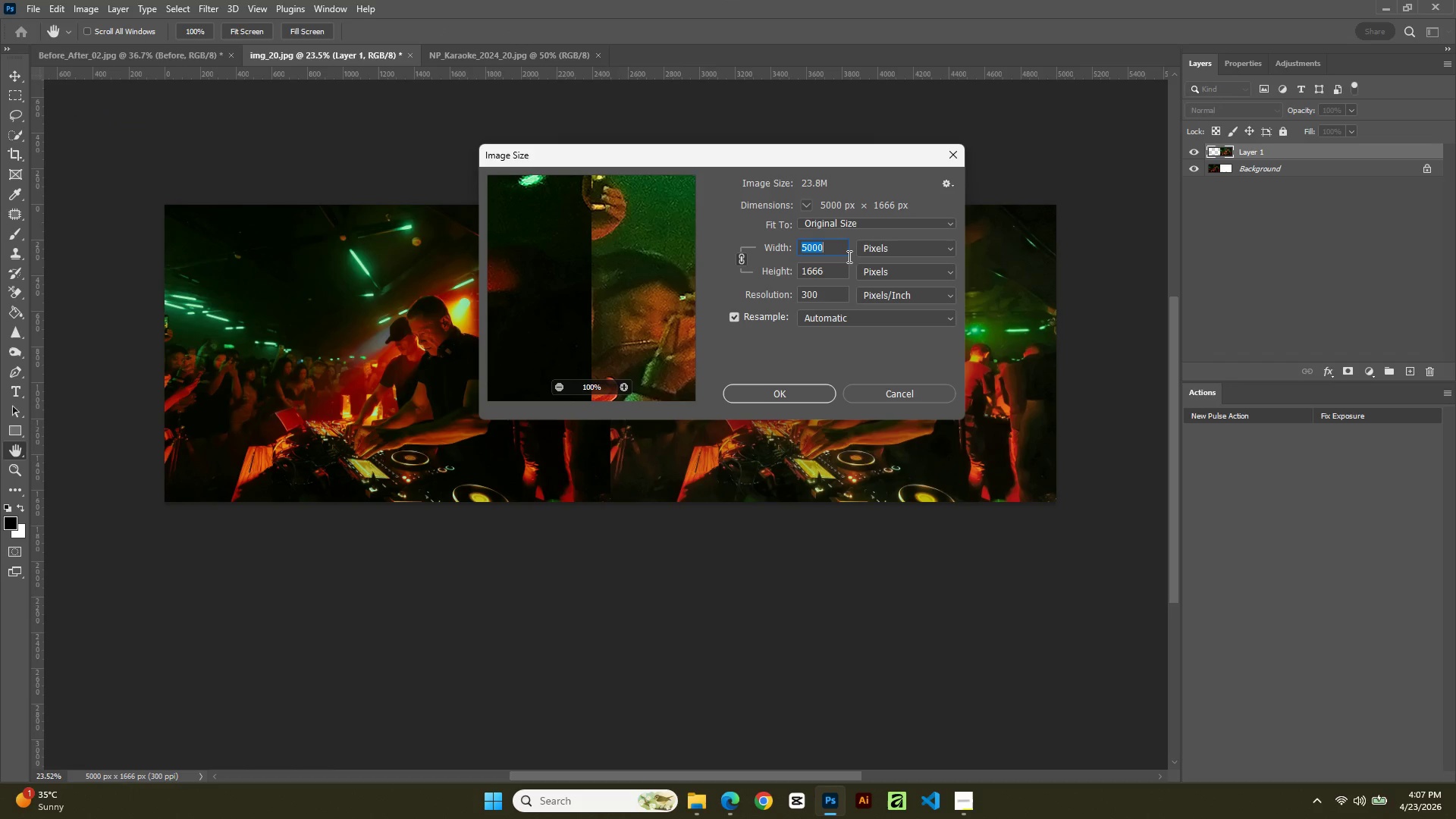 
key(Numpad2)
 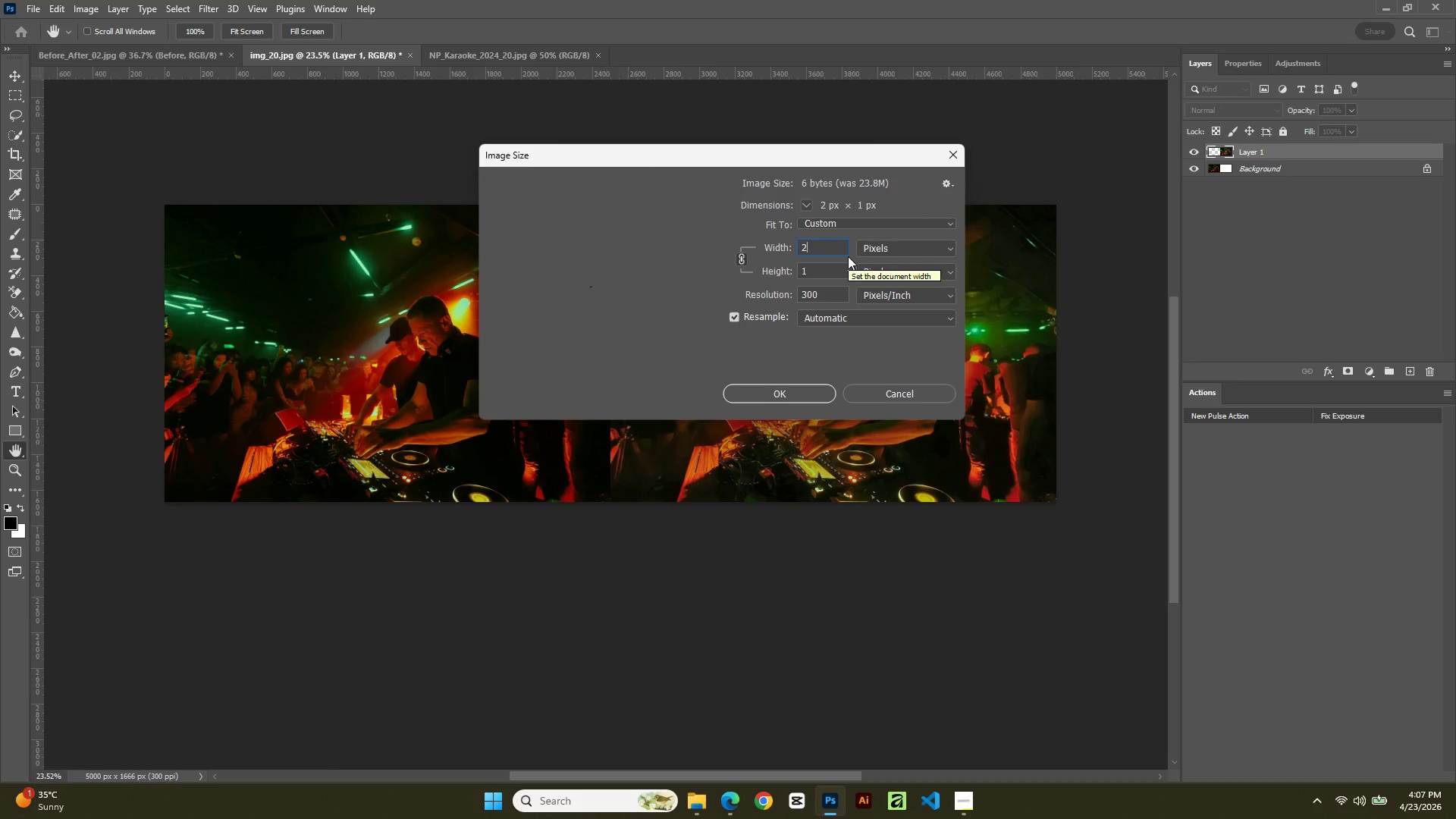 
key(Numpad5)
 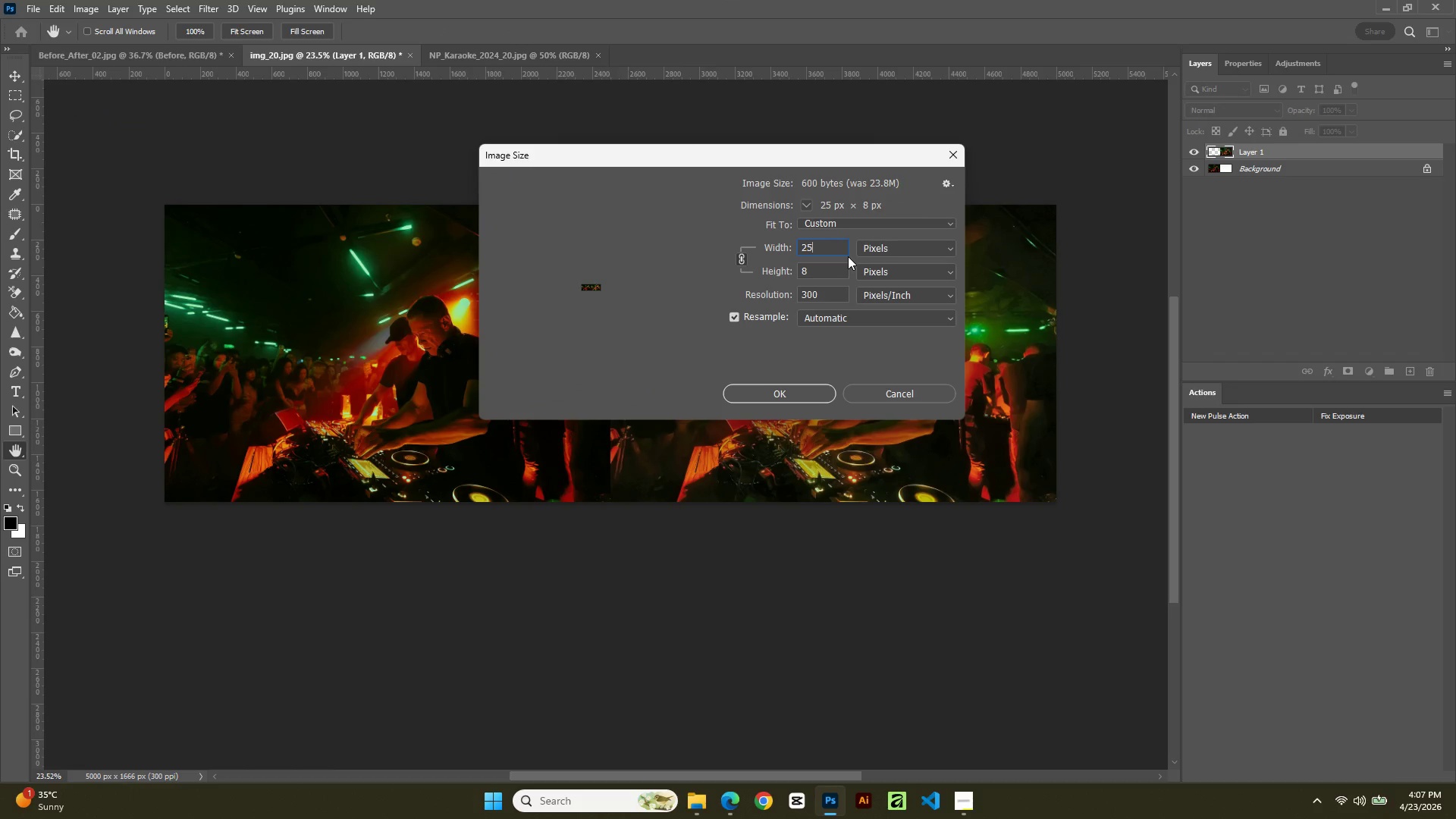 
key(Numpad0)
 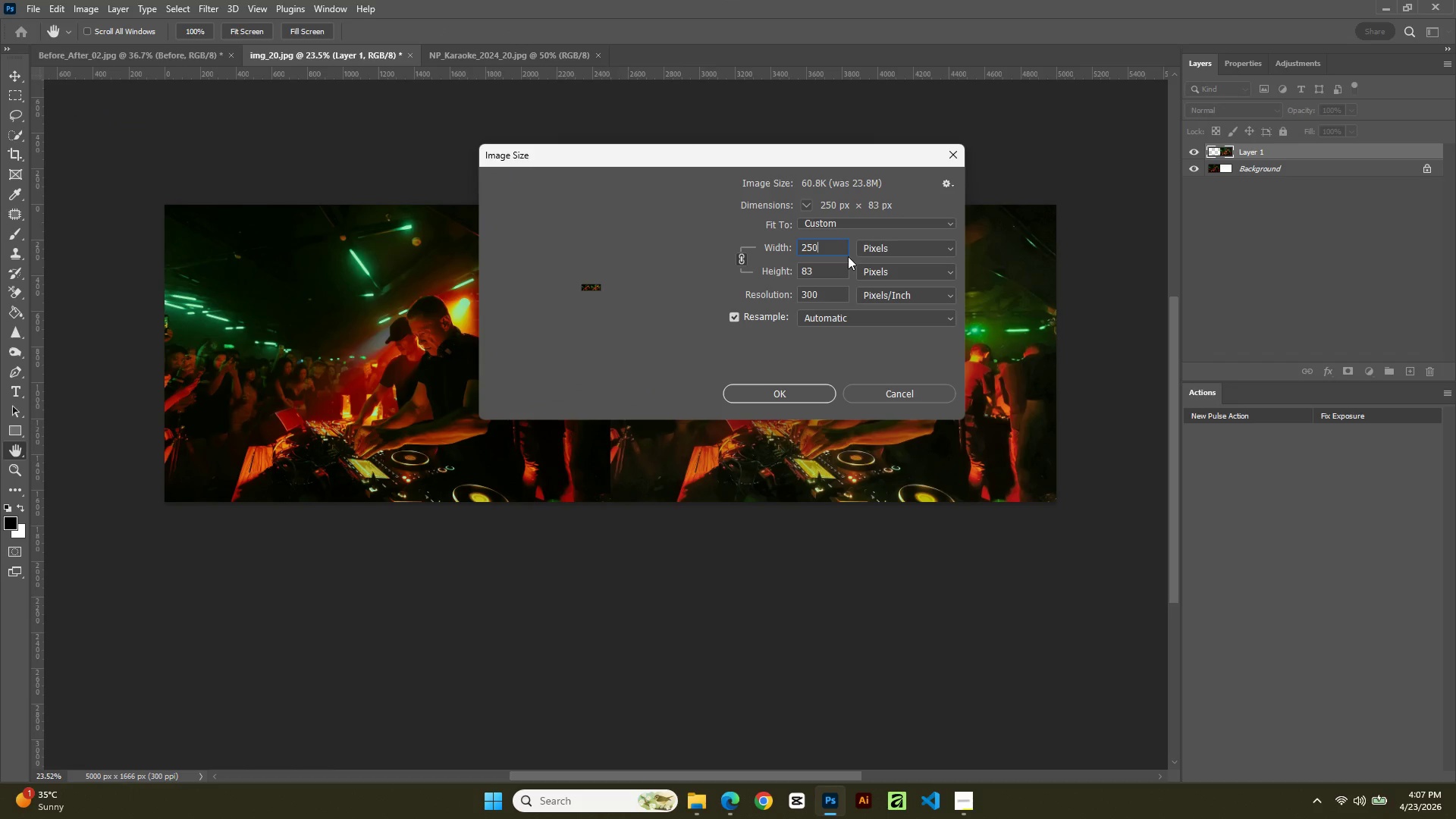 
key(Numpad0)
 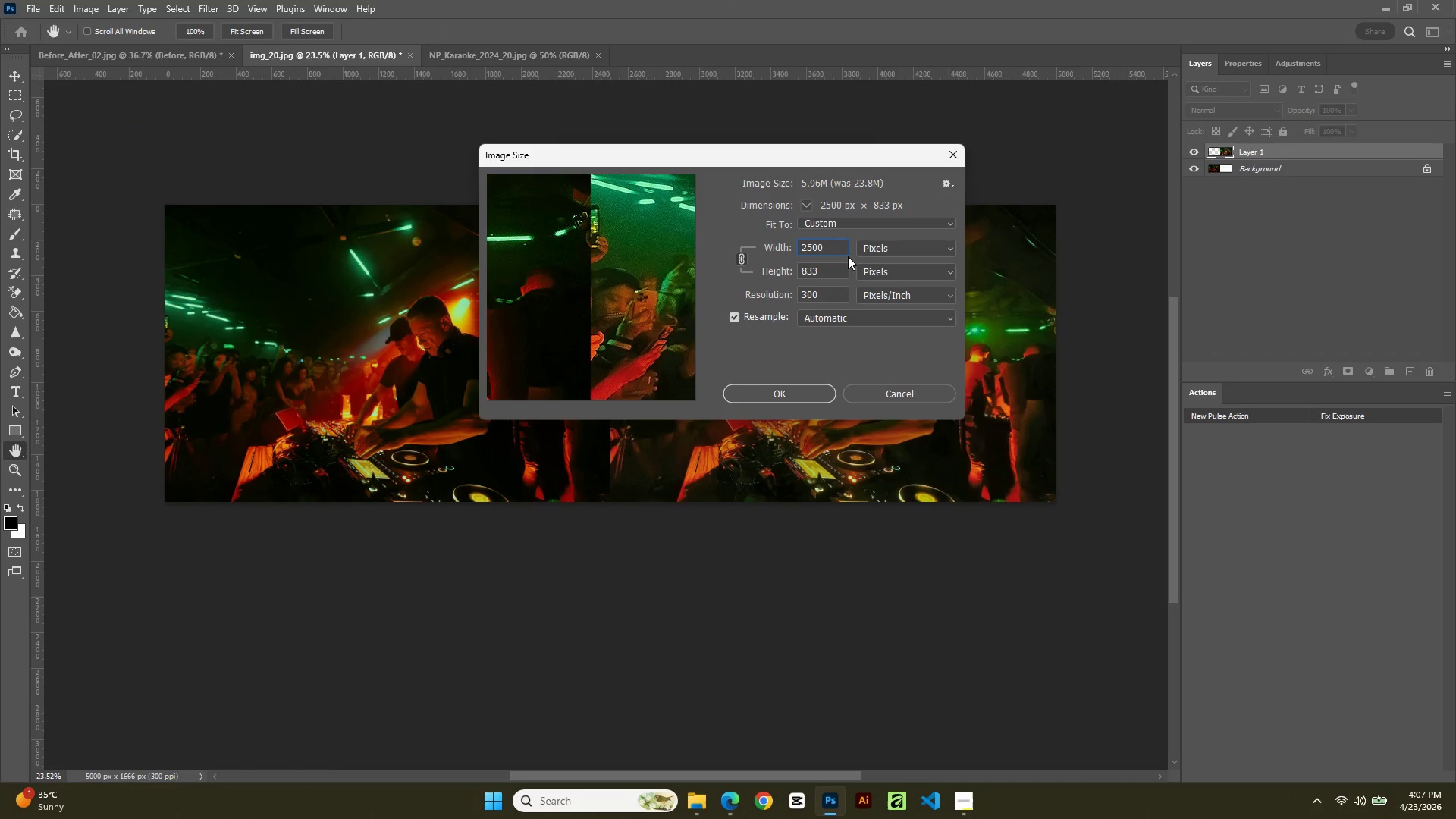 
key(NumpadEnter)
 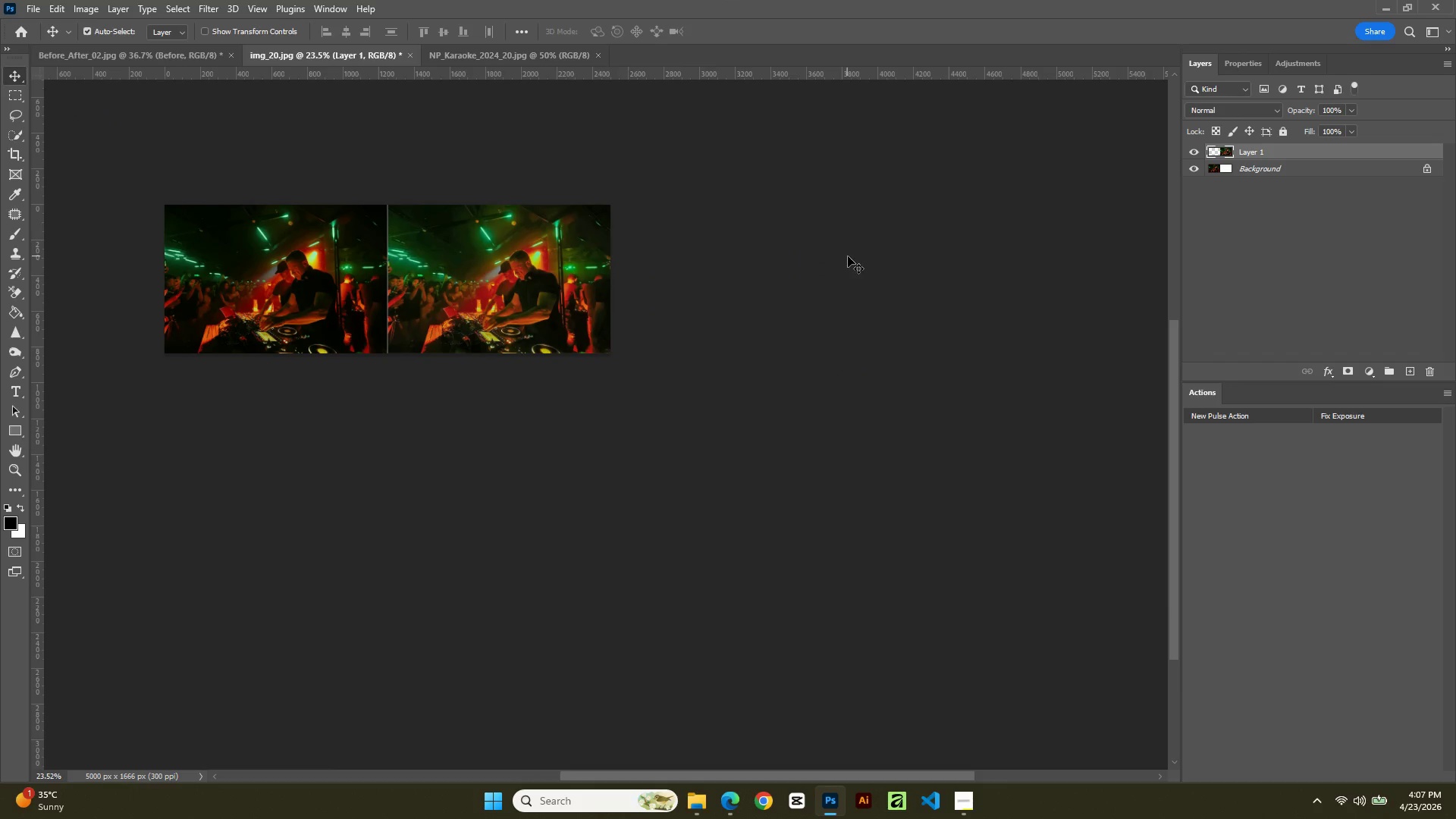 
hold_key(key=AltLeft, duration=0.81)
scroll: coordinate [744, 384], scroll_direction: up, amount: 9.0
 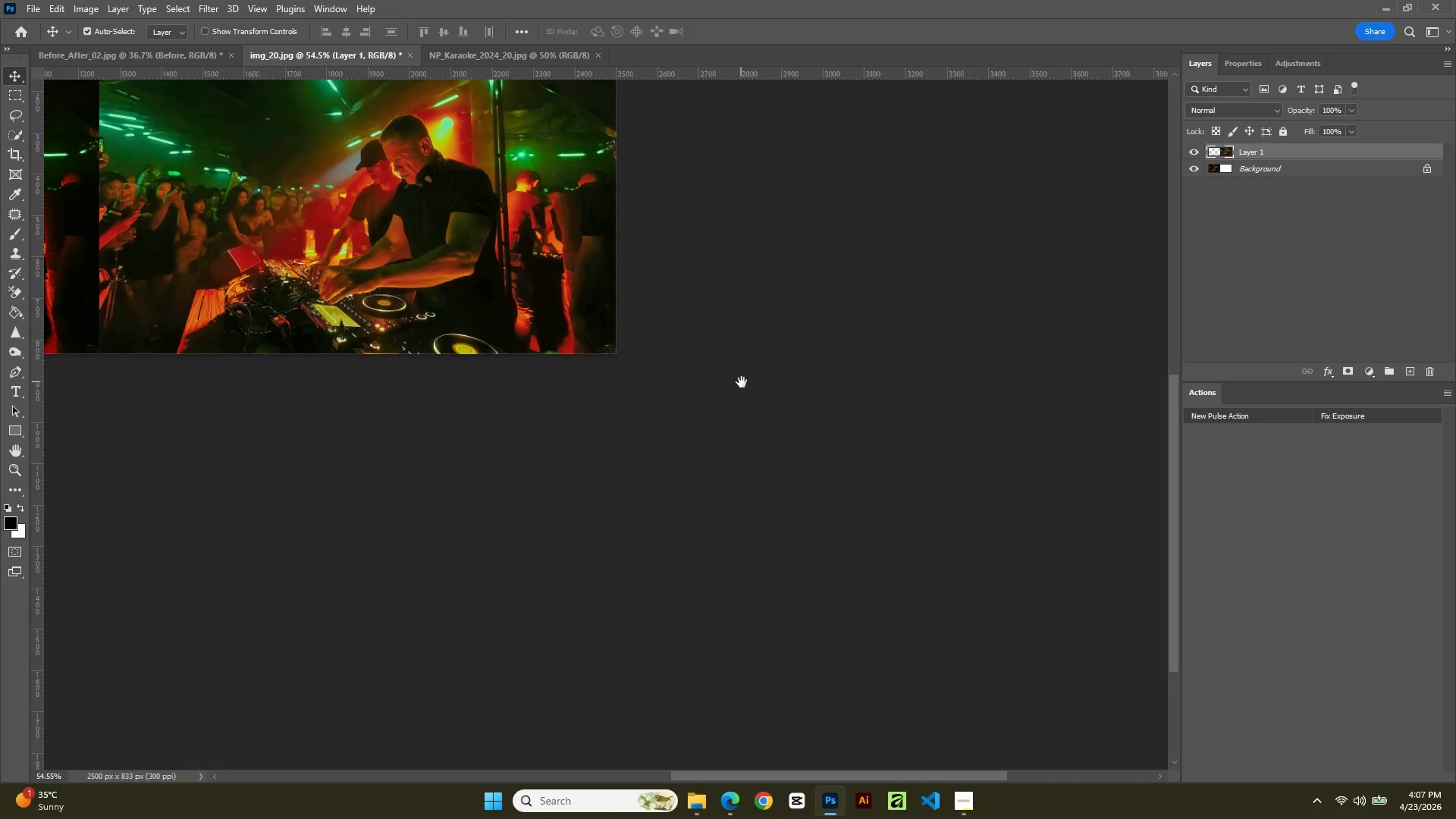 
hold_key(key=Space, duration=1.25)
 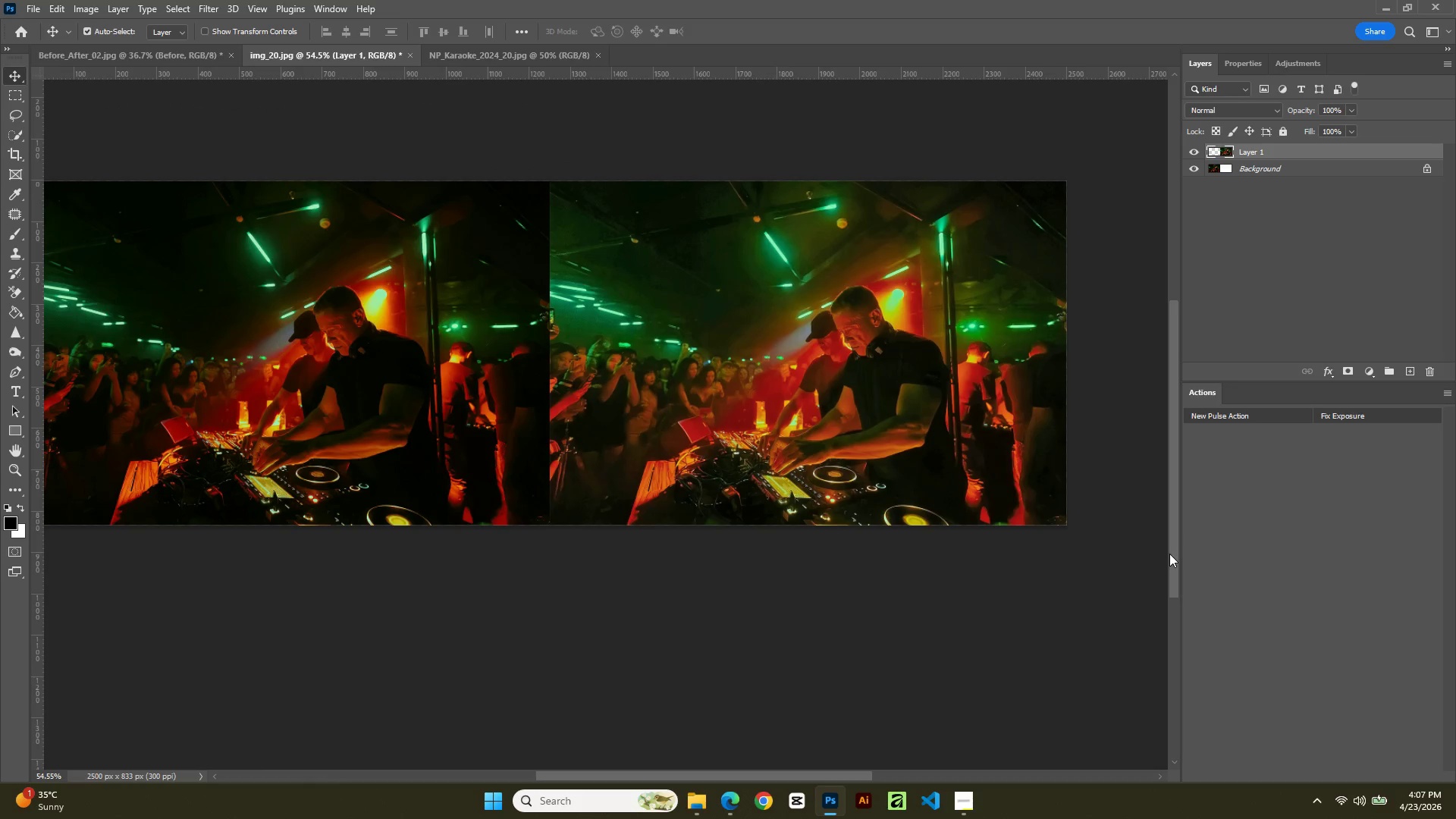 
left_click_drag(start_coordinate=[742, 382], to_coordinate=[1192, 554])
 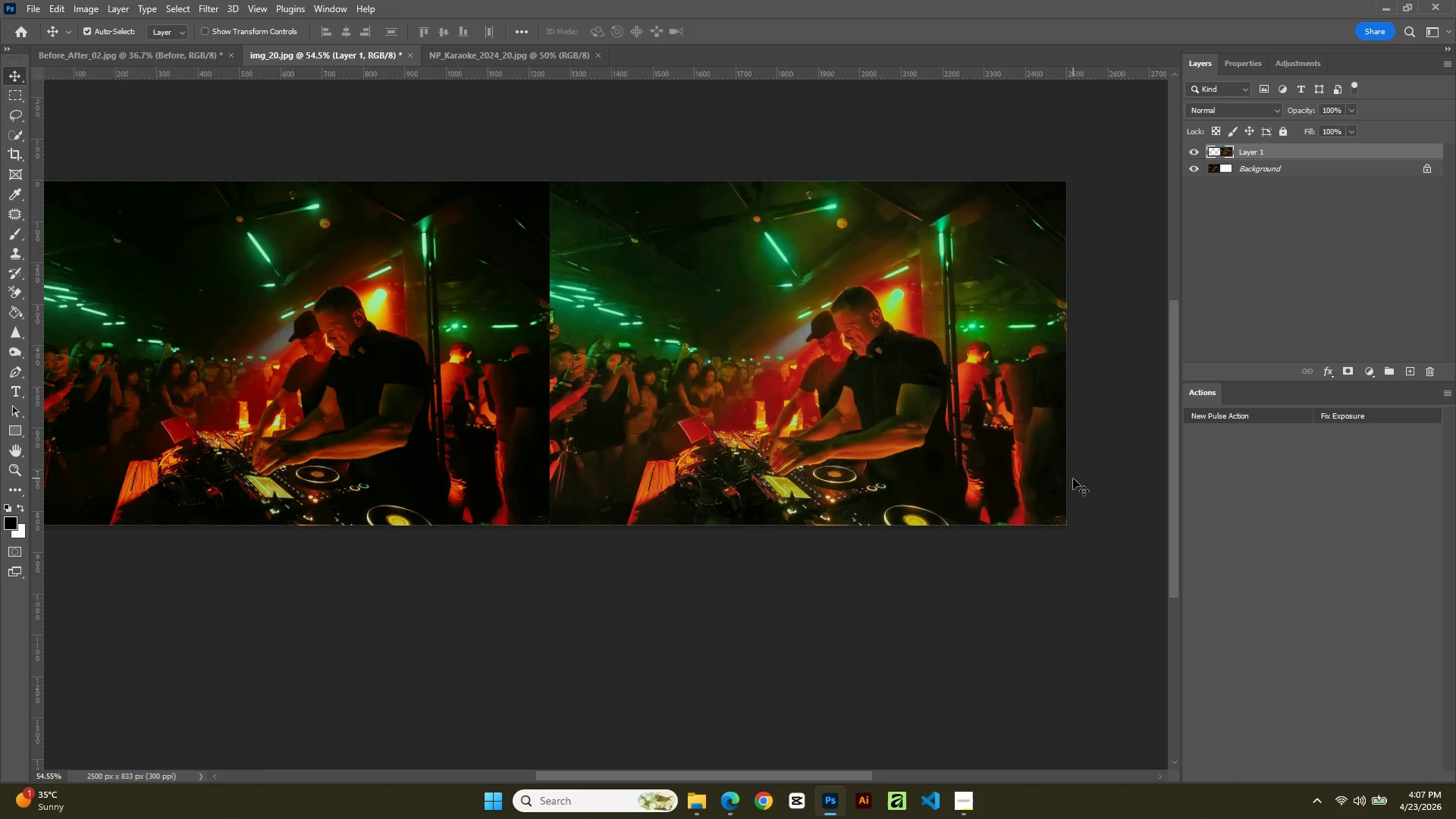 
key(Alt+AltLeft)
 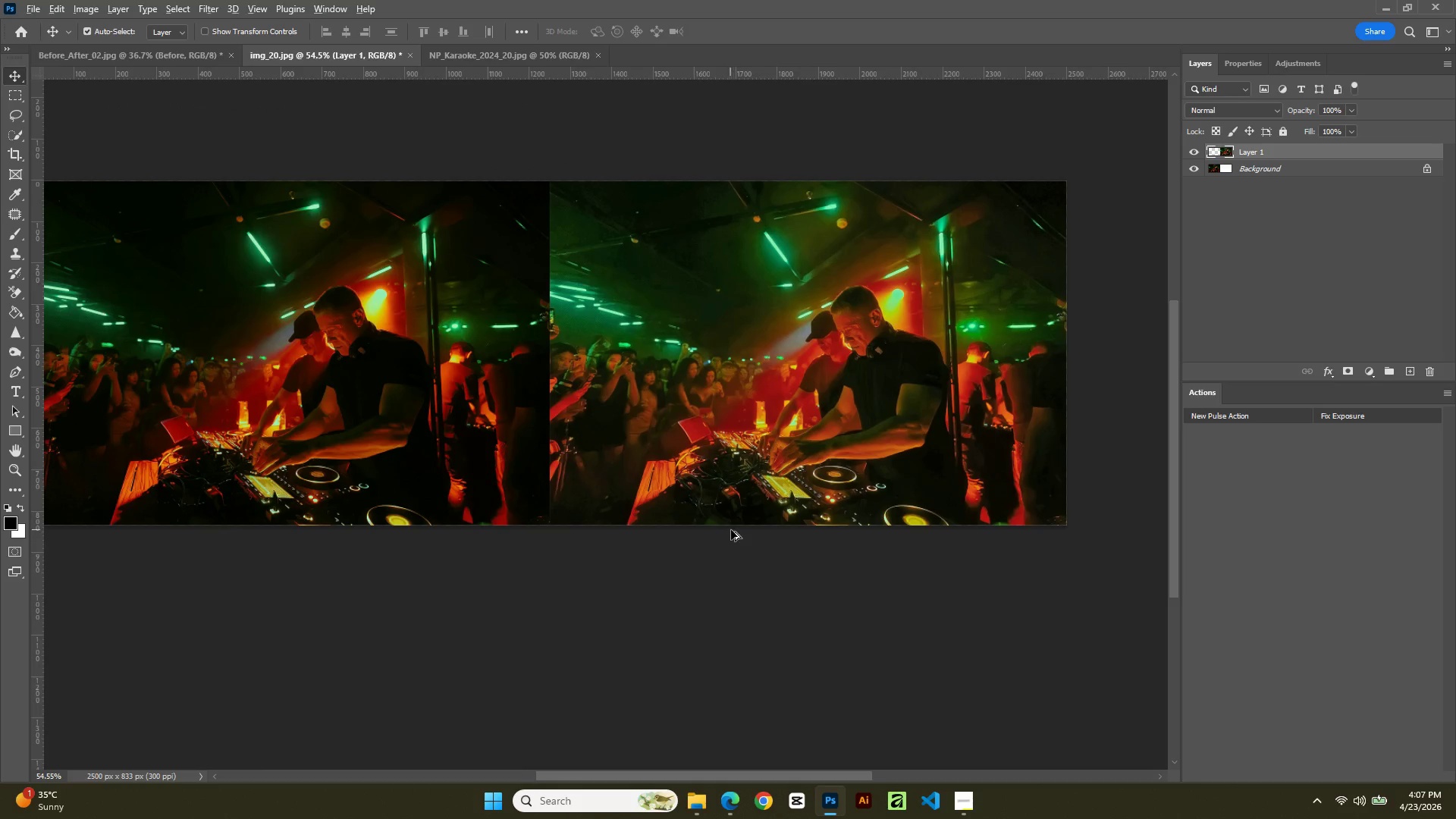 
scroll: coordinate [731, 530], scroll_direction: down, amount: 1.0
 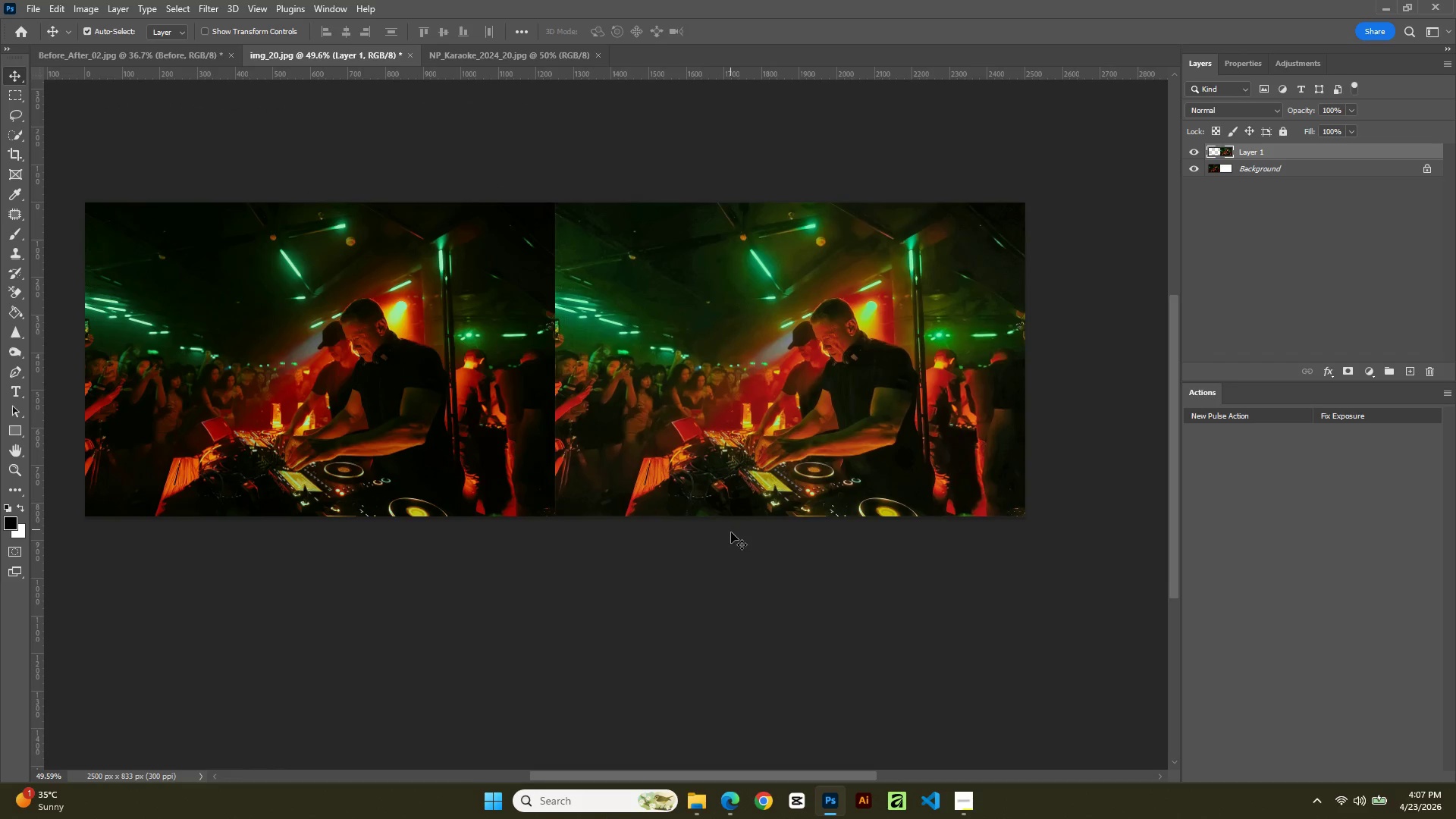 
hold_key(key=Space, duration=0.56)
 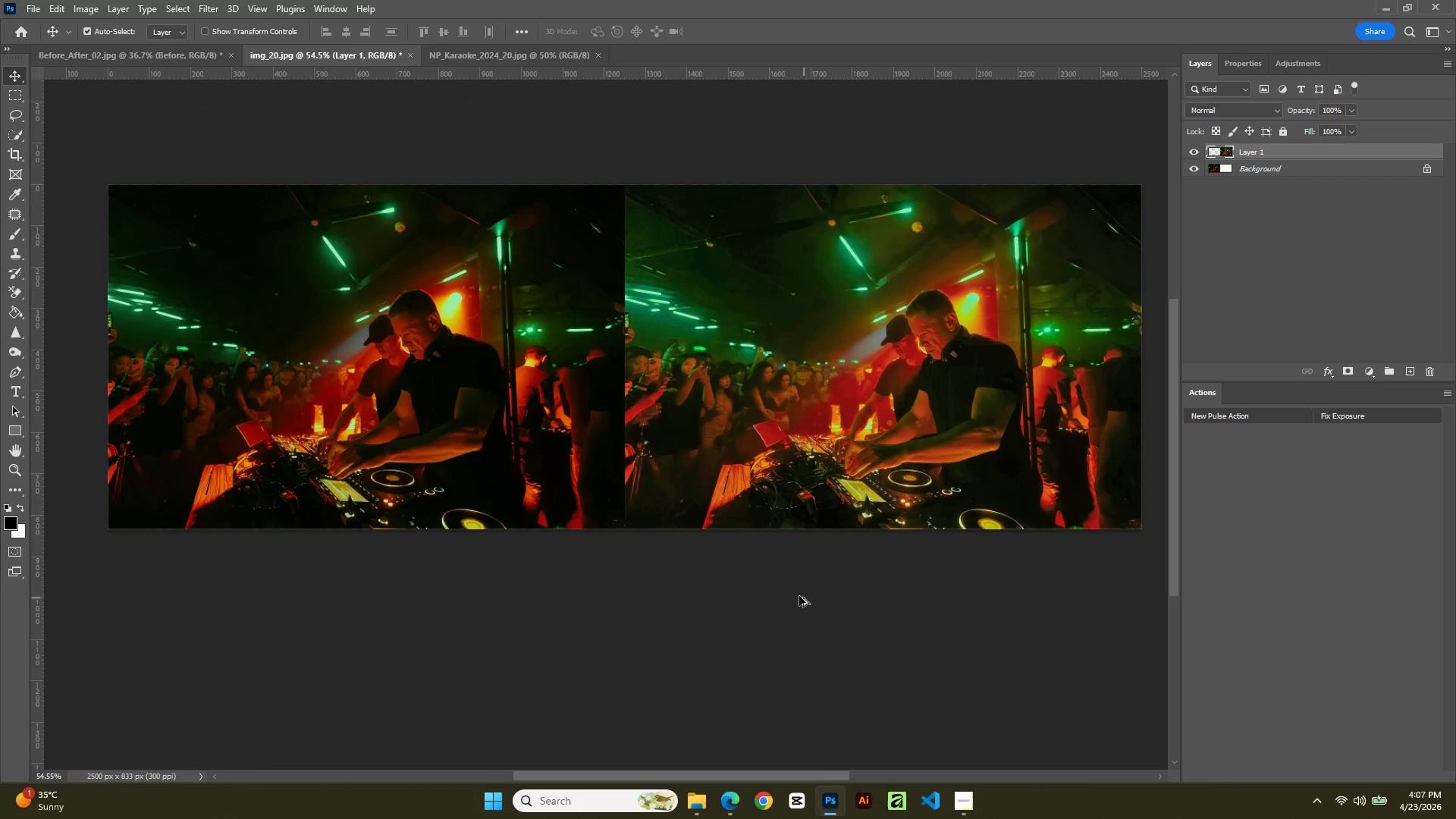 
left_click_drag(start_coordinate=[742, 594], to_coordinate=[810, 598])
 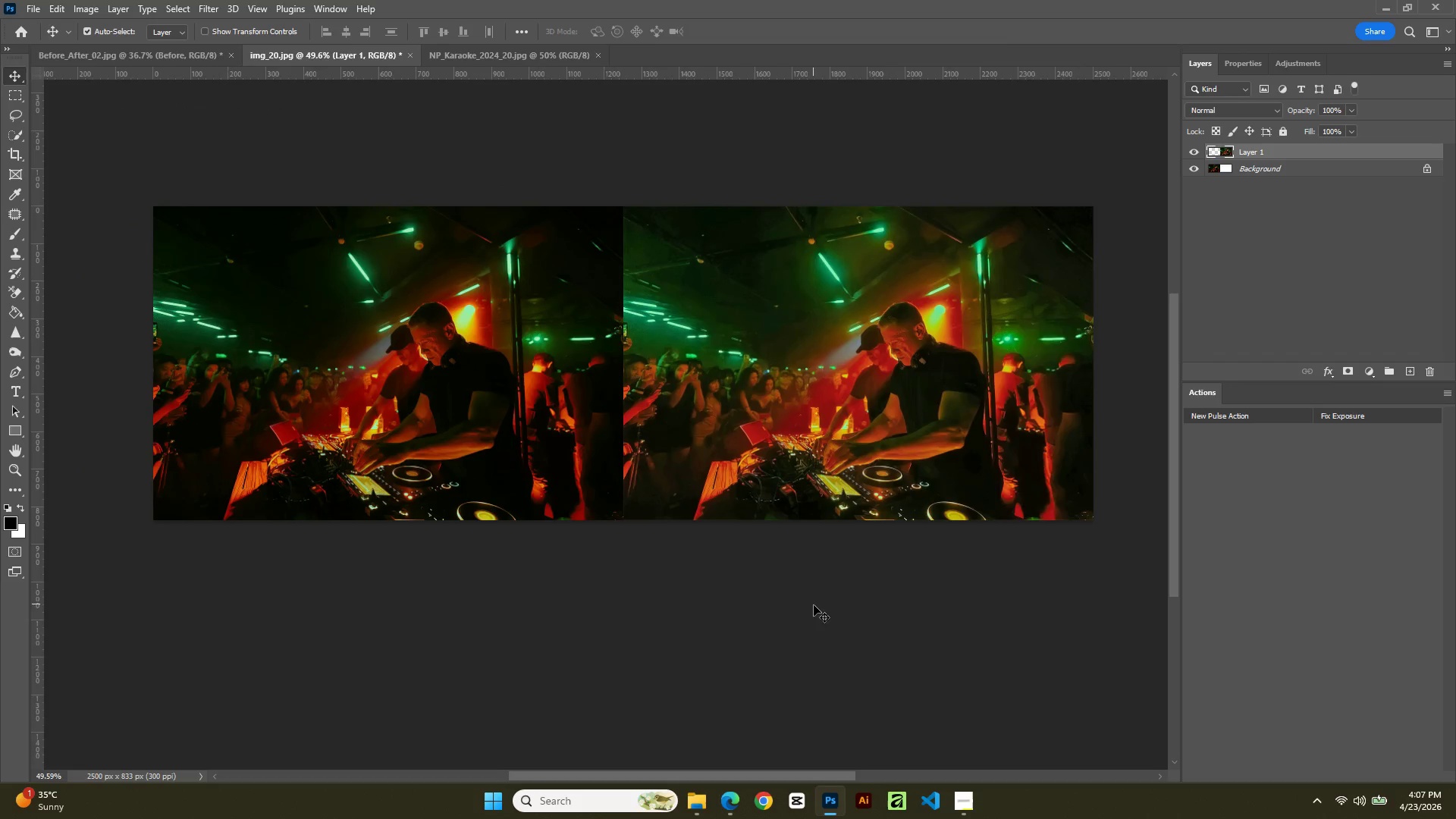 
scroll: coordinate [811, 604], scroll_direction: up, amount: 1.0
 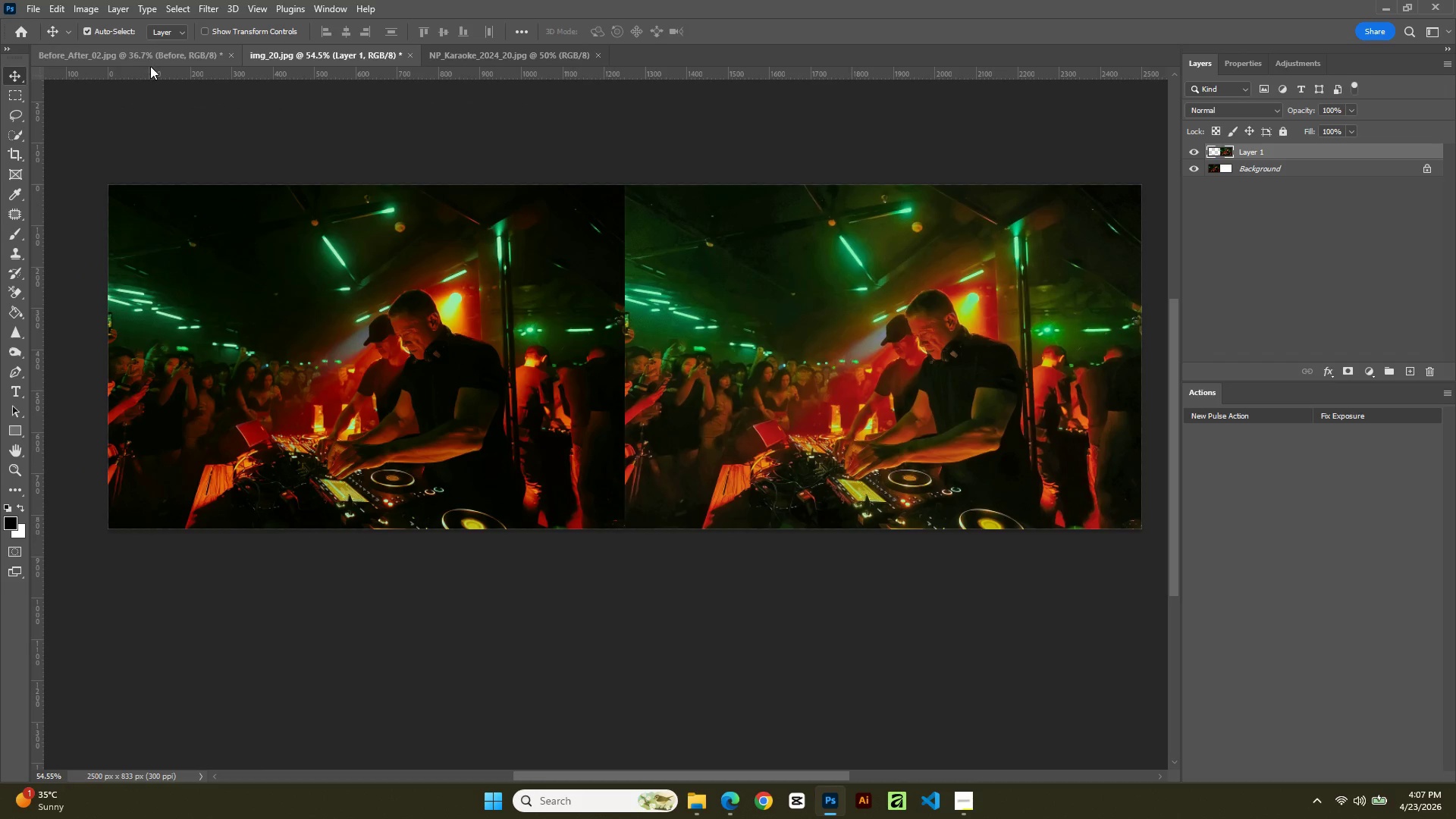 
hold_key(key=AltLeft, duration=0.47)
 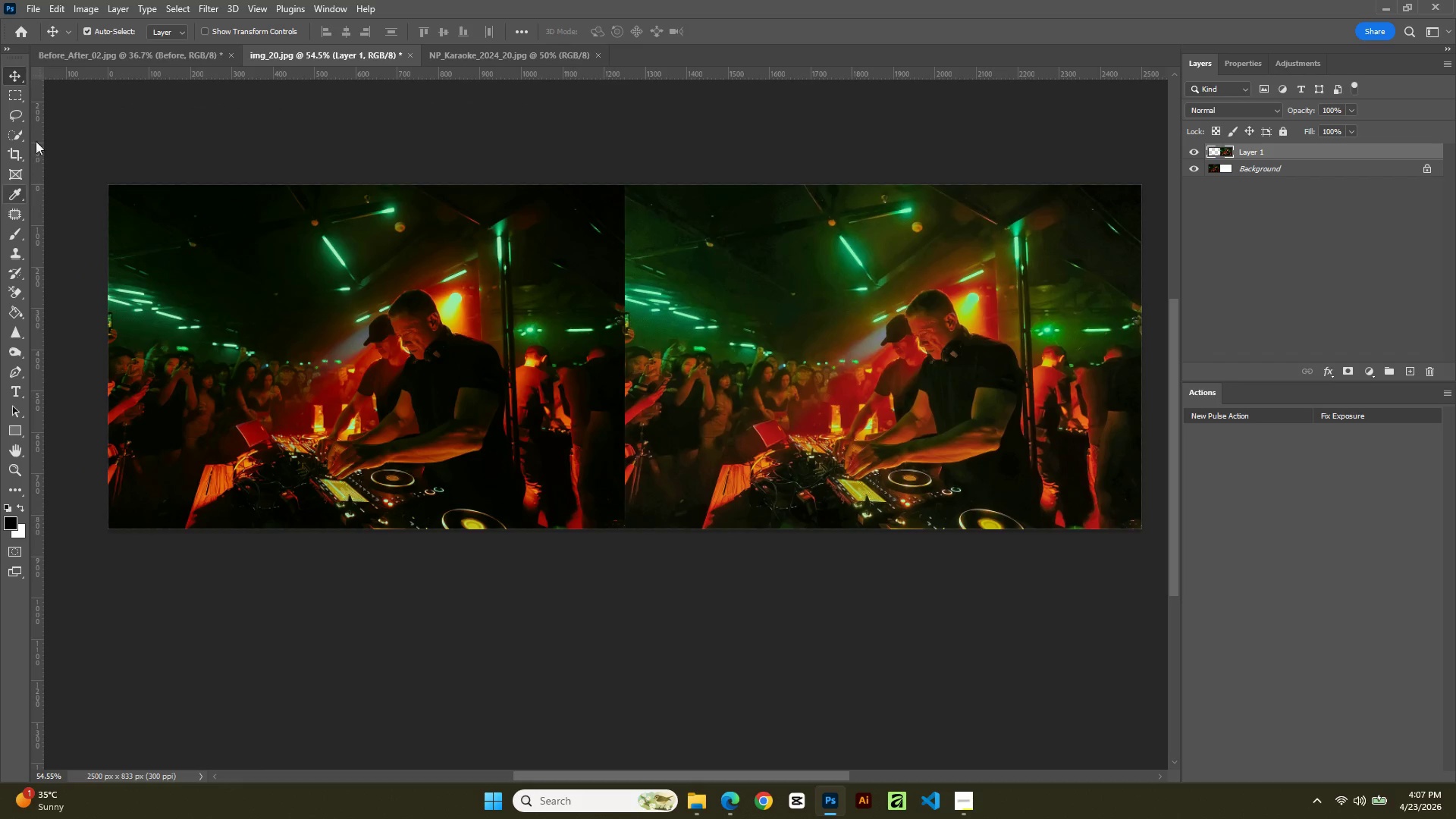 
left_click([145, 57])
 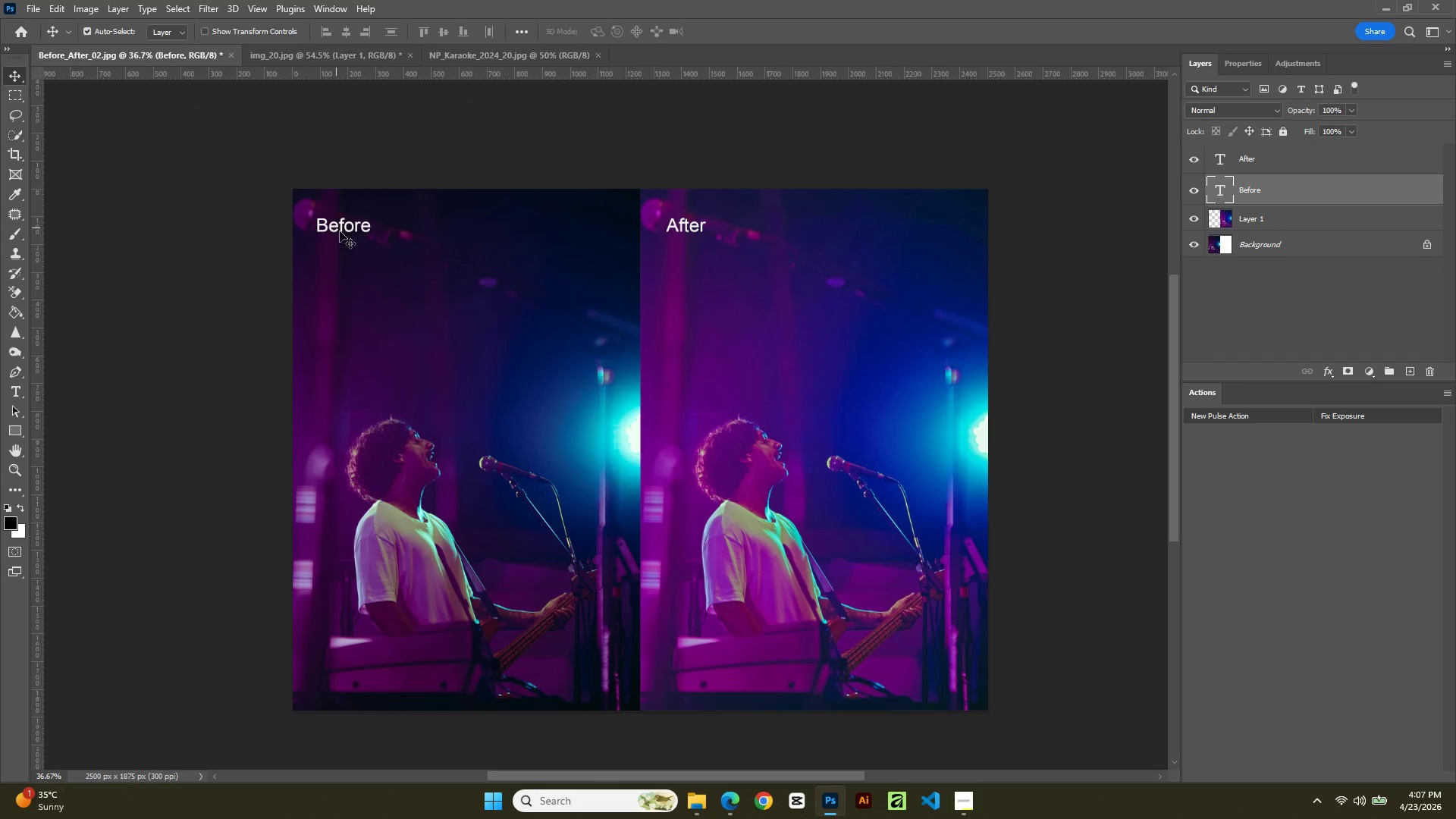 
left_click([339, 230])
 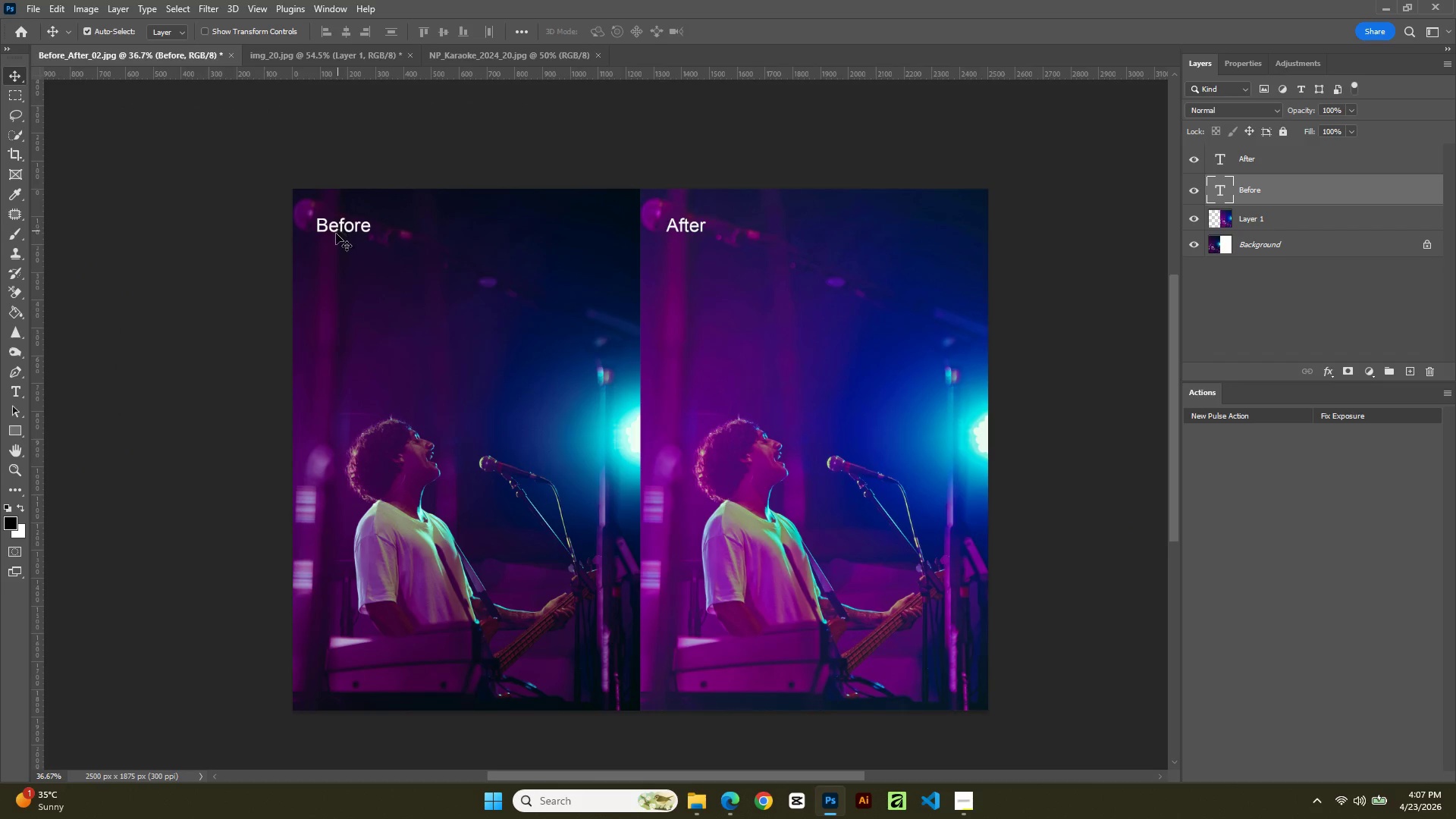 
key(Control+C)
 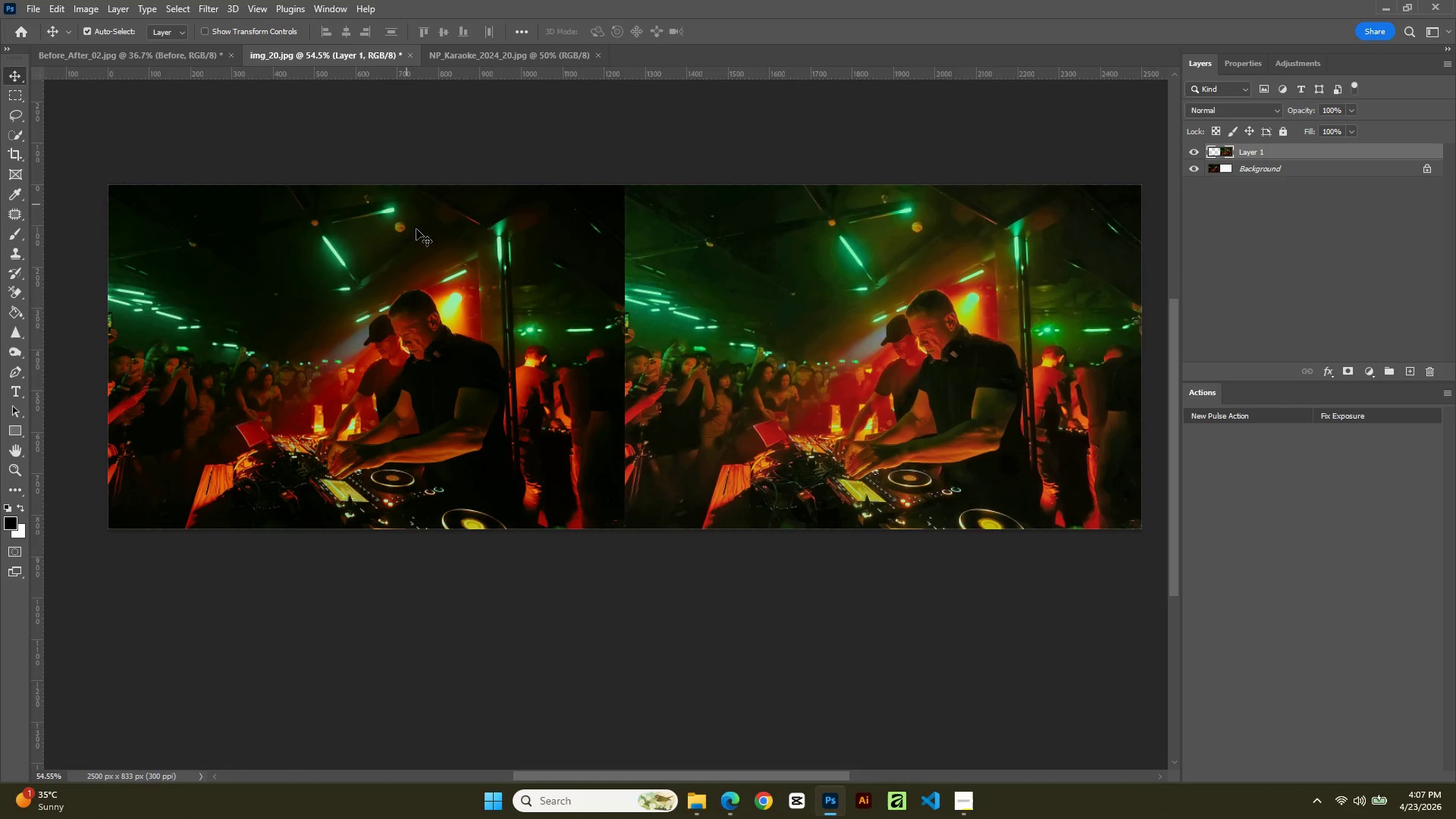 
key(Control+V)
 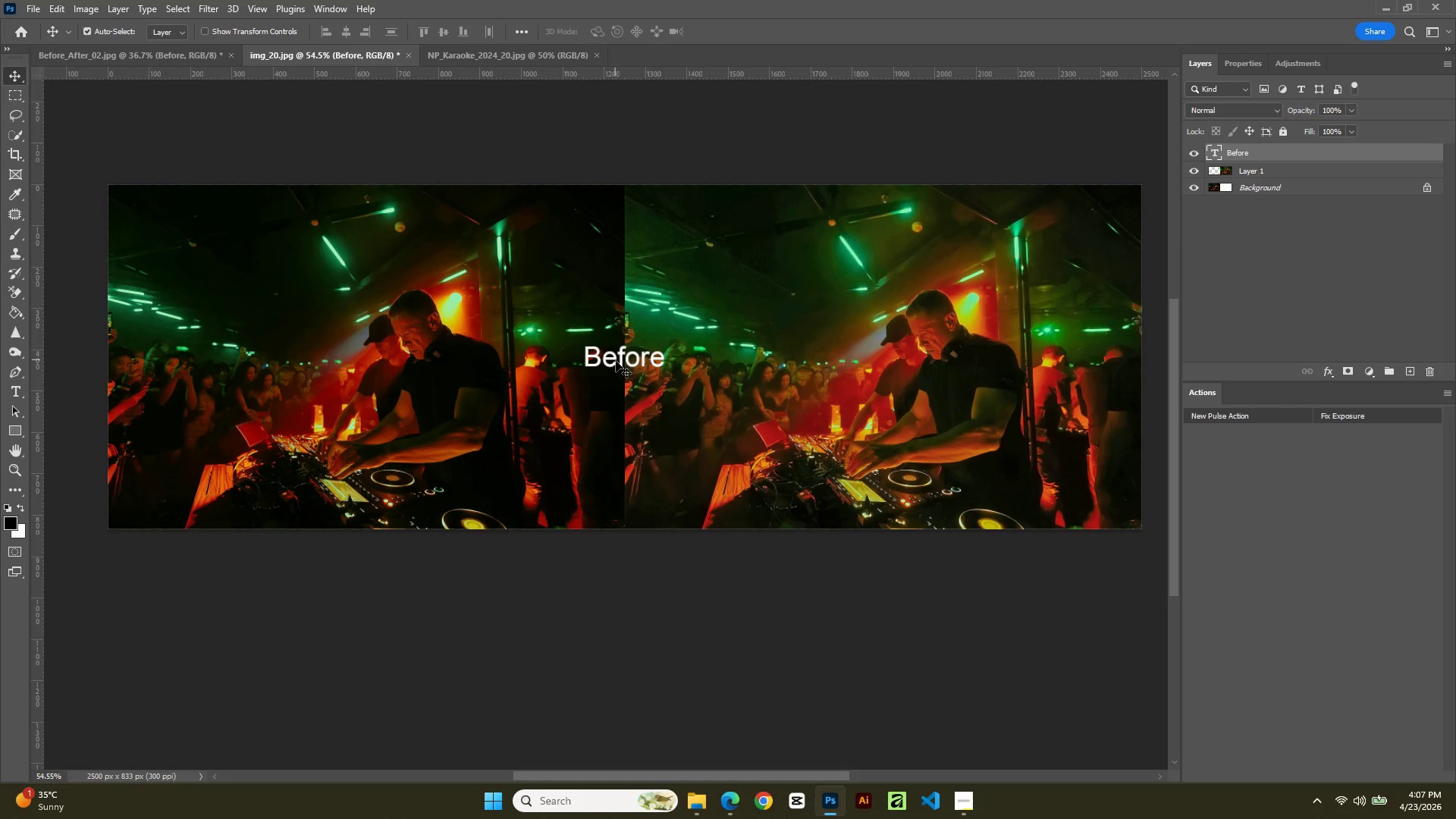 
left_click_drag(start_coordinate=[610, 358], to_coordinate=[158, 218])
 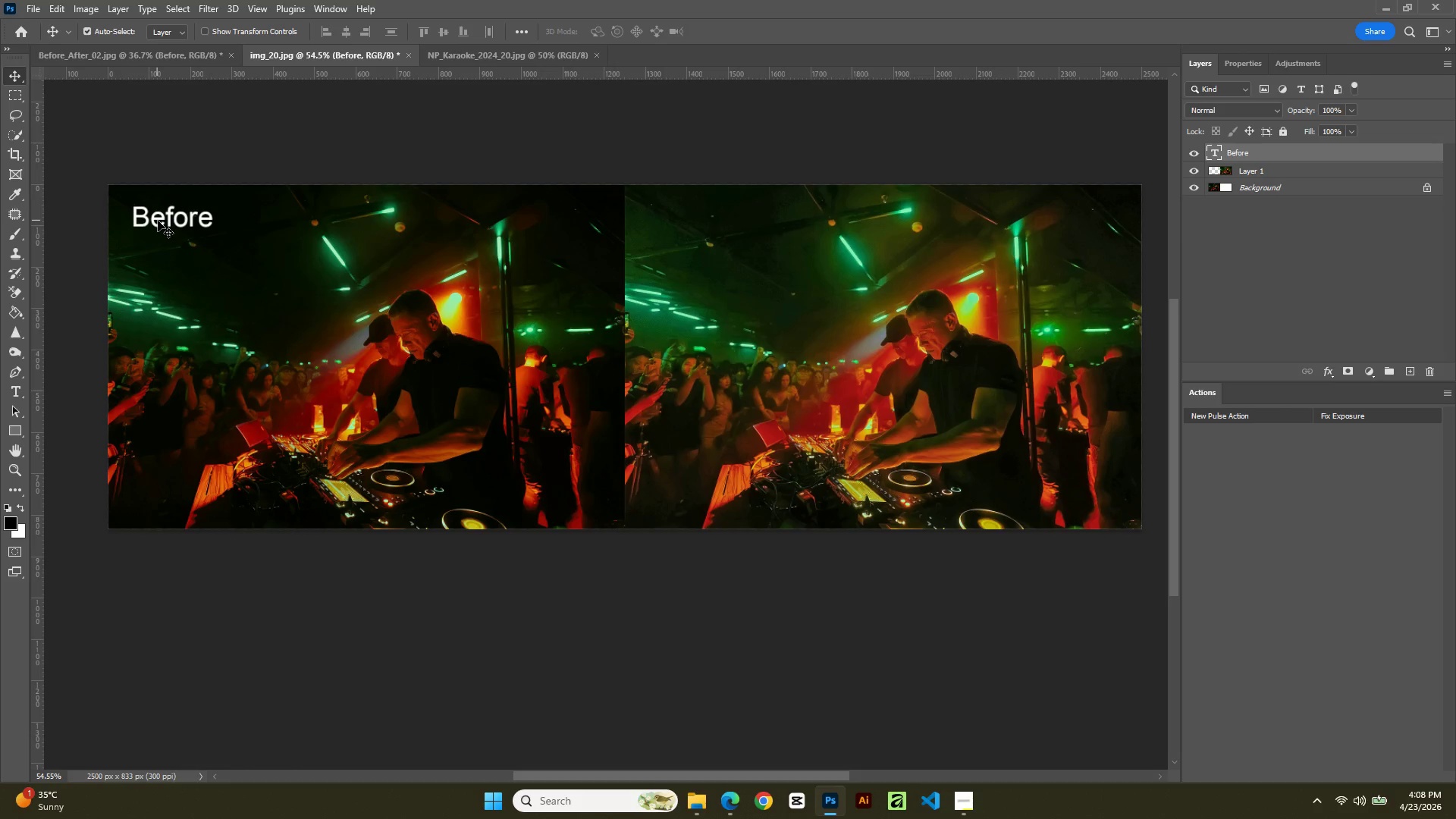 
hold_key(key=AltLeft, duration=0.78)
left_click_drag(start_coordinate=[158, 221], to_coordinate=[682, 221])
 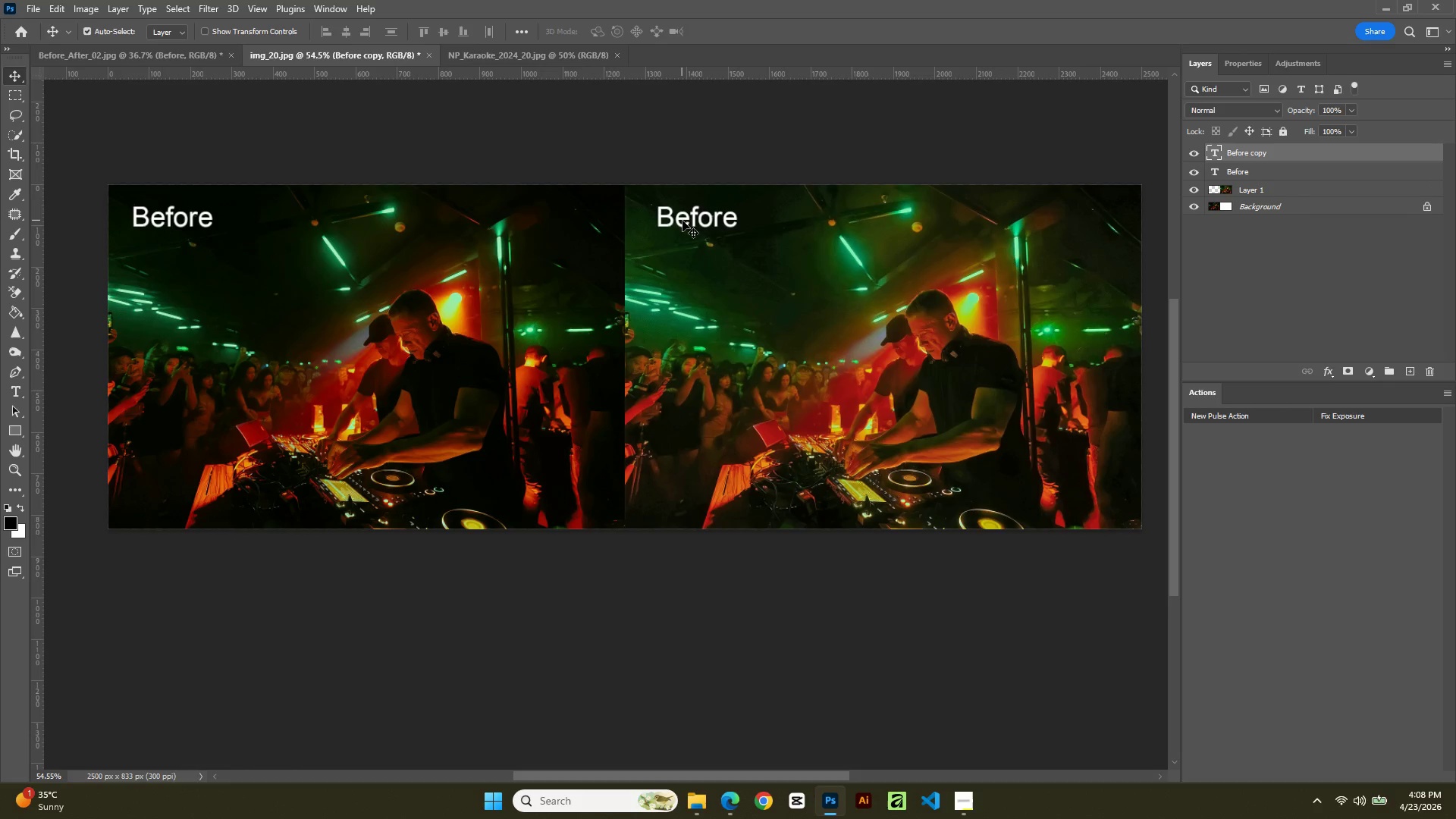 
left_click([682, 221])
 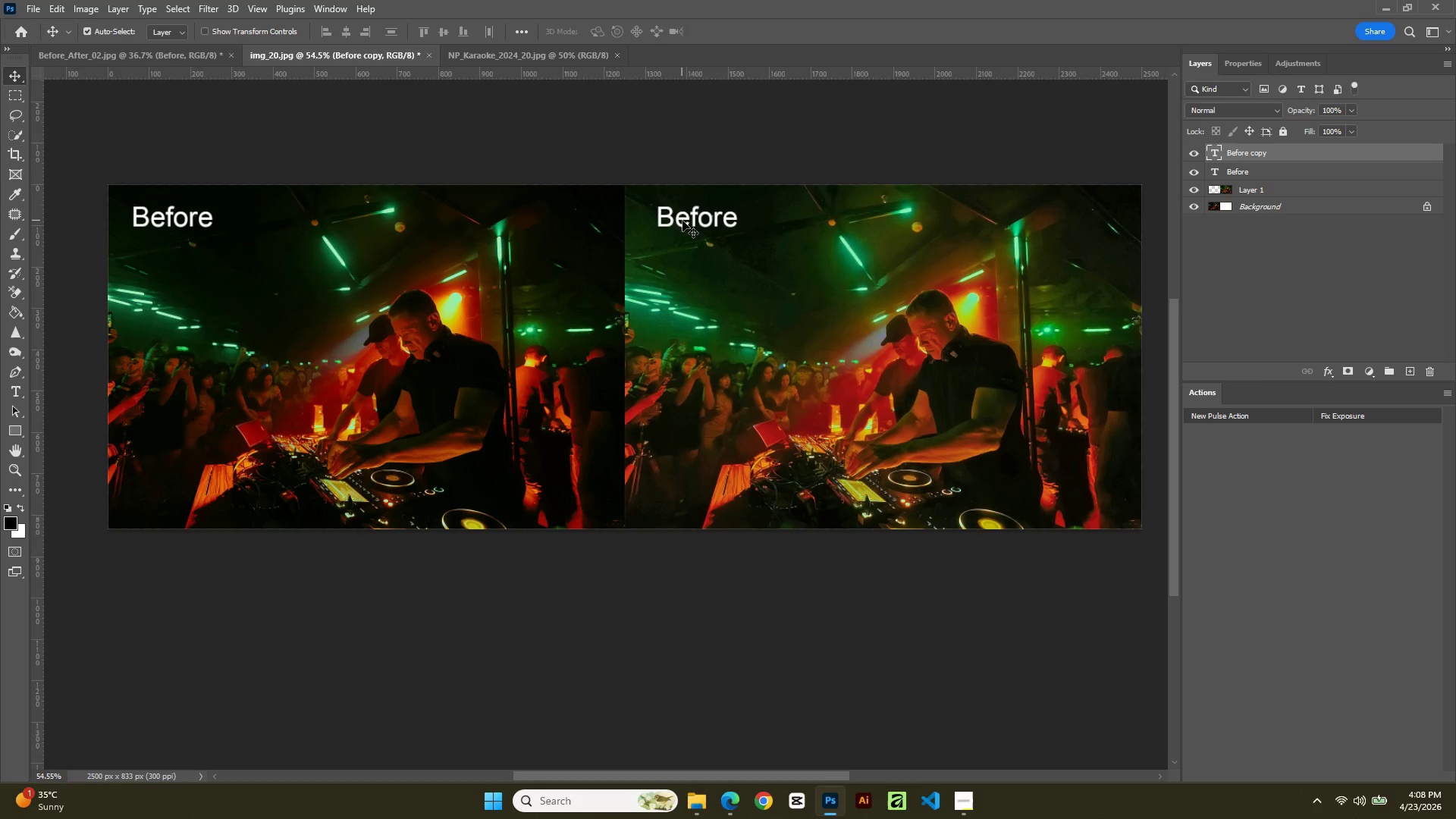 
double_click([682, 221])
 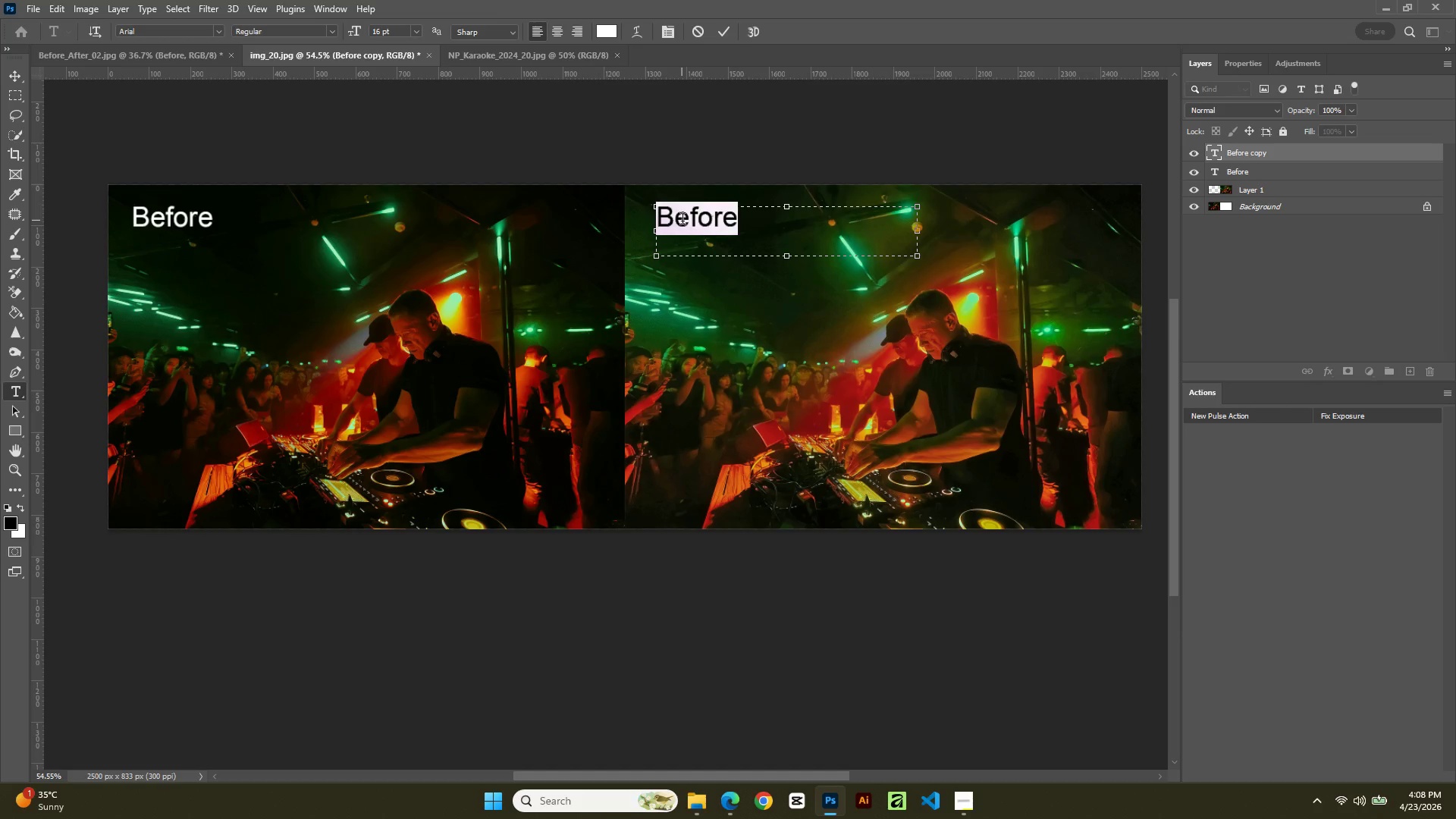 
type(After)
 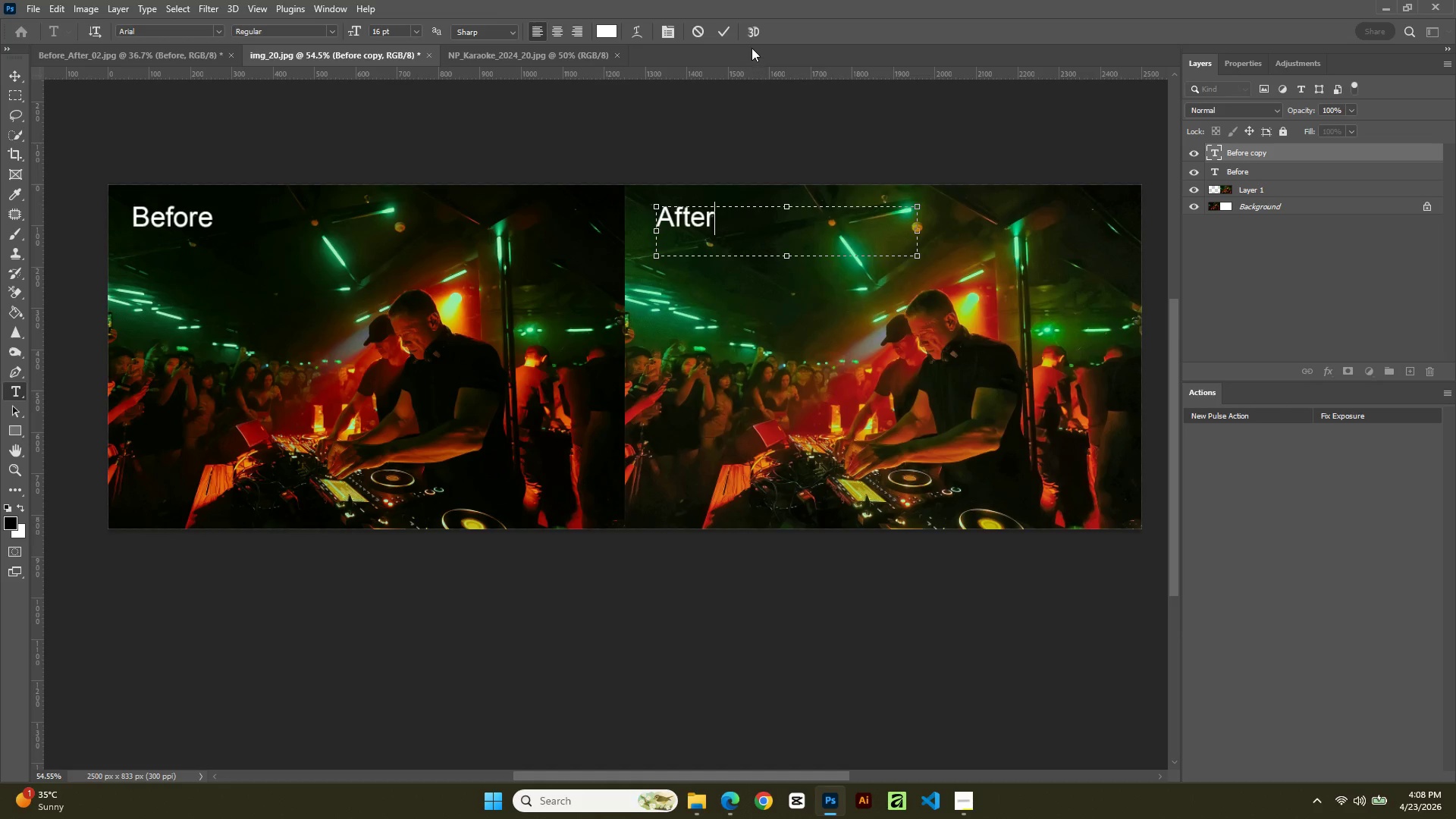 
left_click([726, 32])
 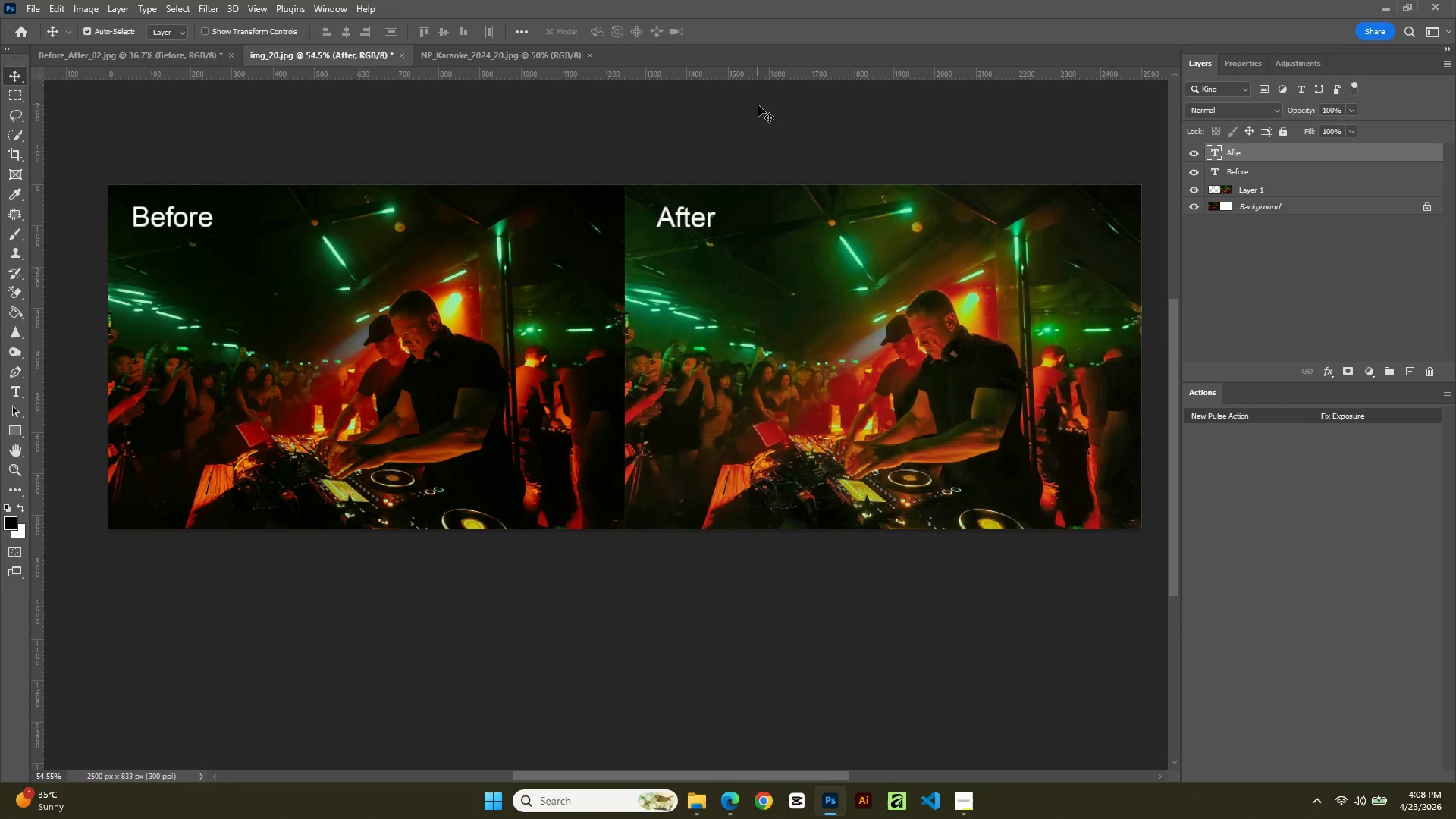 
wait(17.83)
 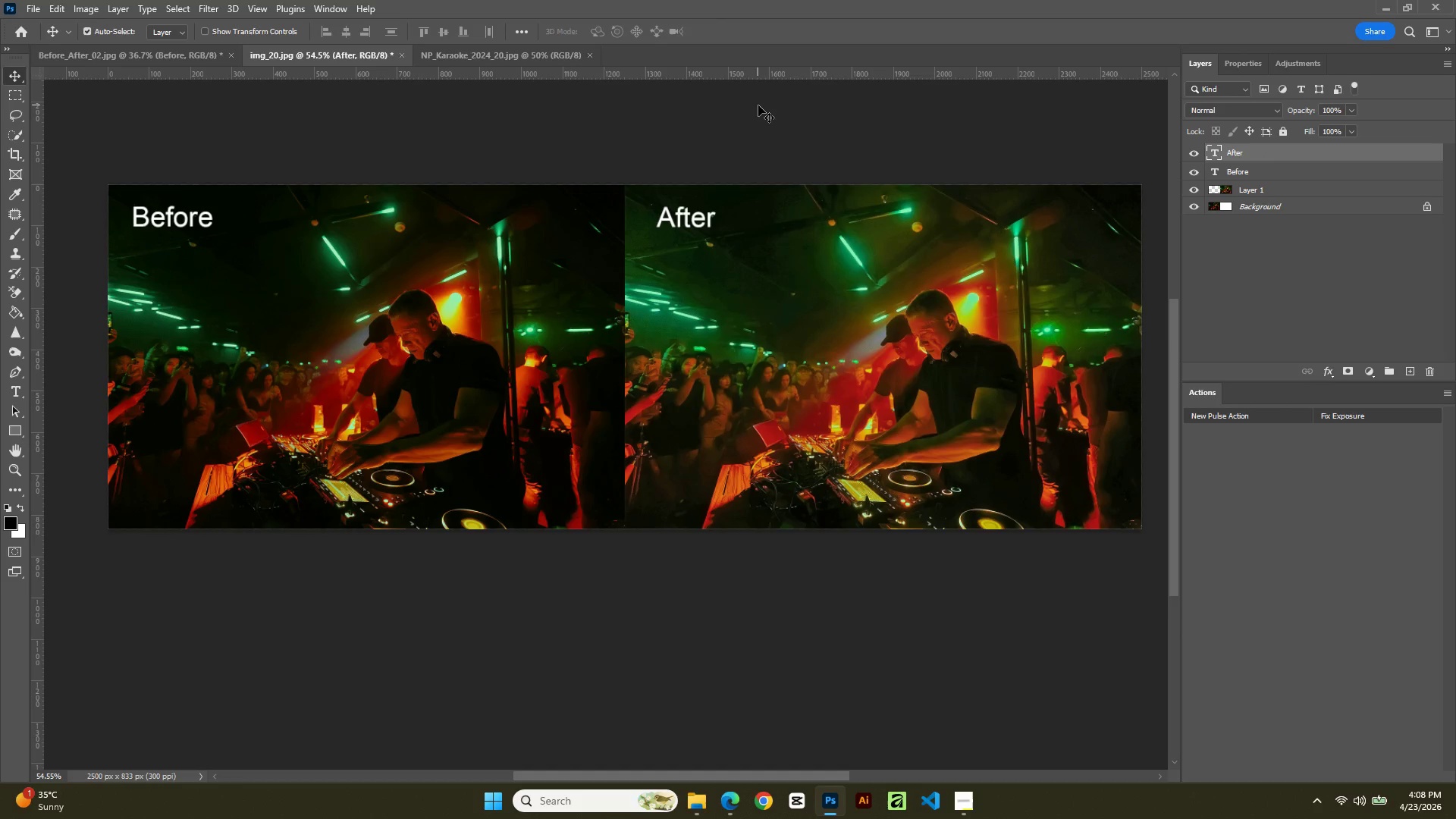 
scroll: coordinate [868, 353], scroll_direction: down, amount: 1.0
 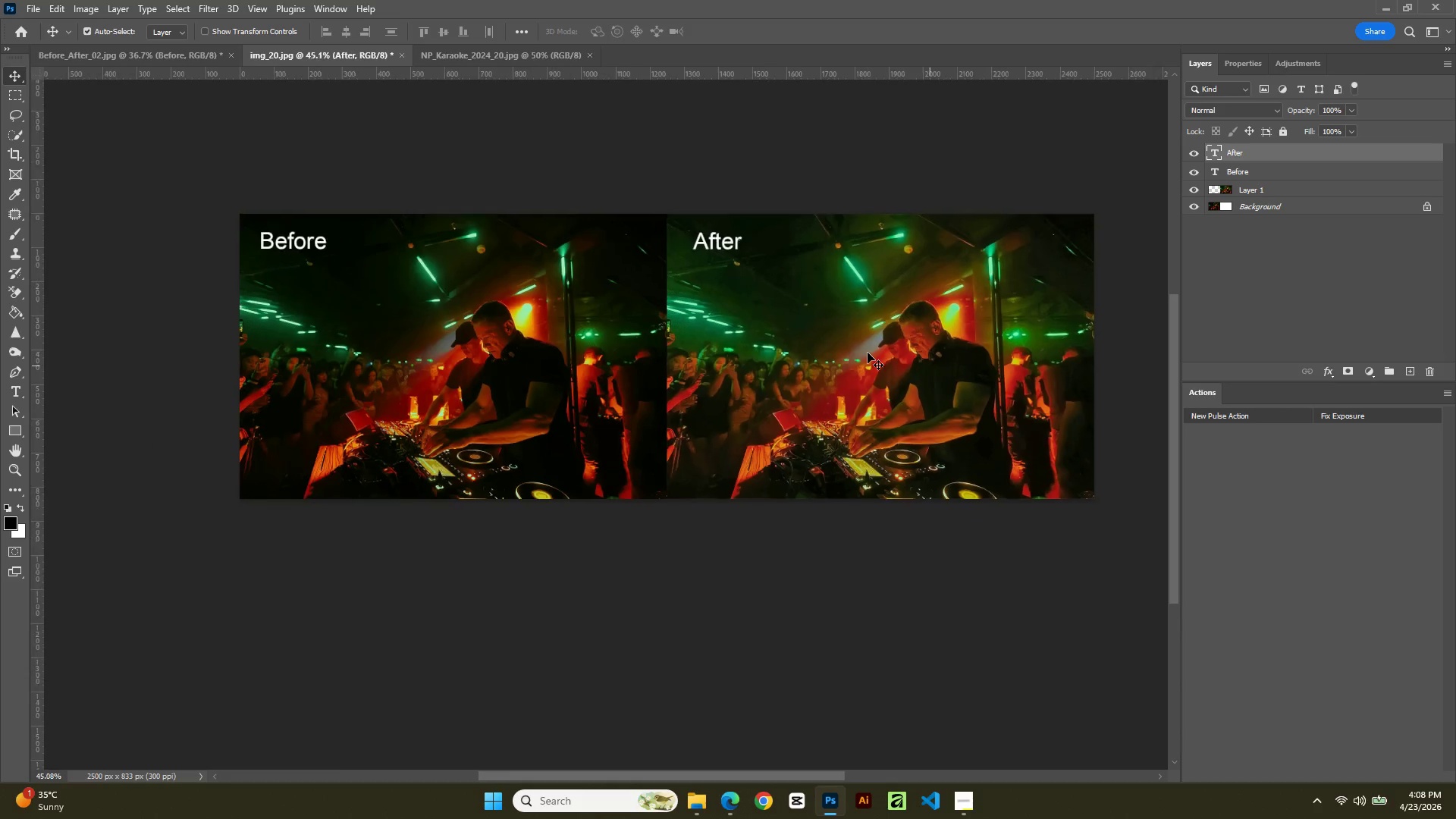 
hold_key(key=AltLeft, duration=2.03)
scroll: coordinate [870, 392], scroll_direction: up, amount: 1.0
 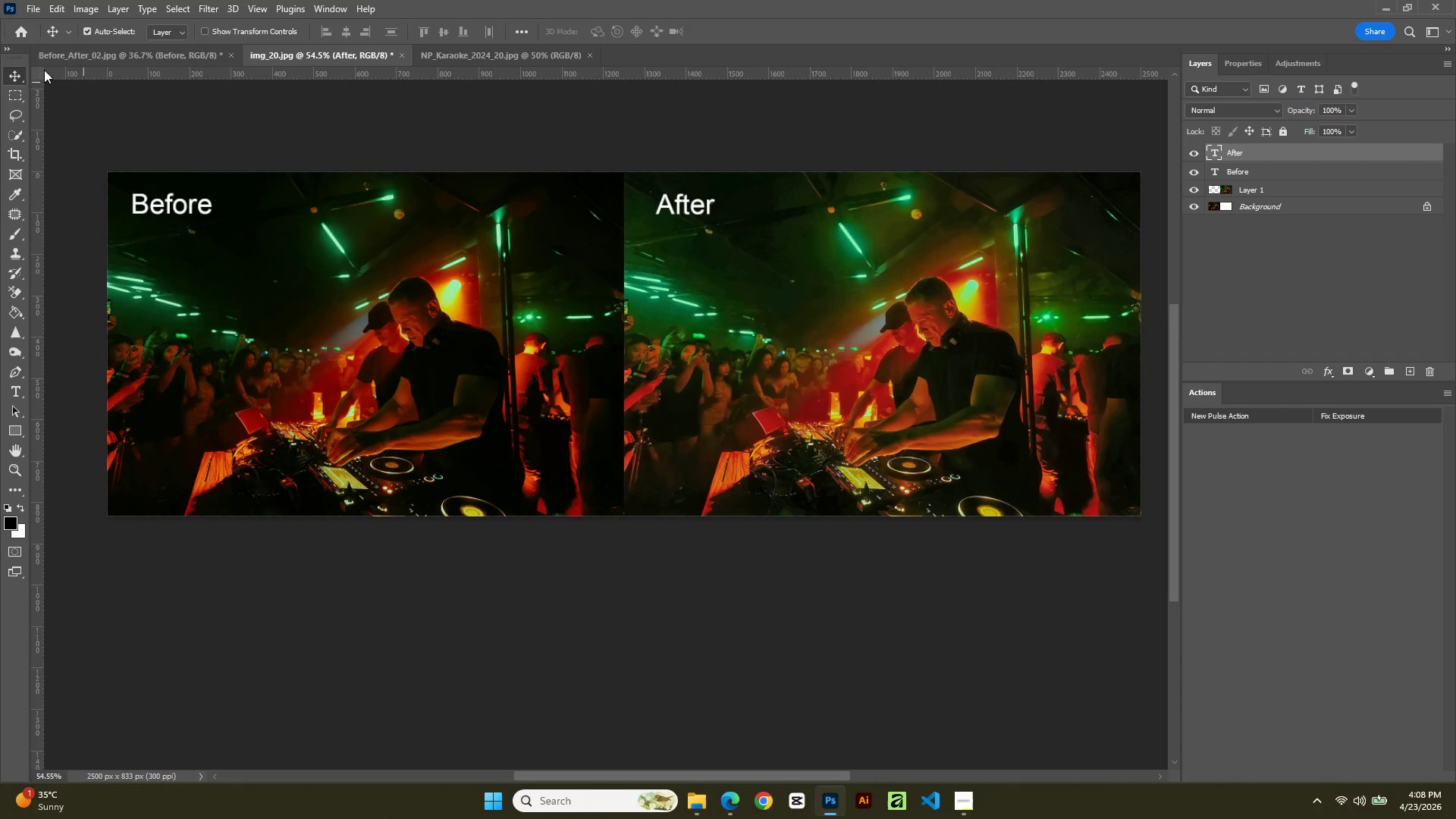 
left_click([31, 9])
 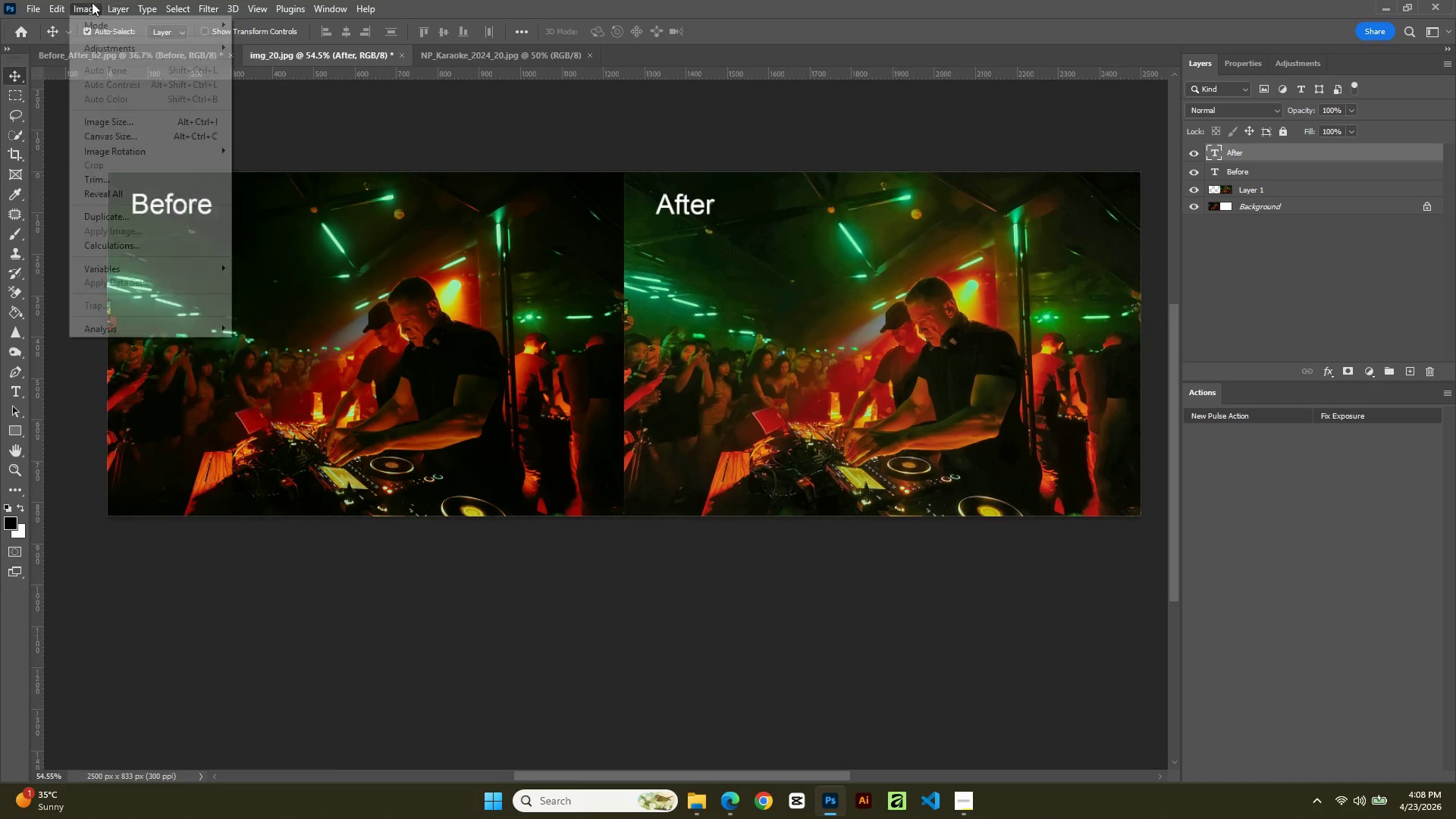 
left_click([49, 2])
 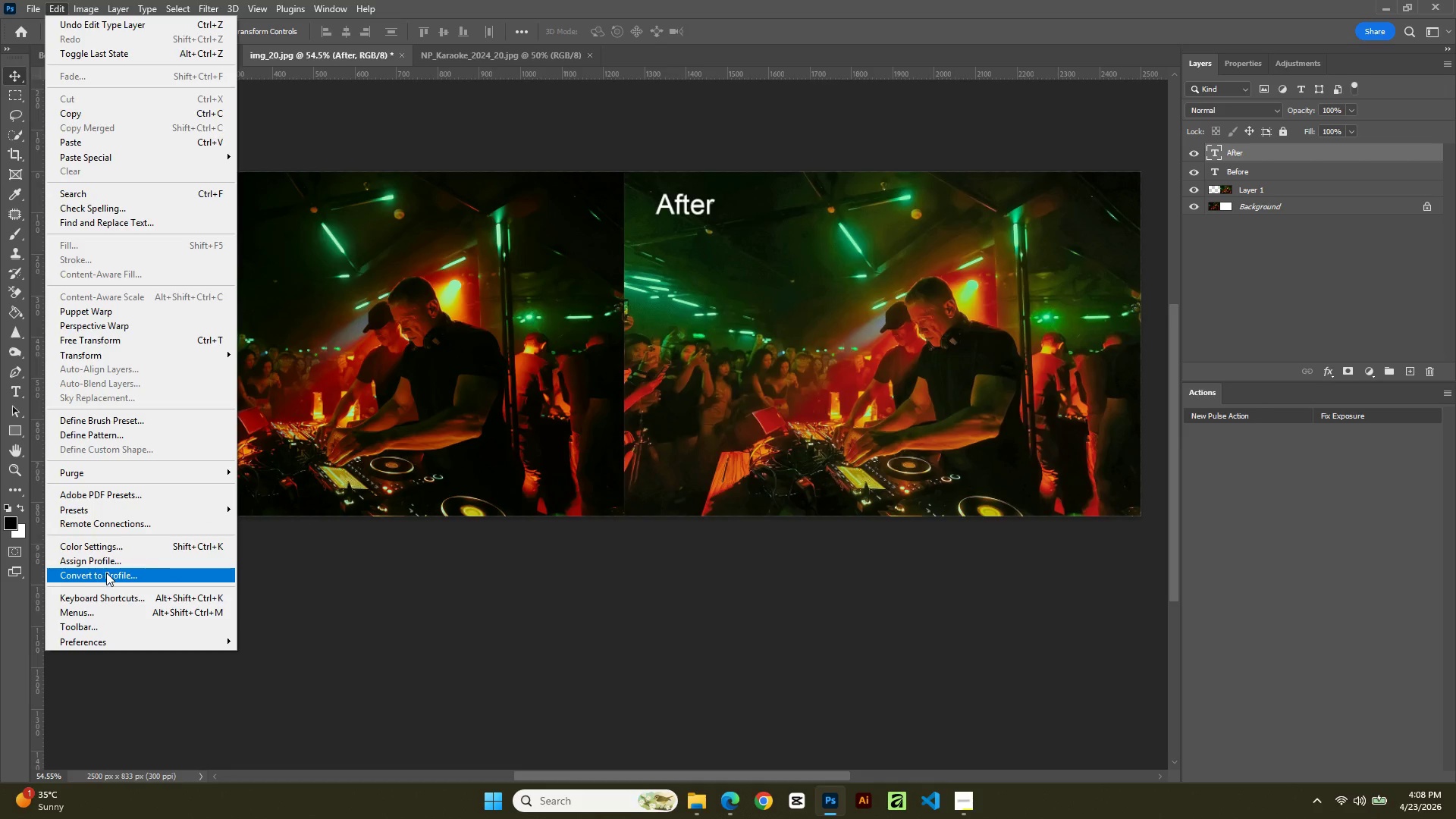 
wait(5.67)
 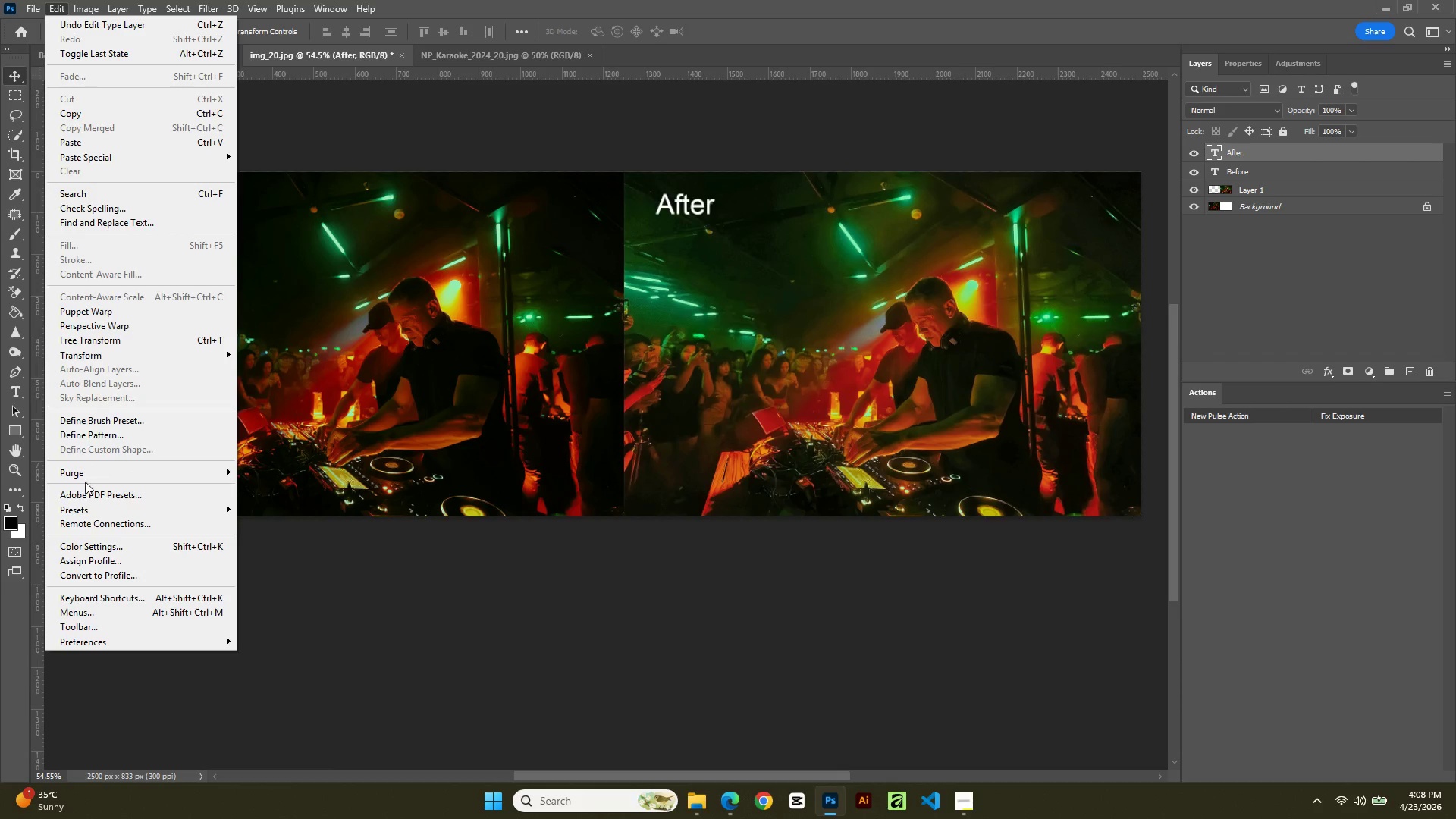 
left_click([852, 199])
 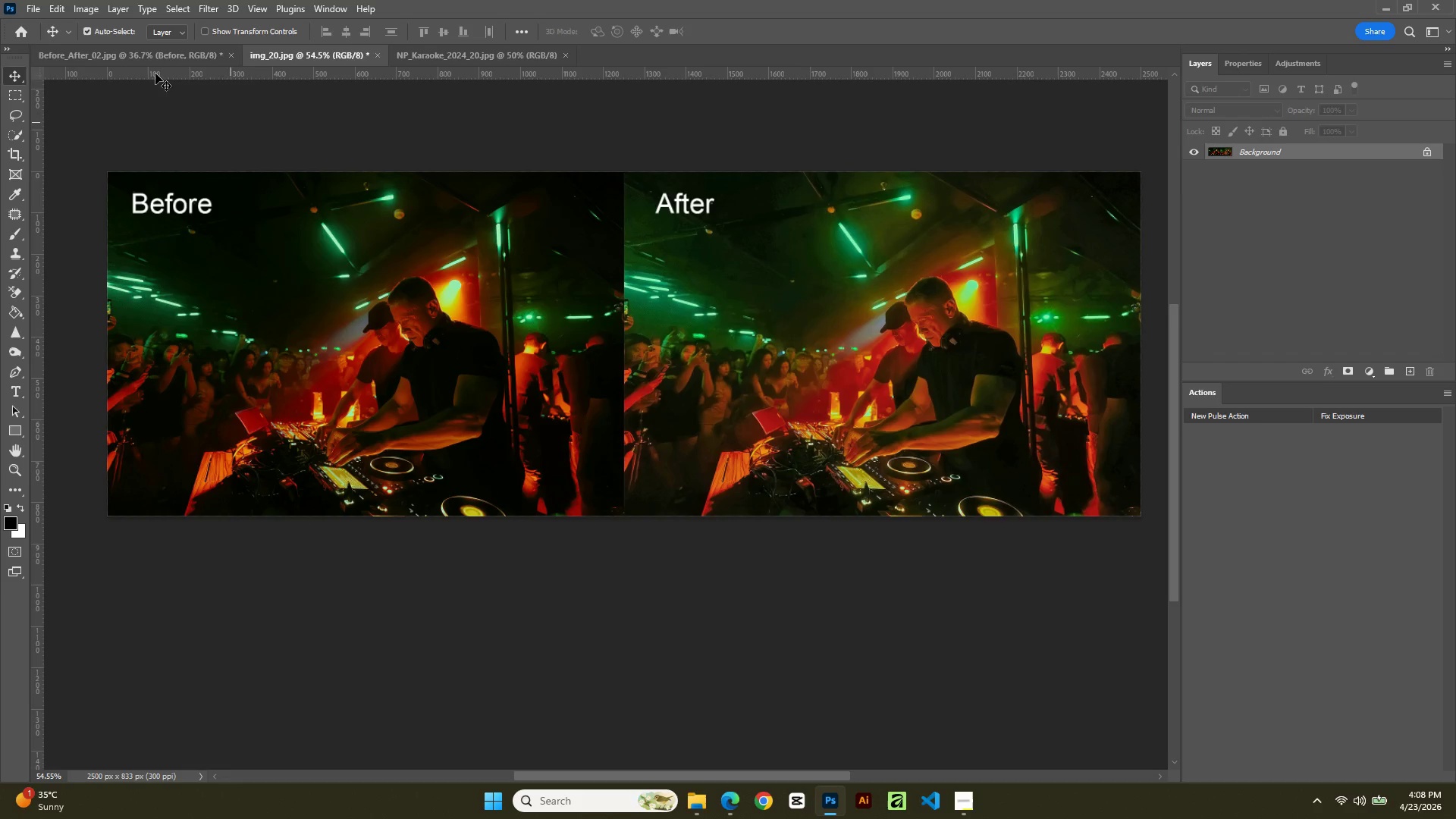 
left_click([39, 0])
 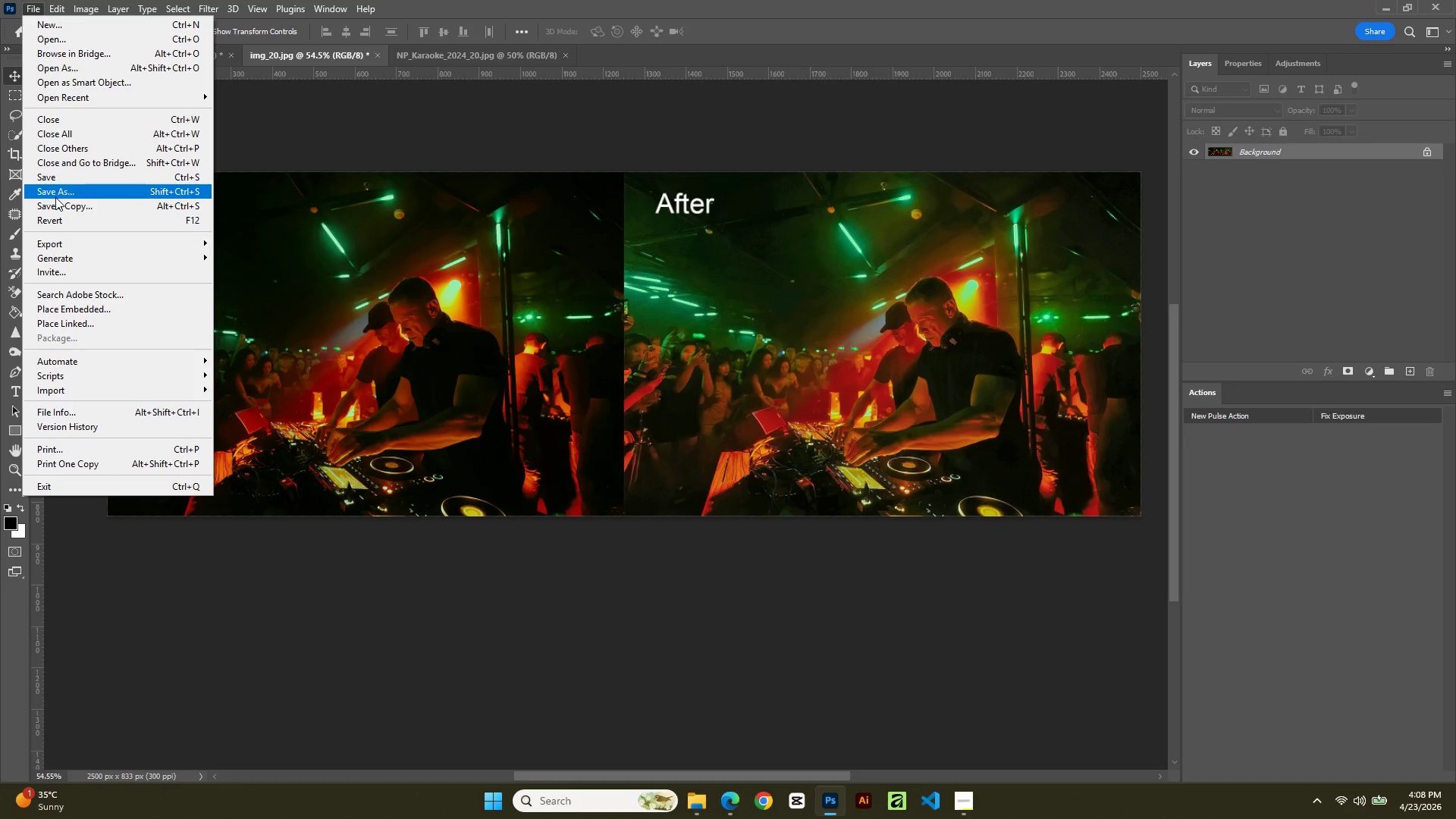 
left_click([55, 197])
 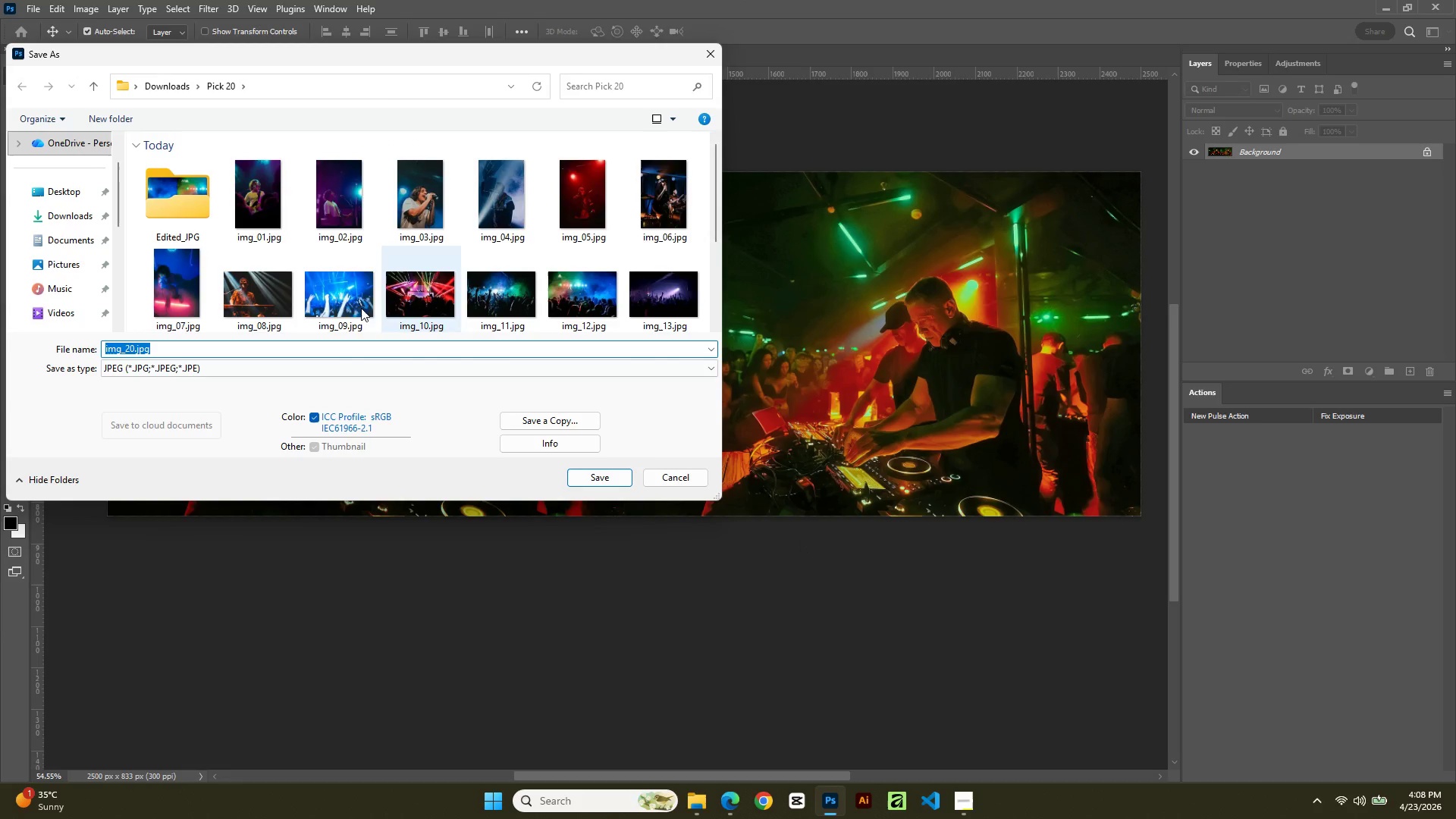 
double_click([208, 228])
 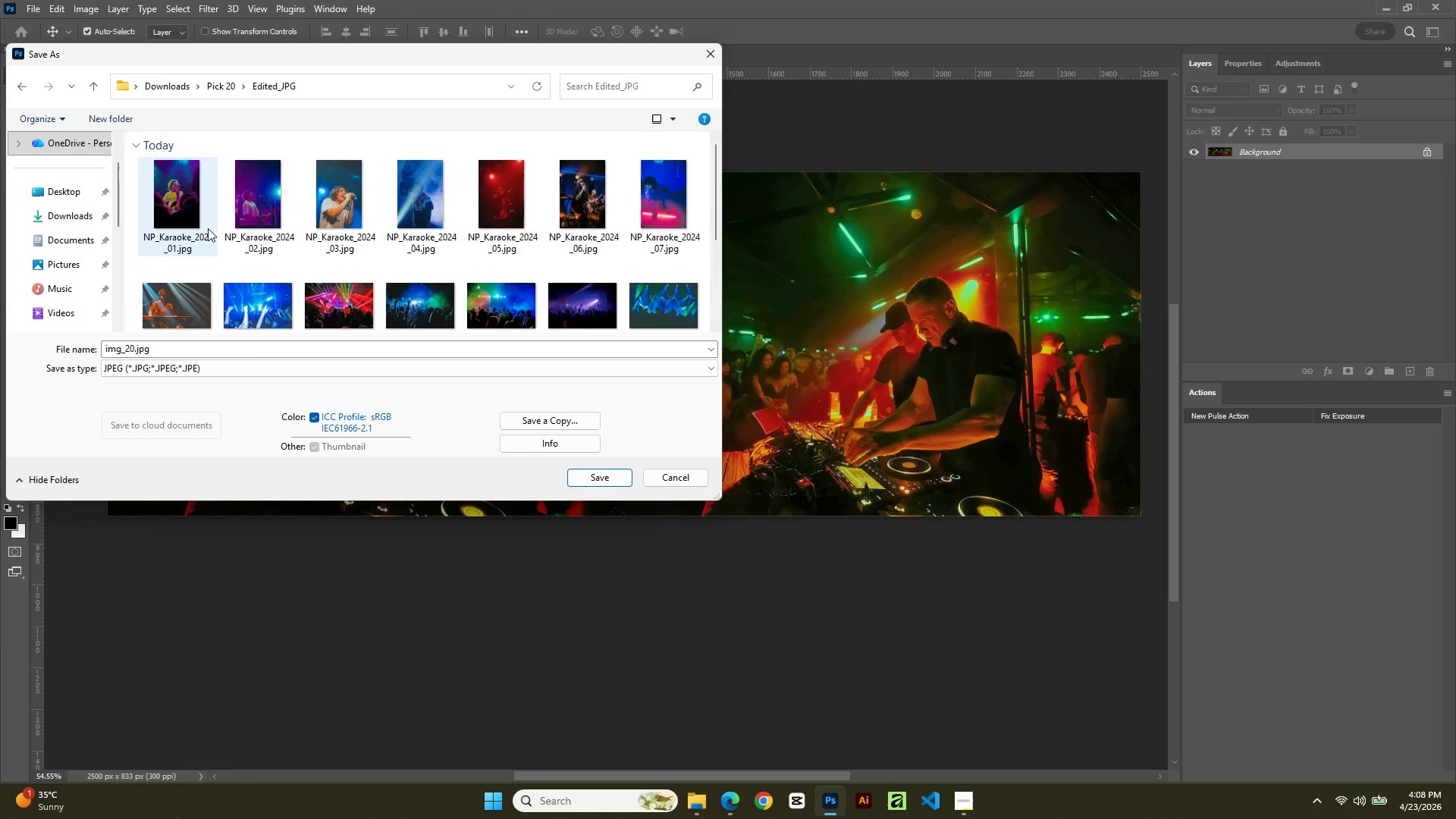 
scroll: coordinate [208, 228], scroll_direction: down, amount: 4.0
 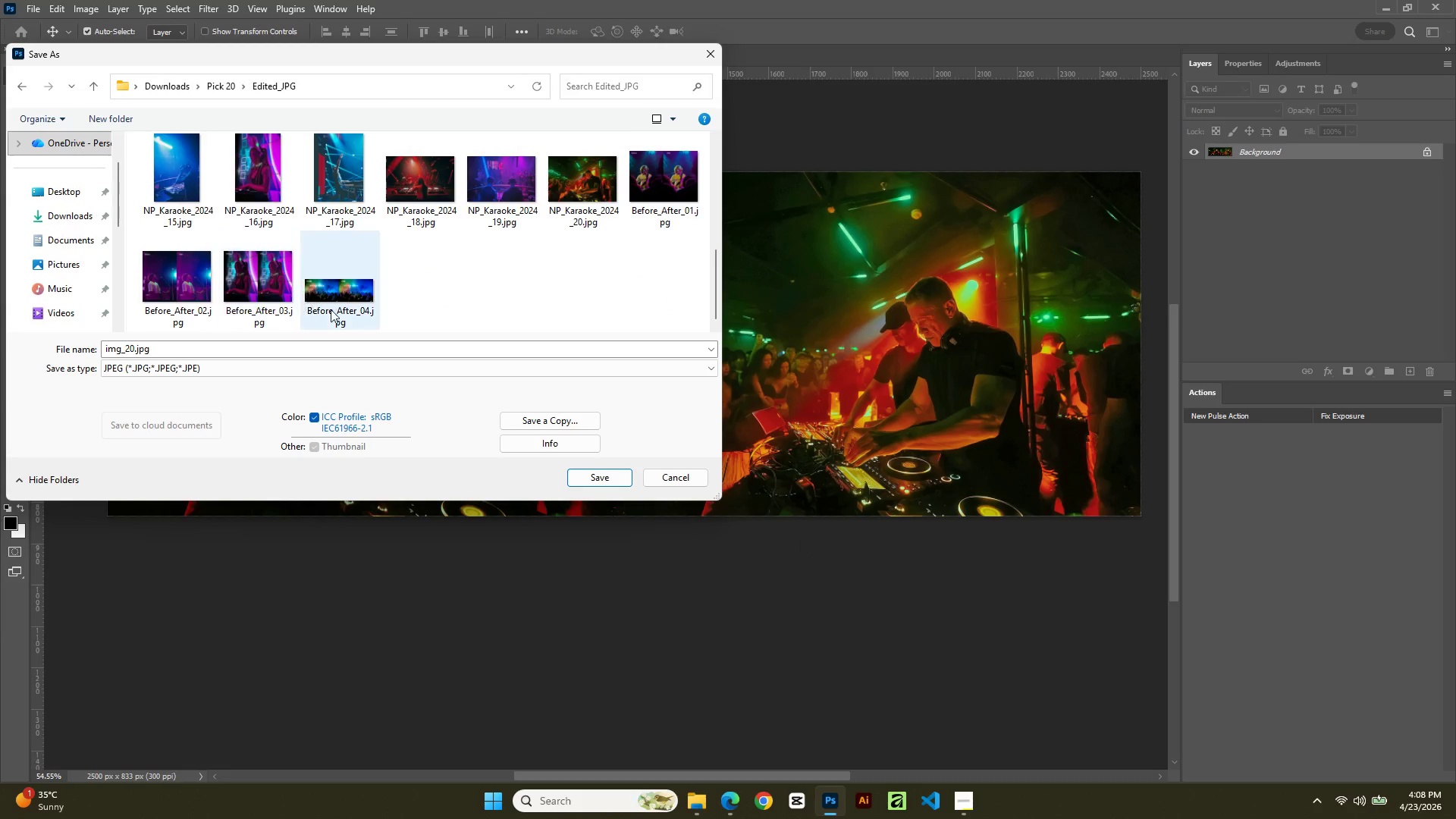 
left_click([334, 311])
 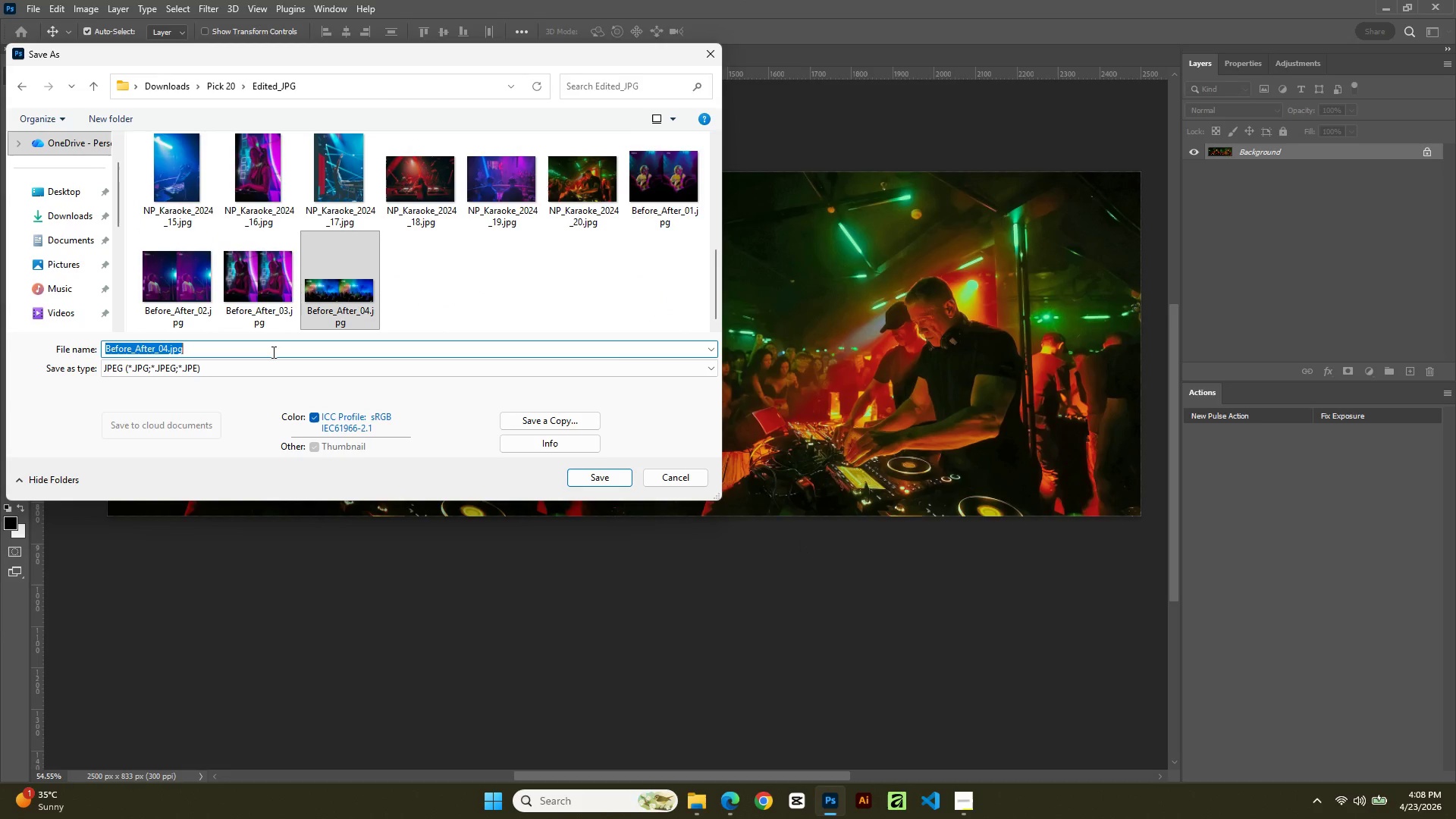 
key(ArrowRight)
 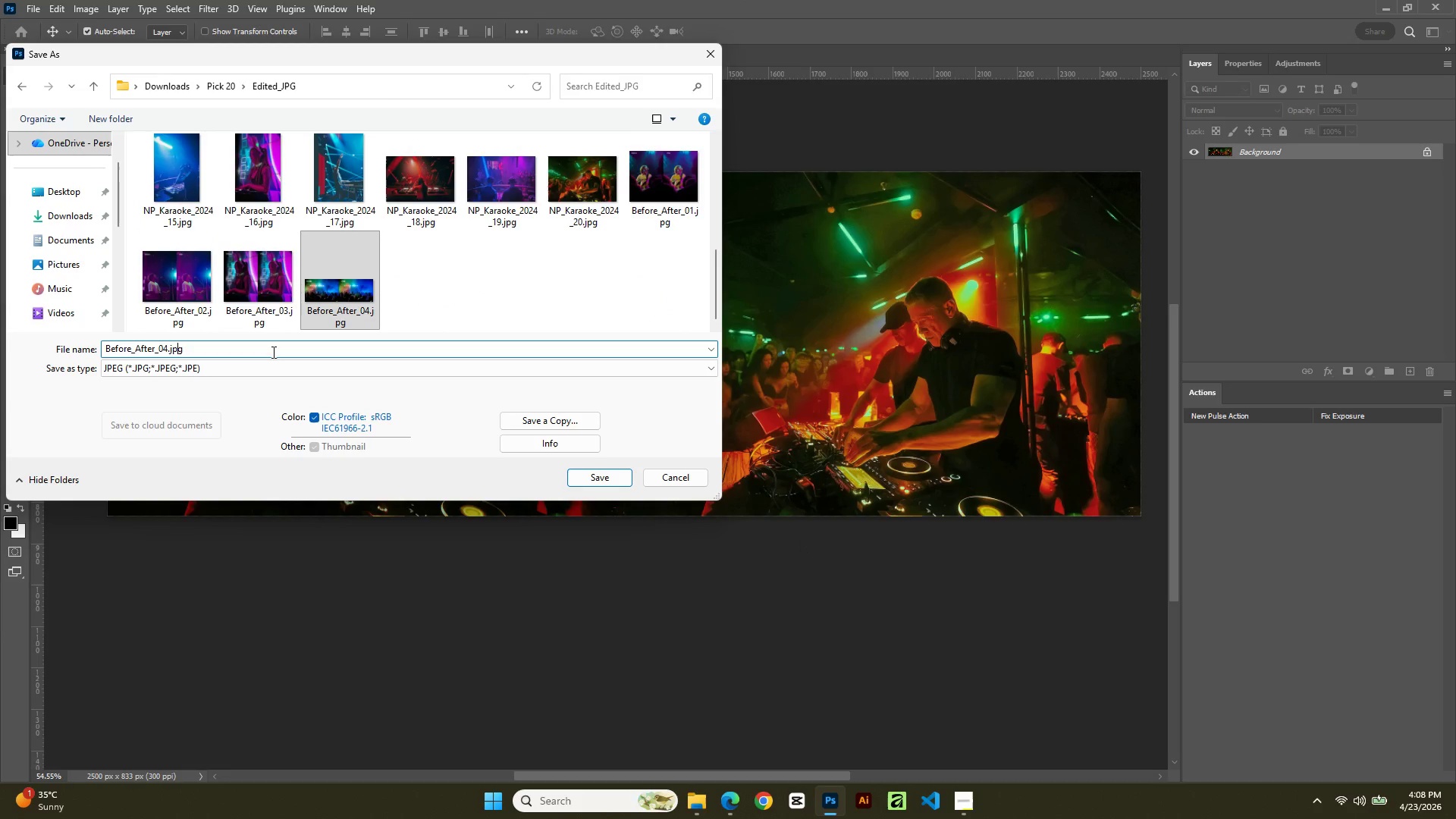 
key(ArrowLeft)
 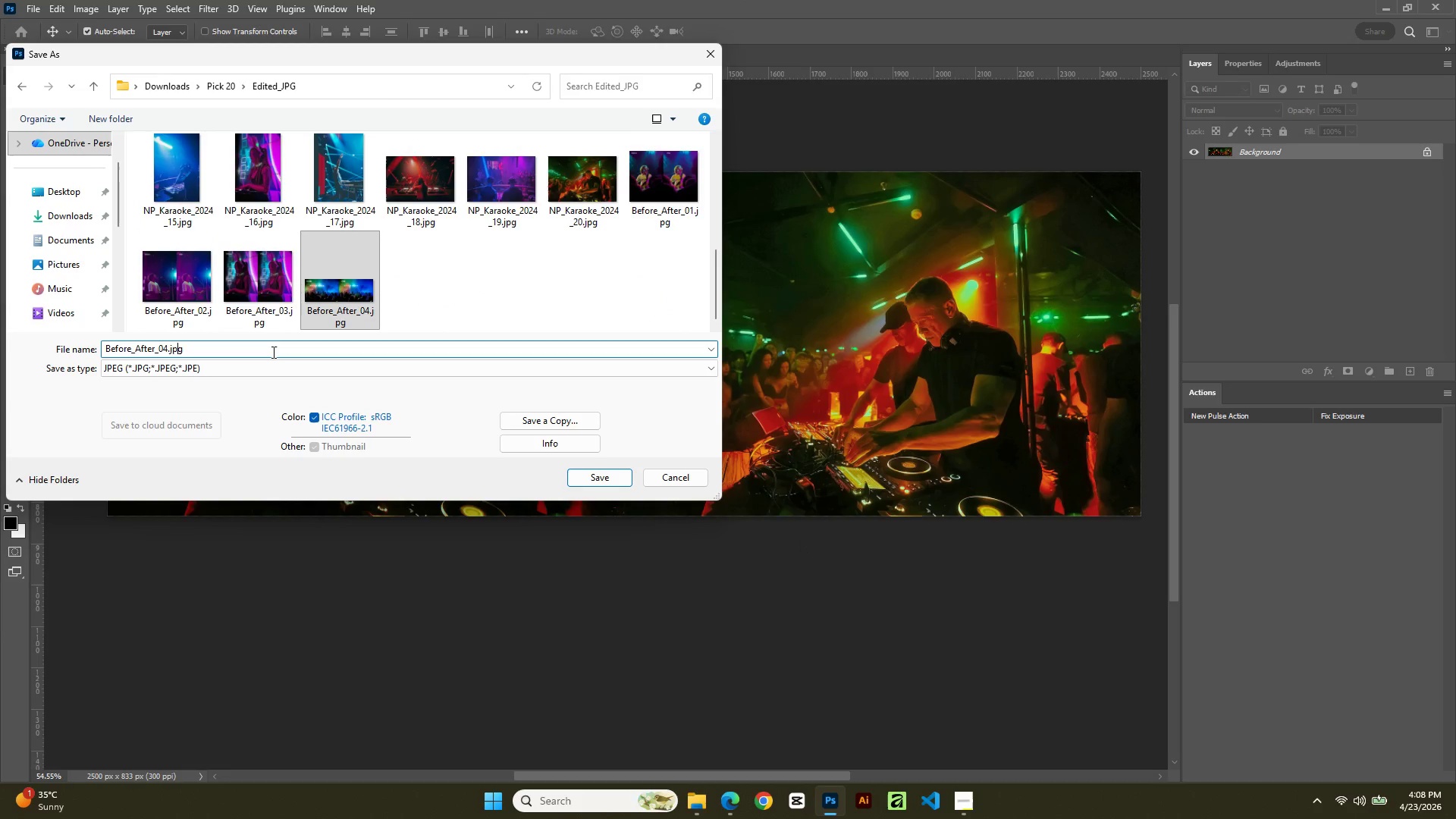 
key(ArrowLeft)
 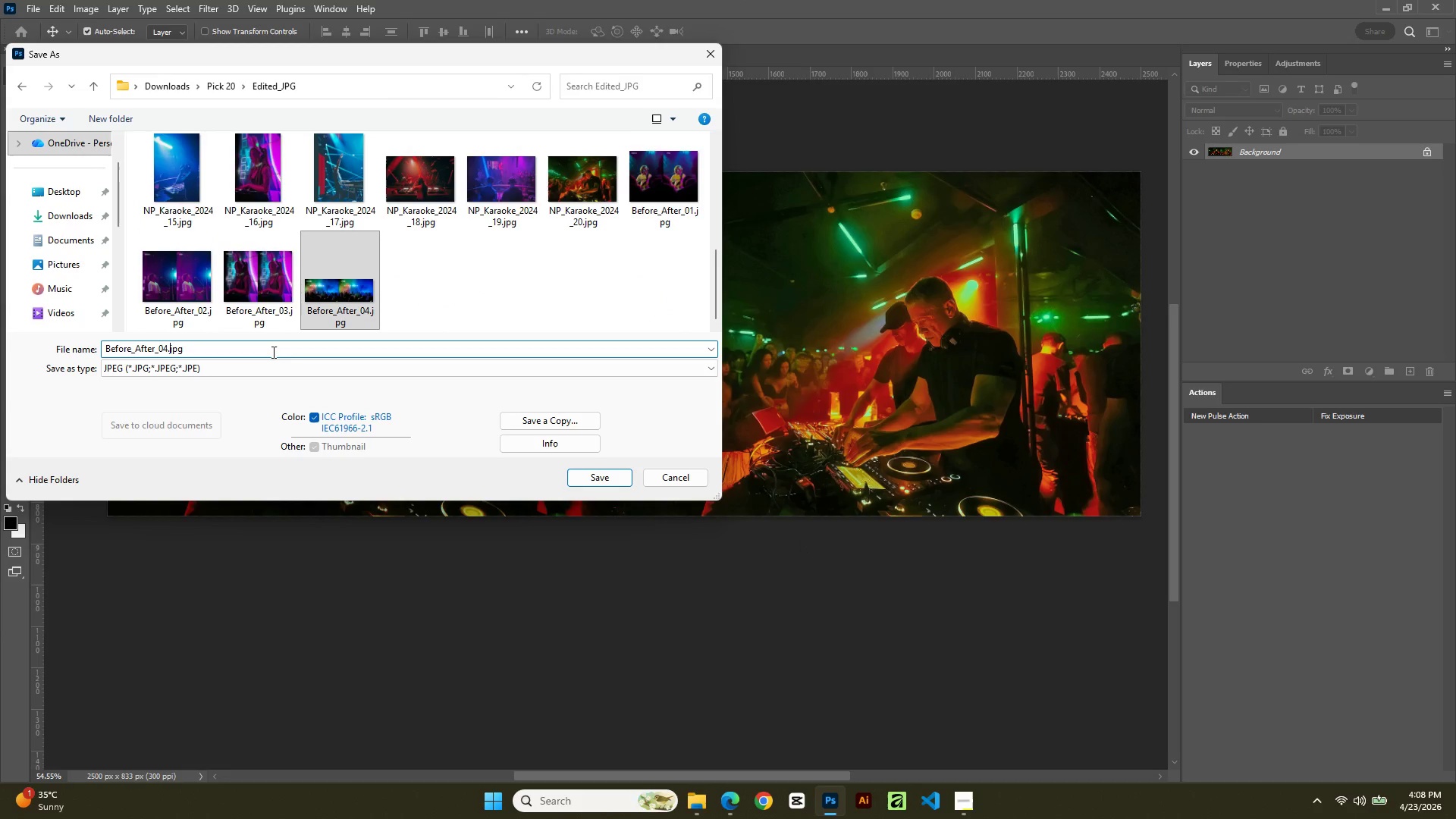 
key(ArrowLeft)
 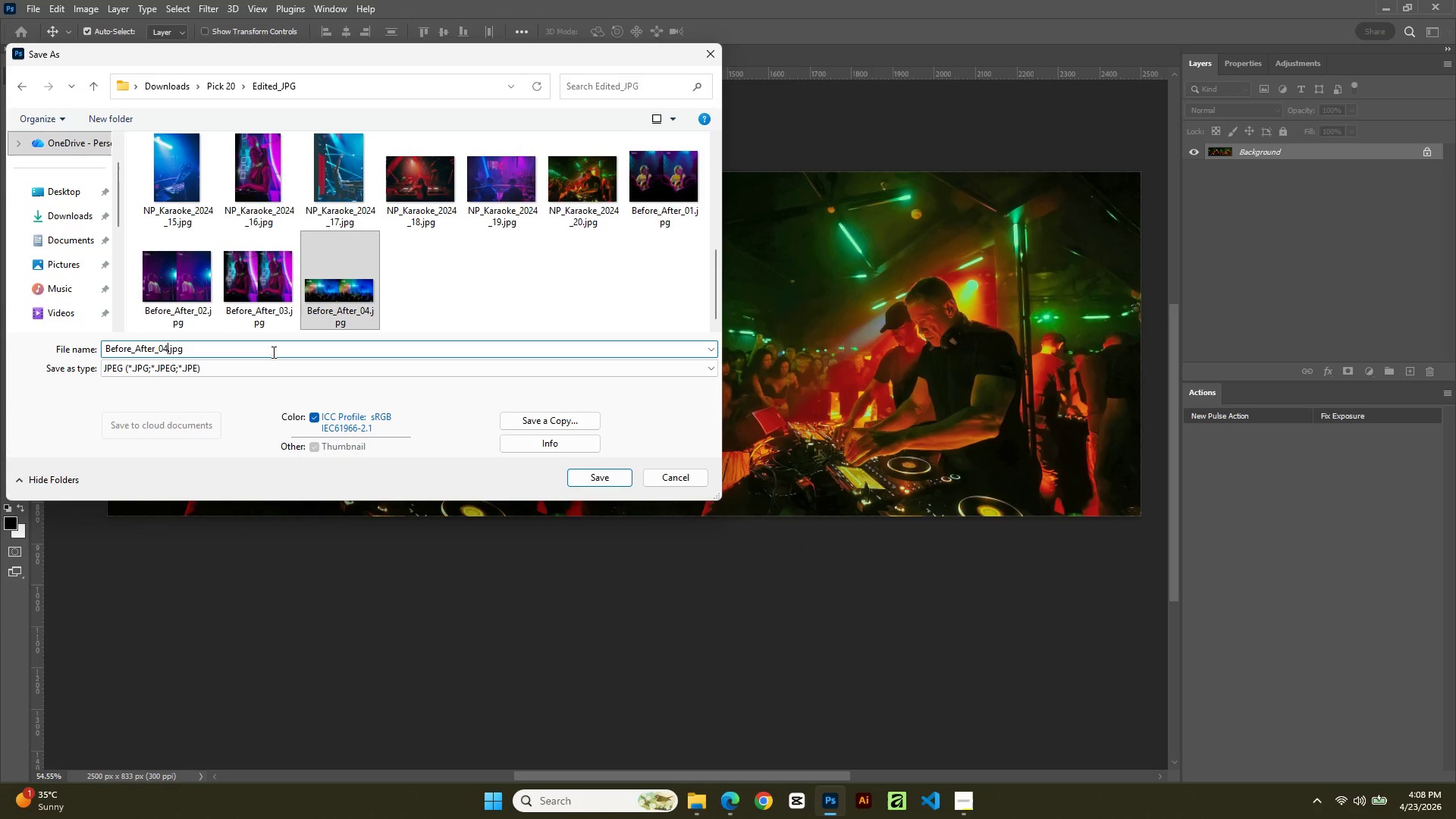 
key(ArrowLeft)
 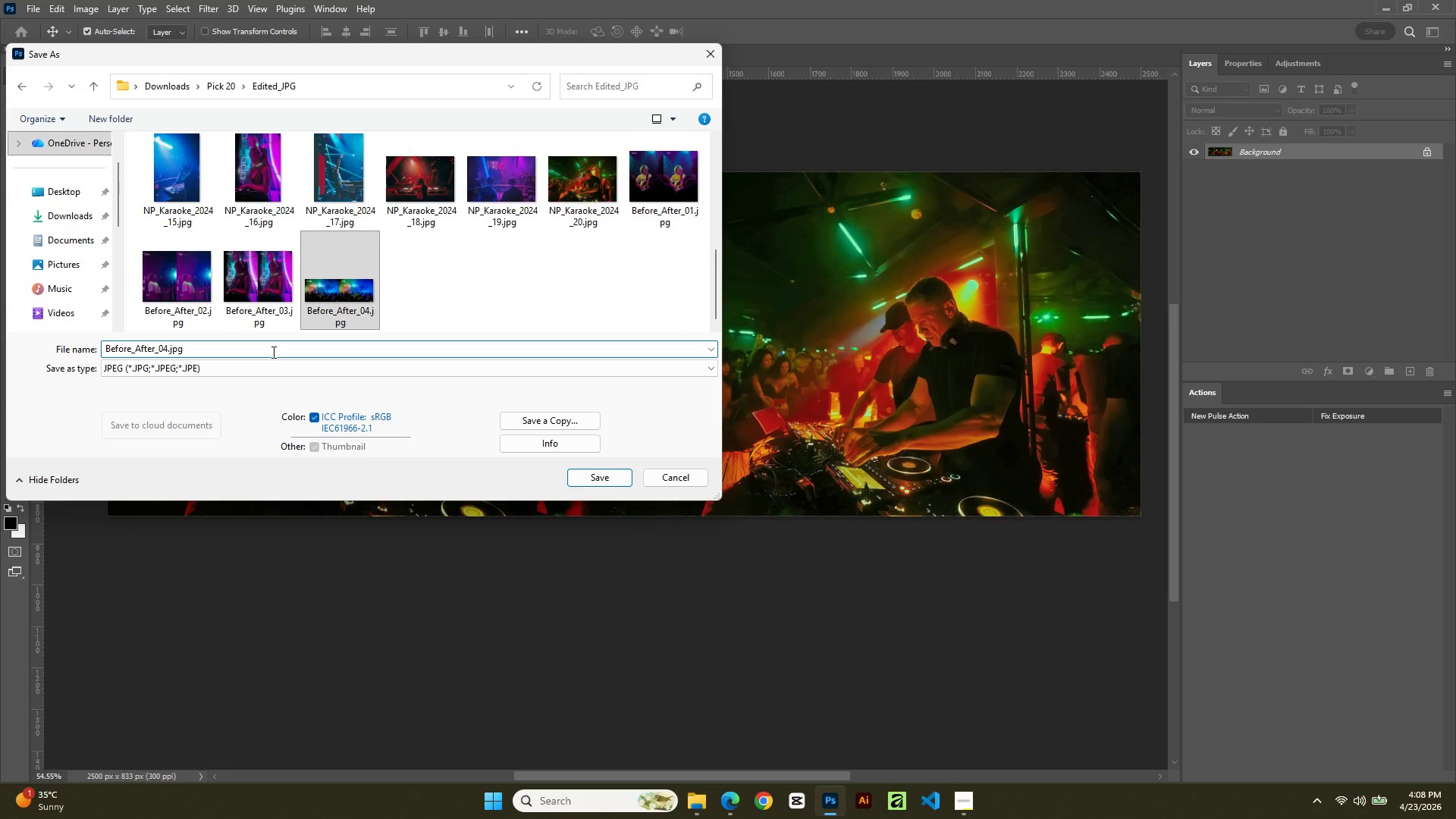 
key(Backspace)
 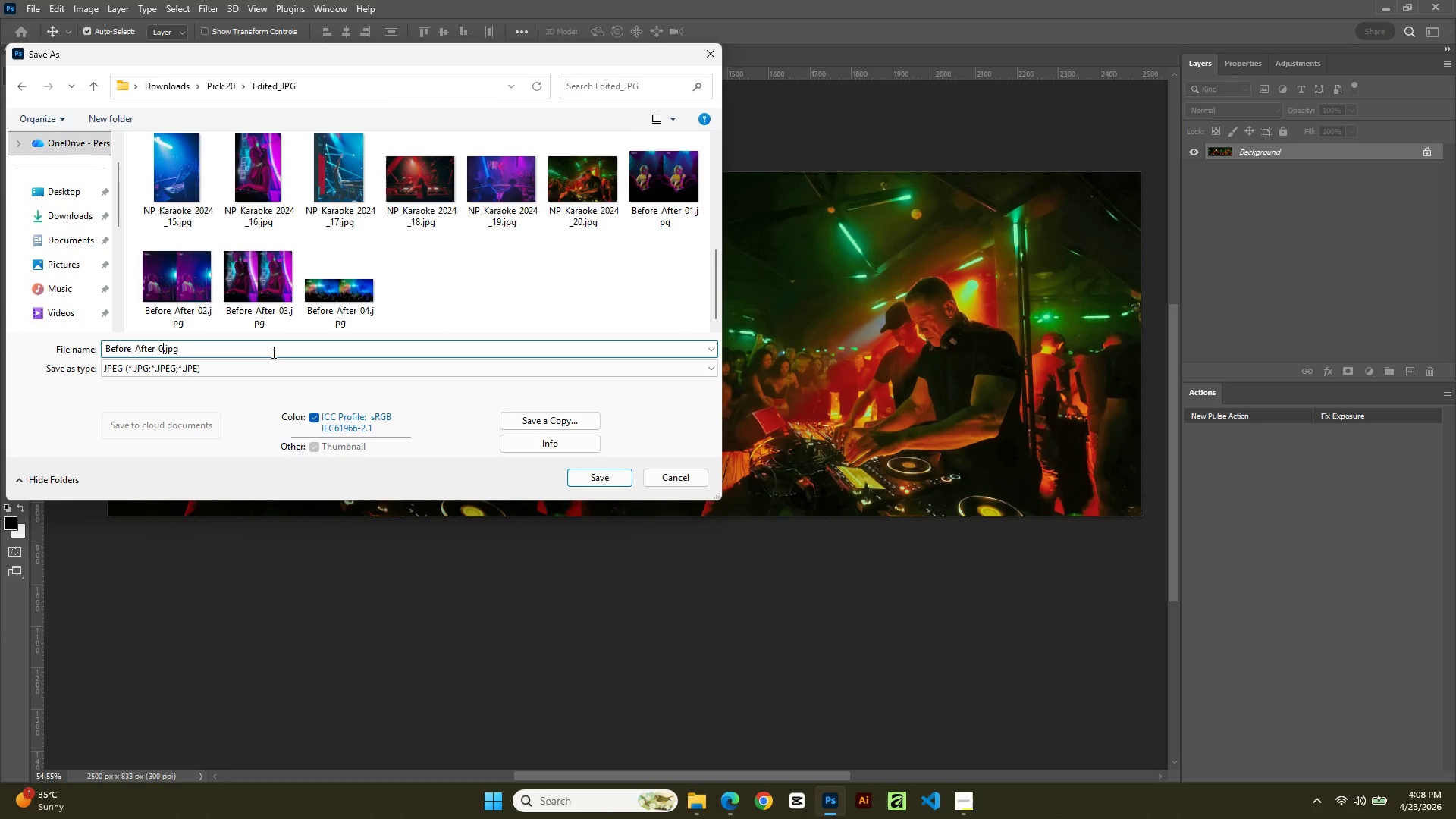 
key(Numpad5)
 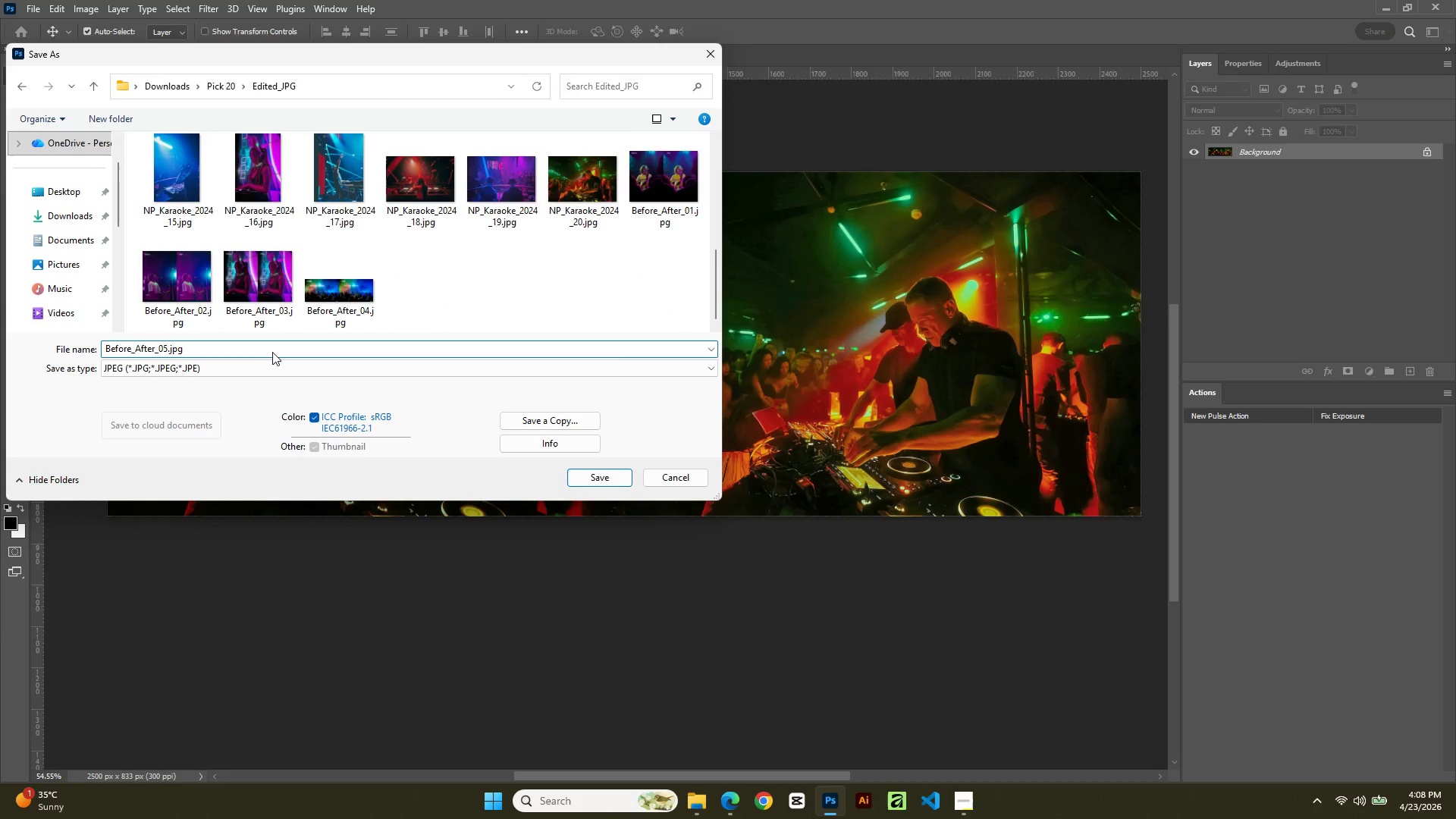 
key(NumpadEnter)
 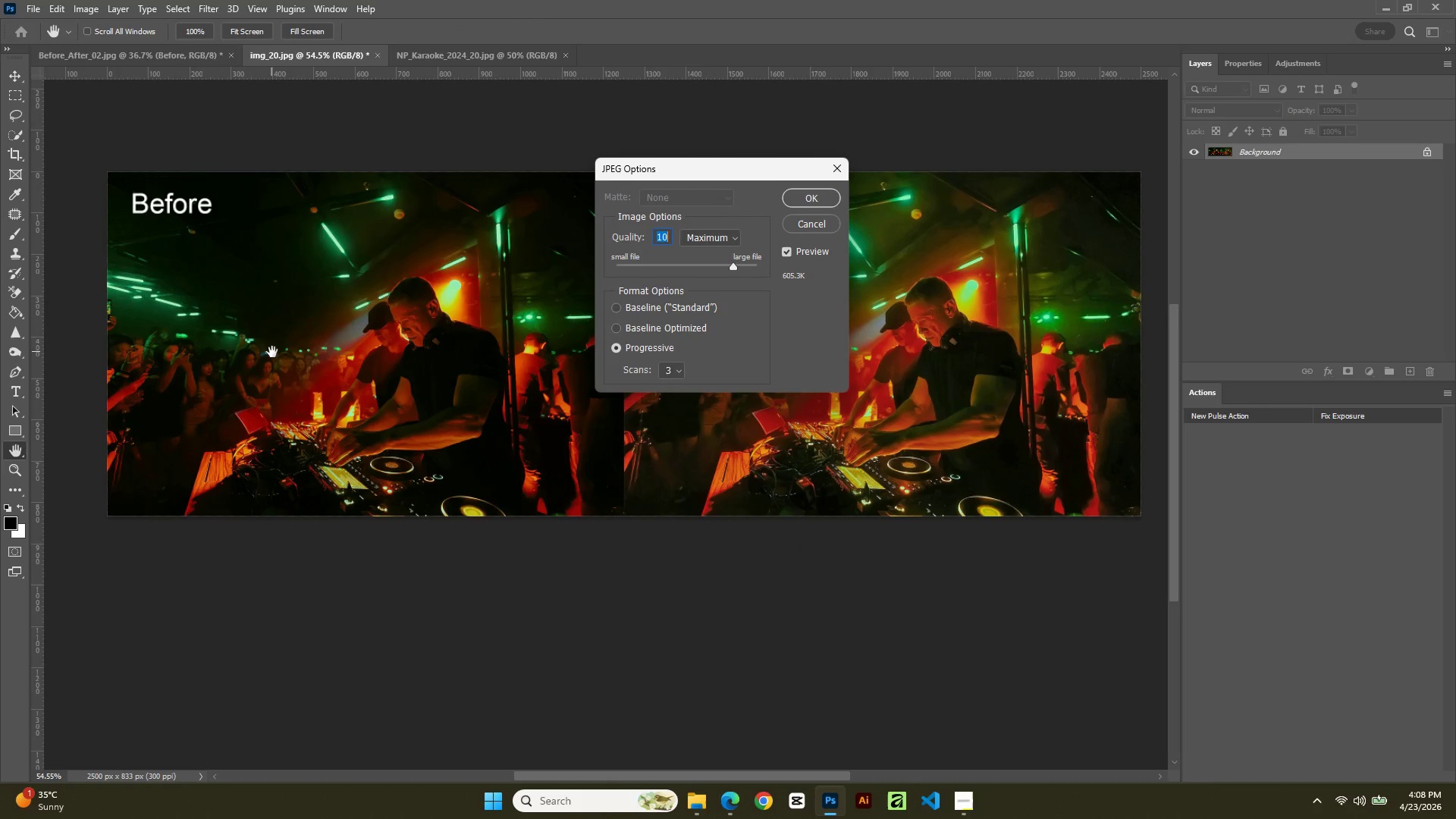 
wait(5.11)
 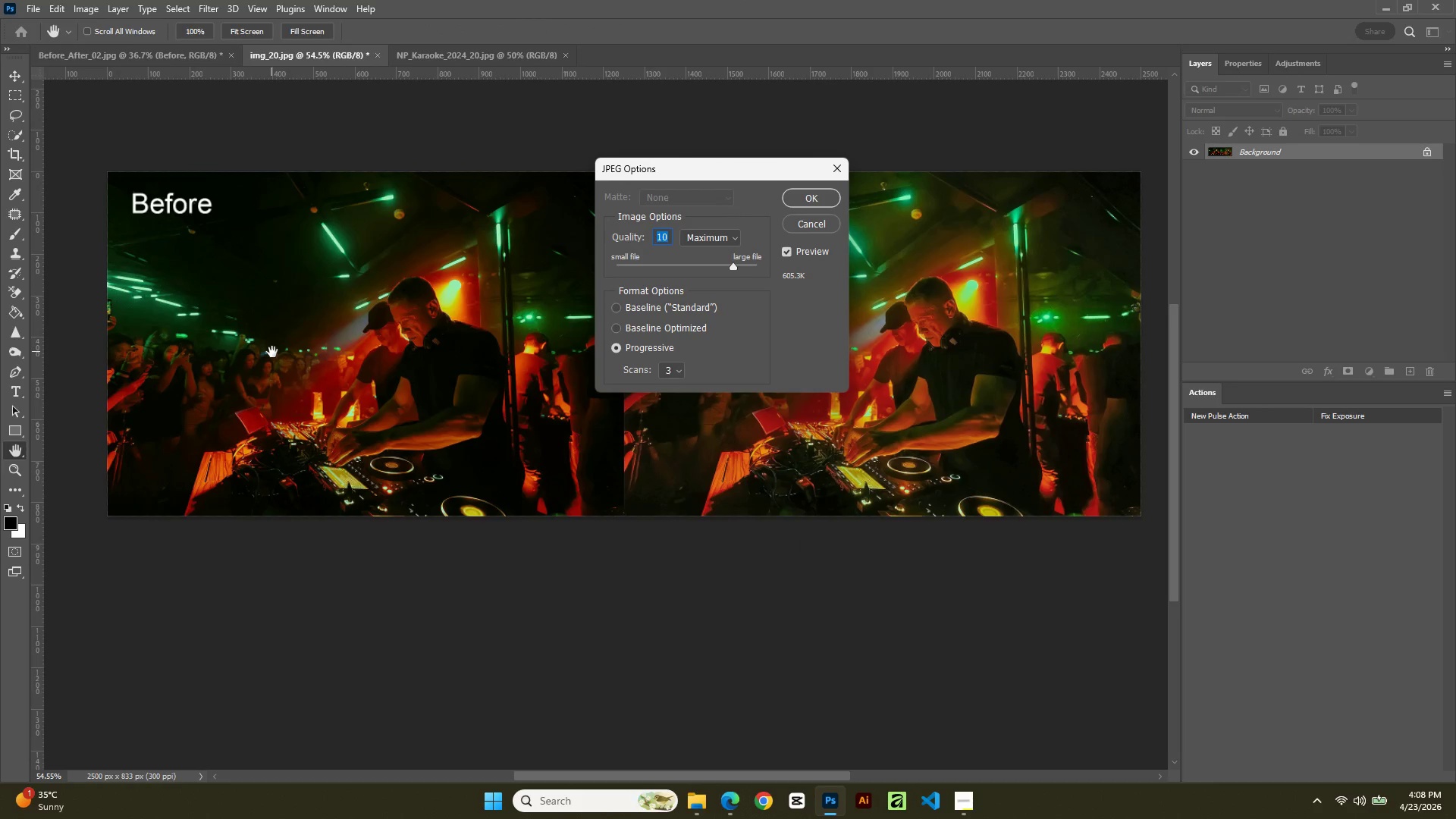 
left_click([229, 58])
 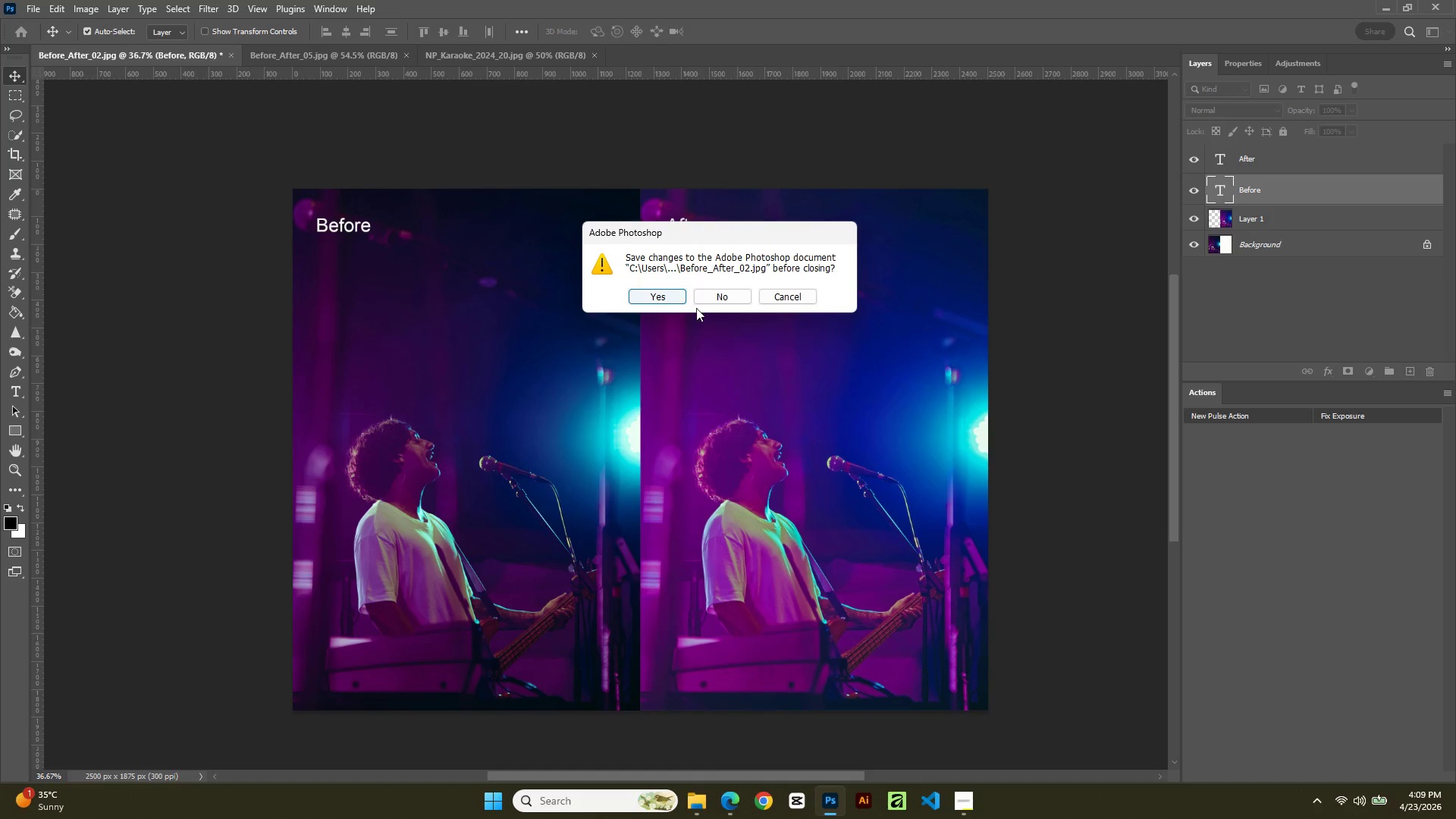 
left_click([709, 298])
 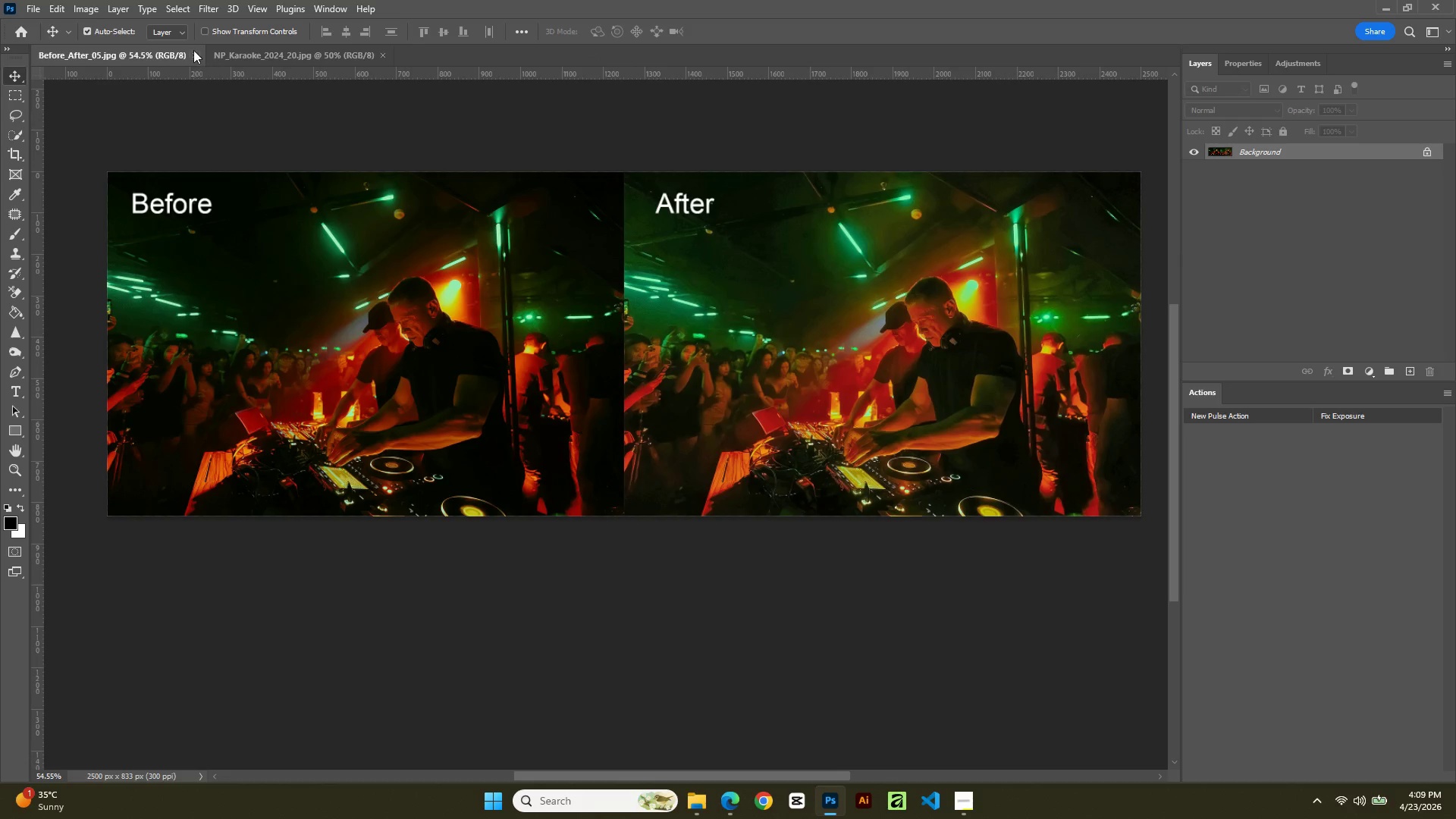 
double_click([193, 53])
 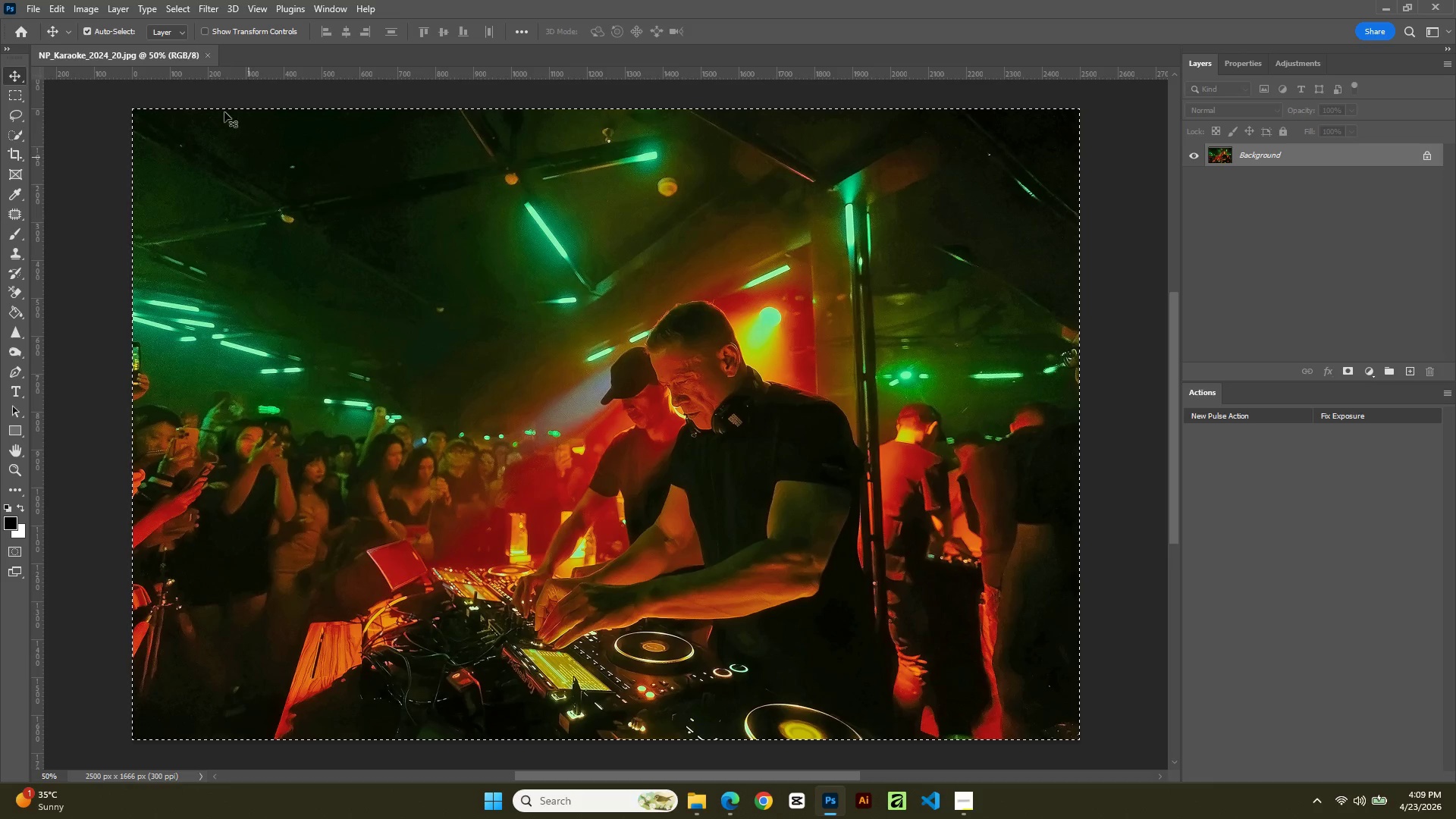 
left_click([202, 58])
 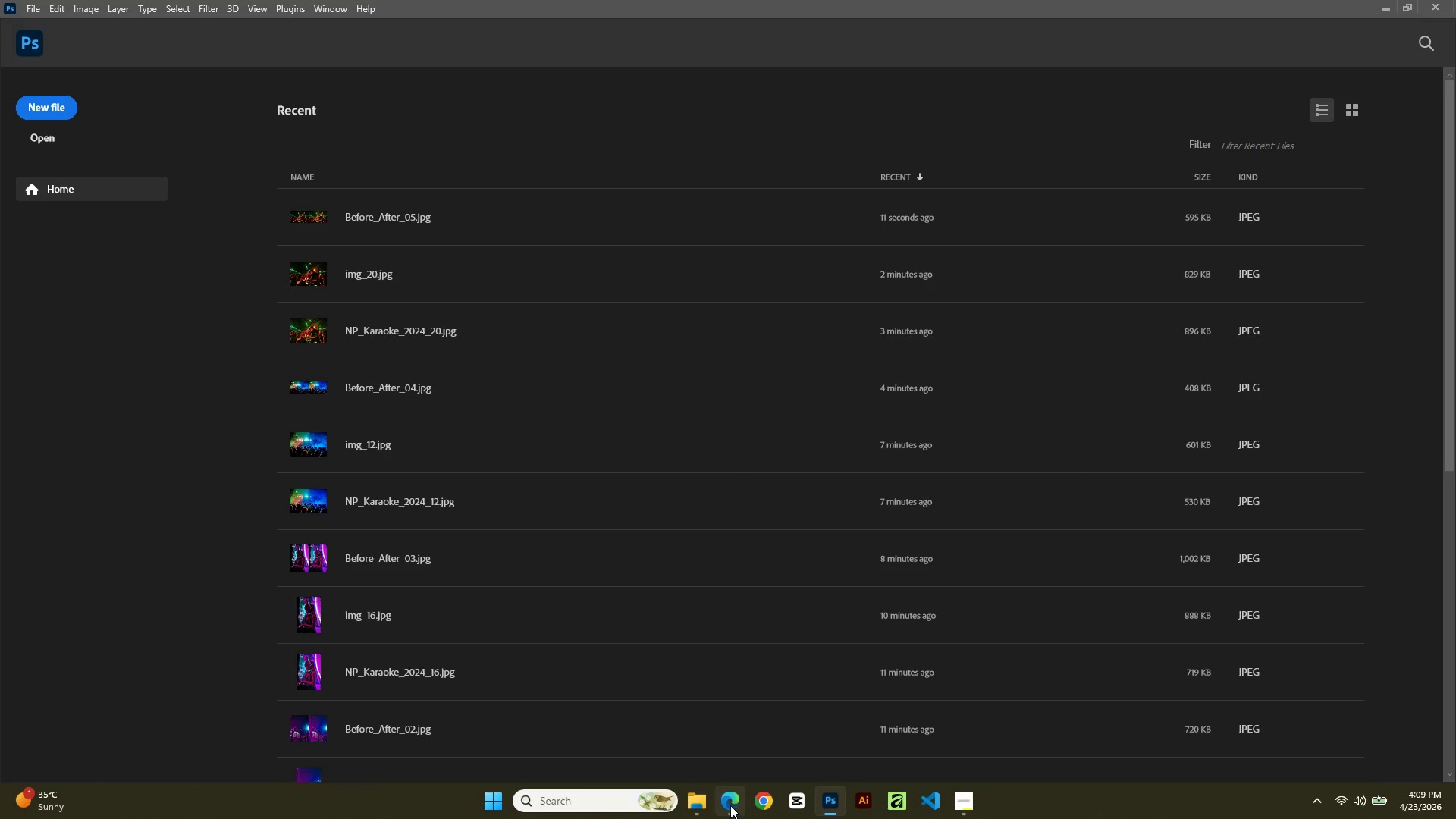 
left_click([730, 805])
 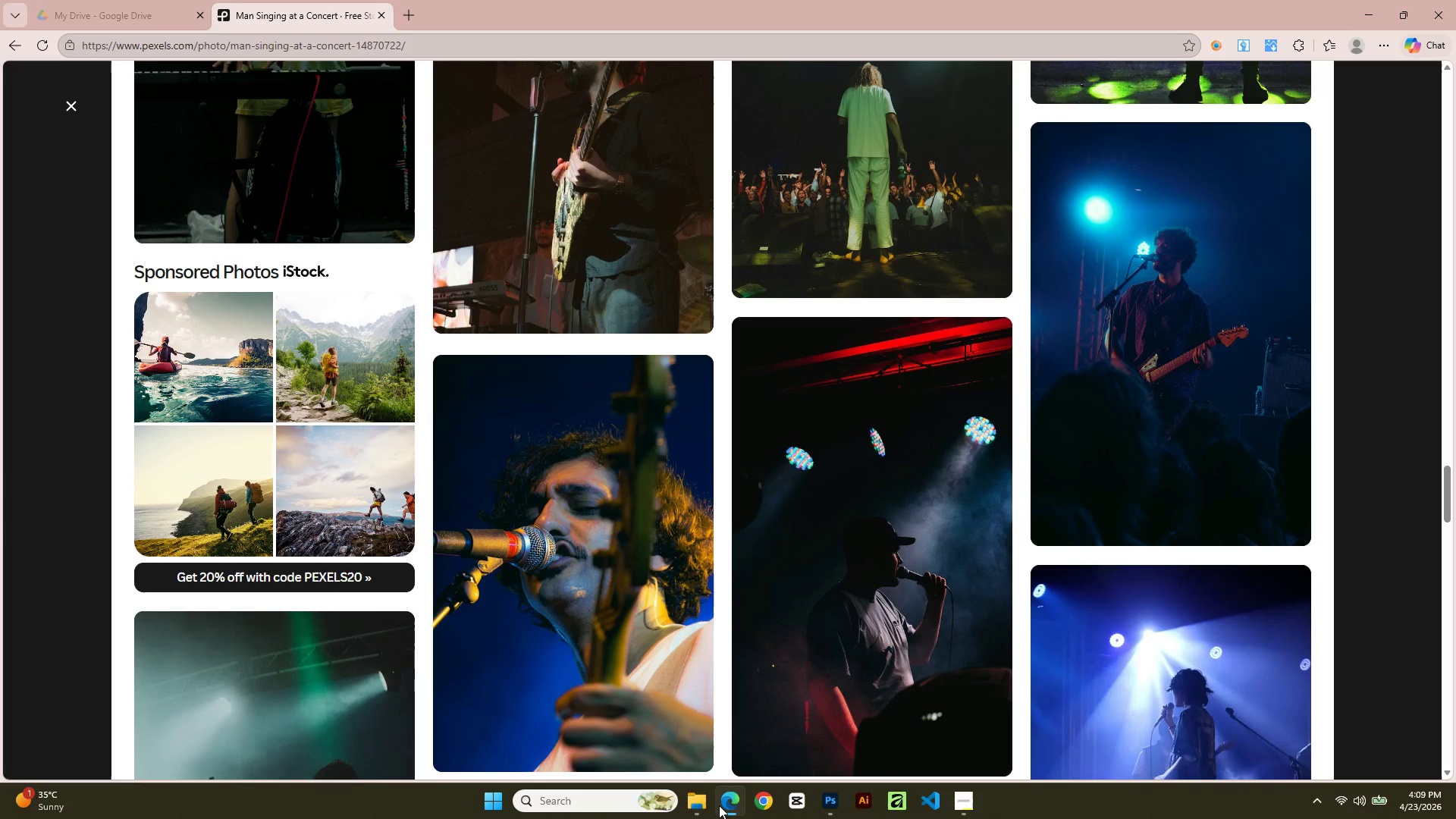 
left_click([718, 805])
 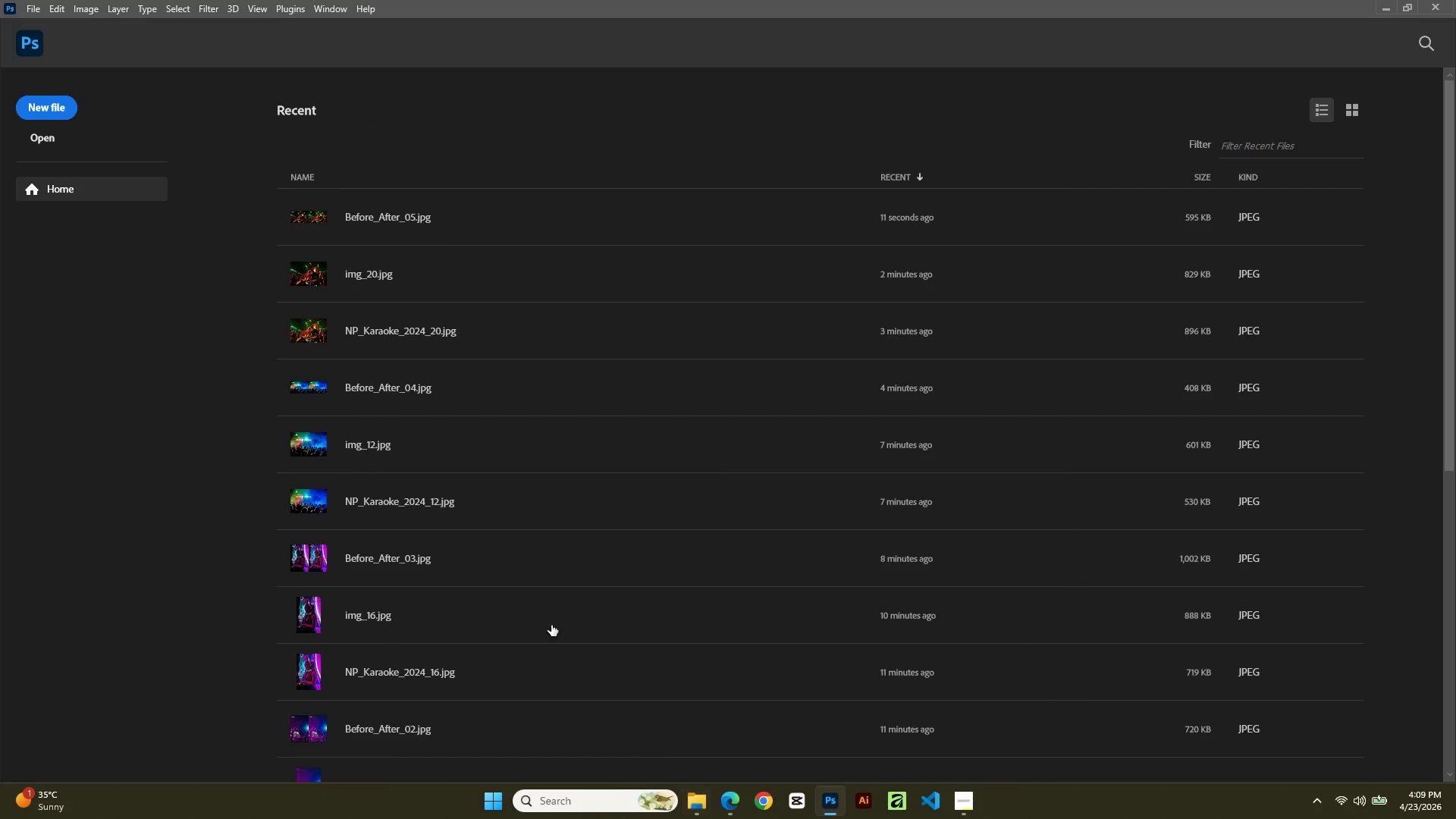 
scroll: coordinate [472, 167], scroll_direction: up, amount: 5.0
 